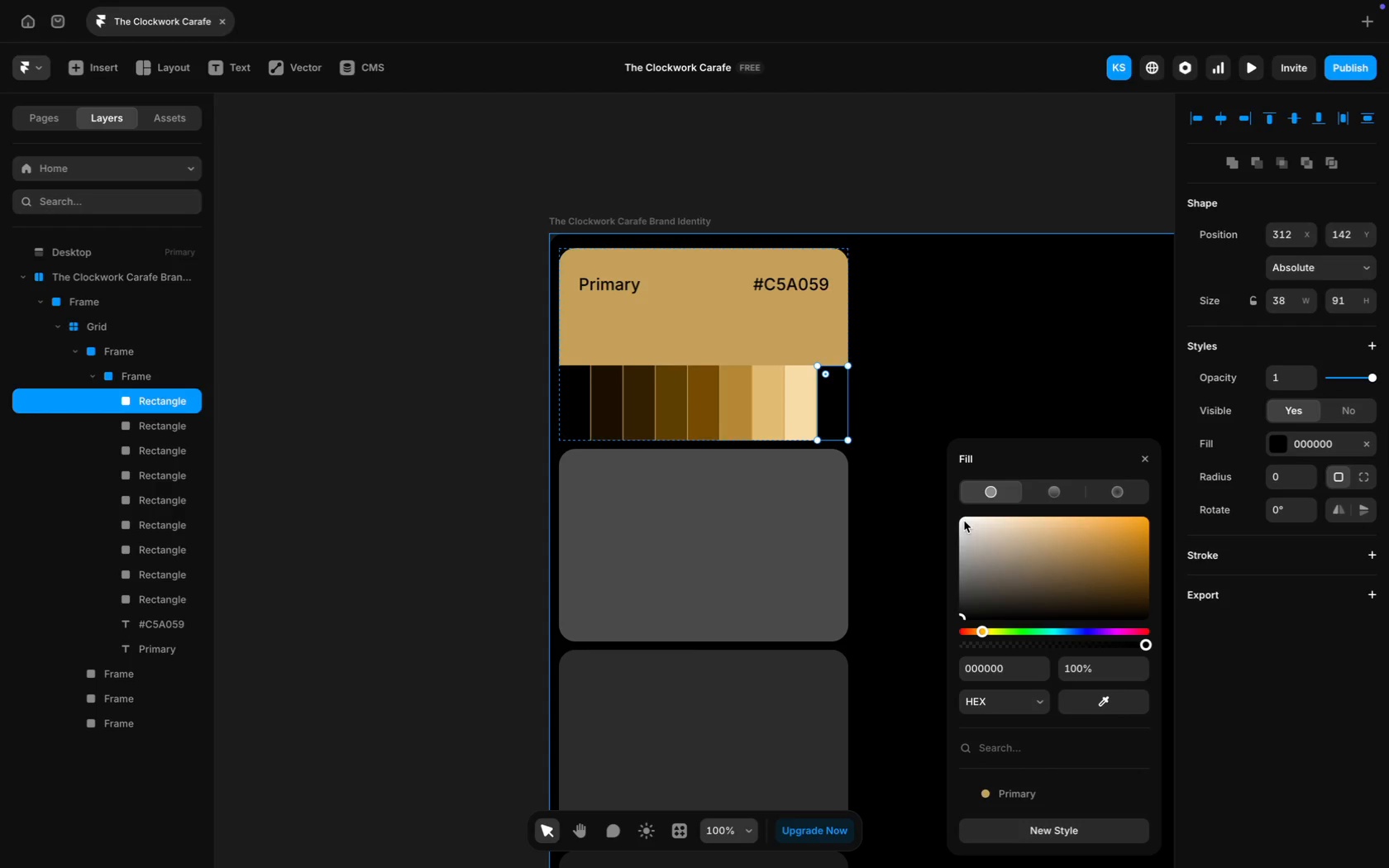 
left_click([962, 514])
 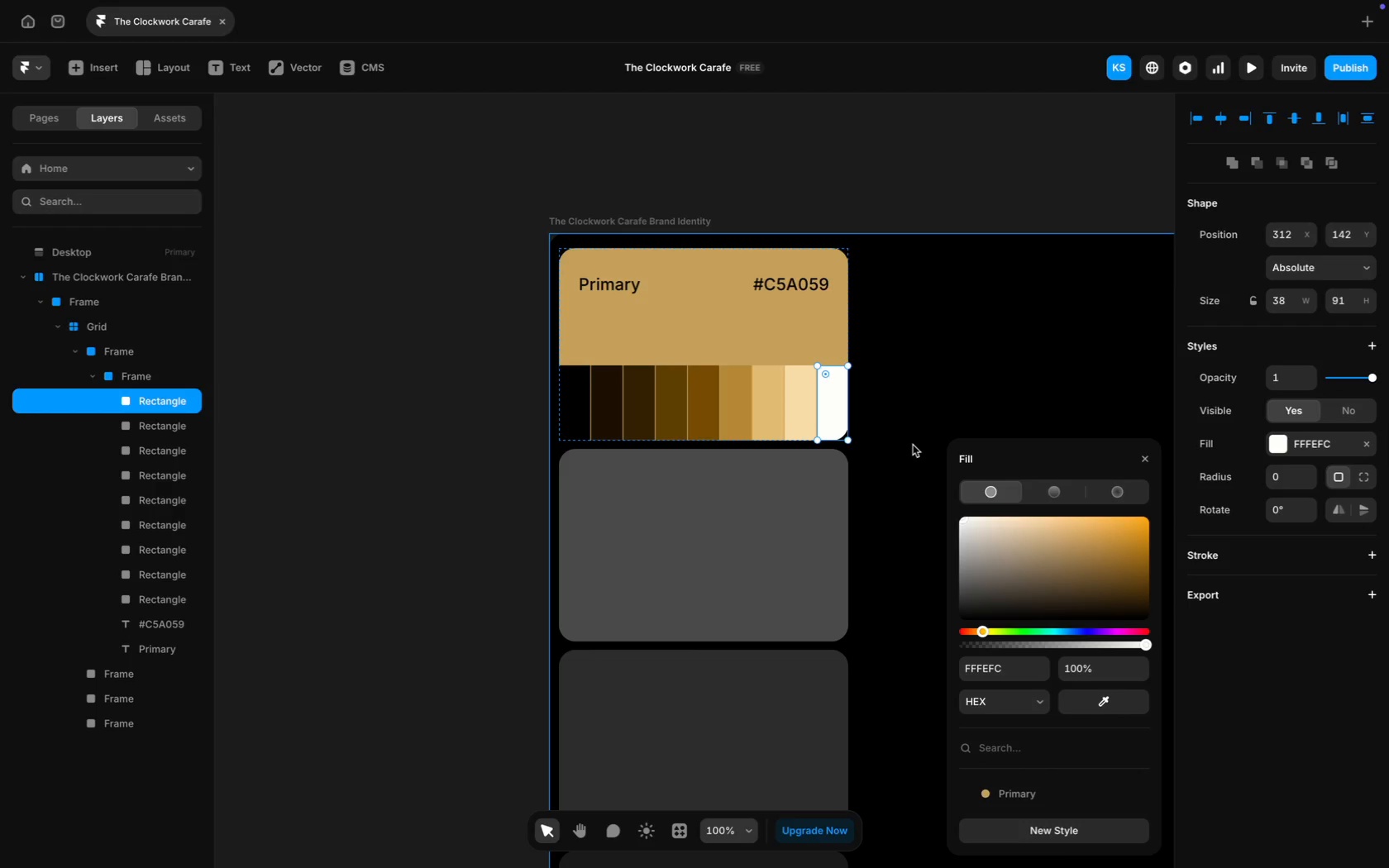 
left_click([894, 412])
 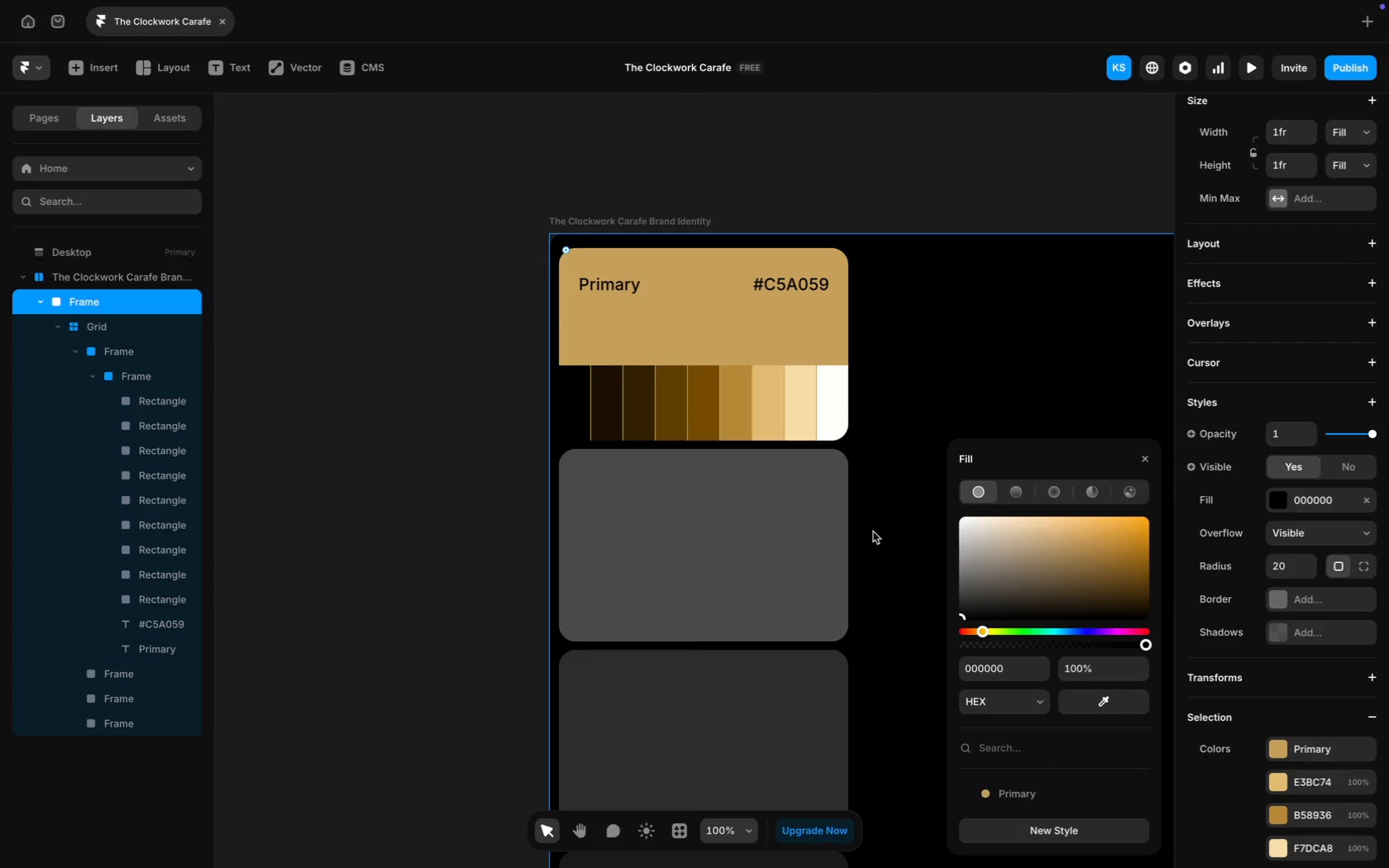 
scroll: coordinate [873, 532], scroll_direction: down, amount: 1.0
 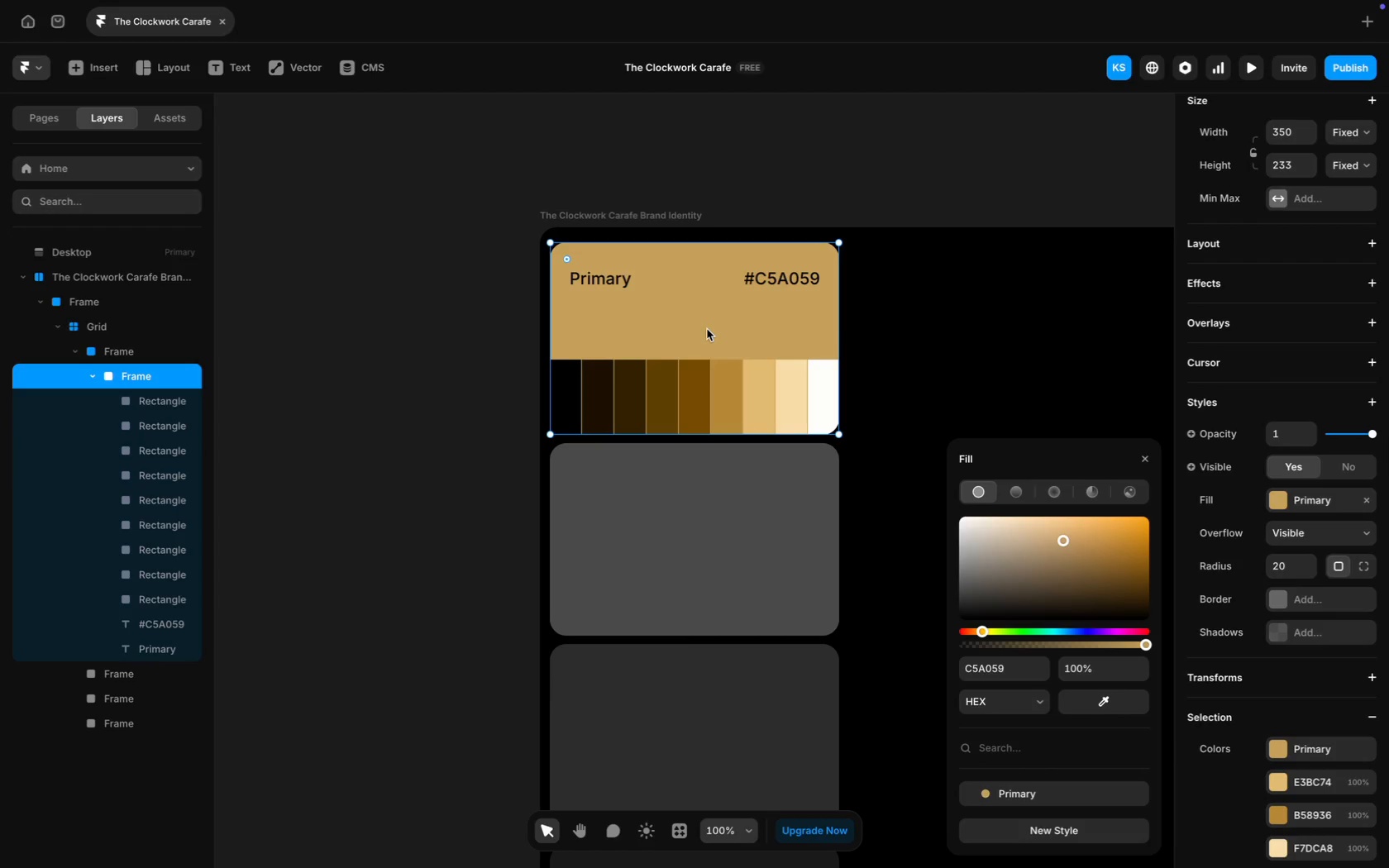 
wait(6.55)
 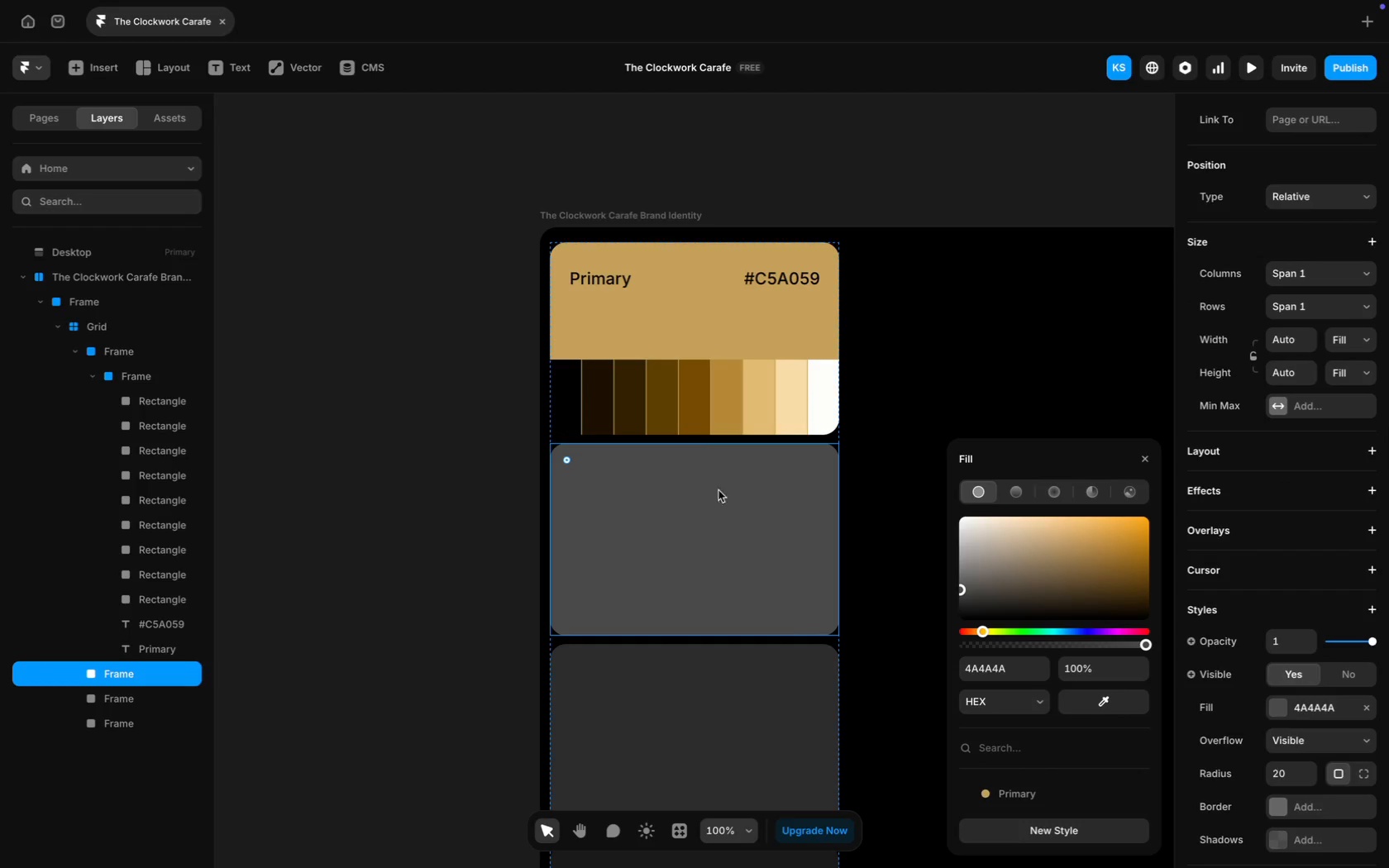 
left_click([568, 389])
 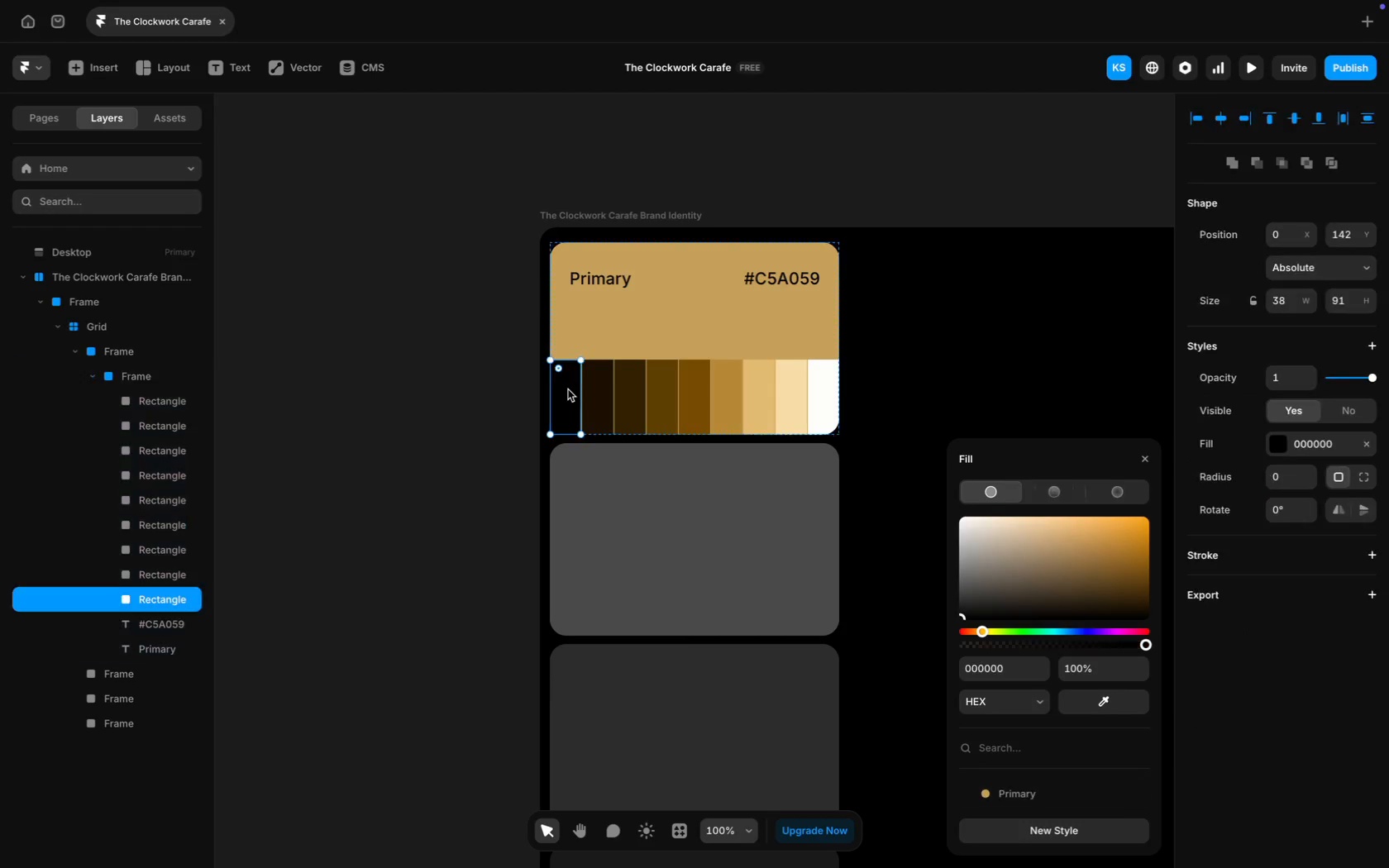 
hold_key(key=ShiftLeft, duration=9.52)
left_click([601, 398])
 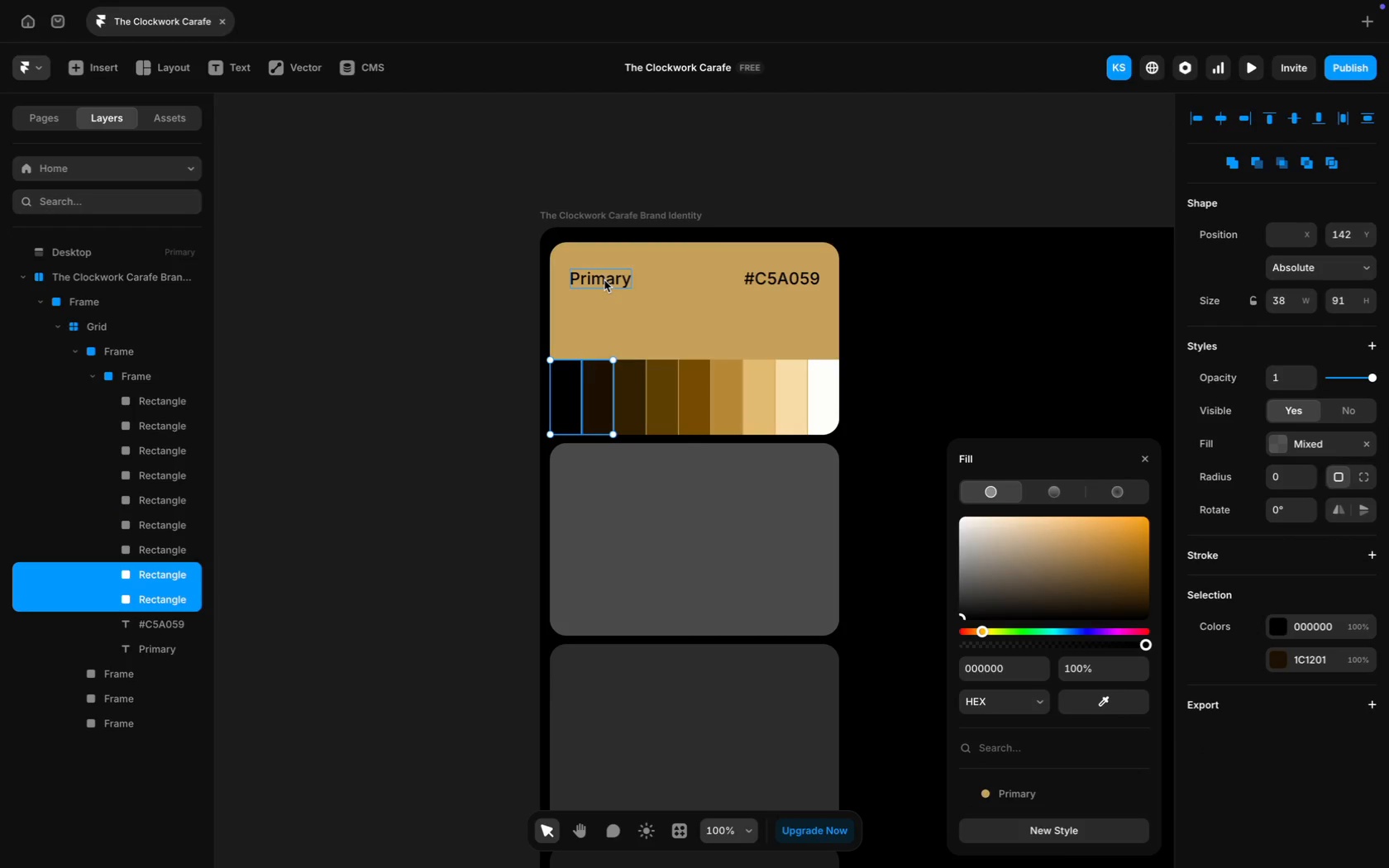 
left_click([604, 280])
 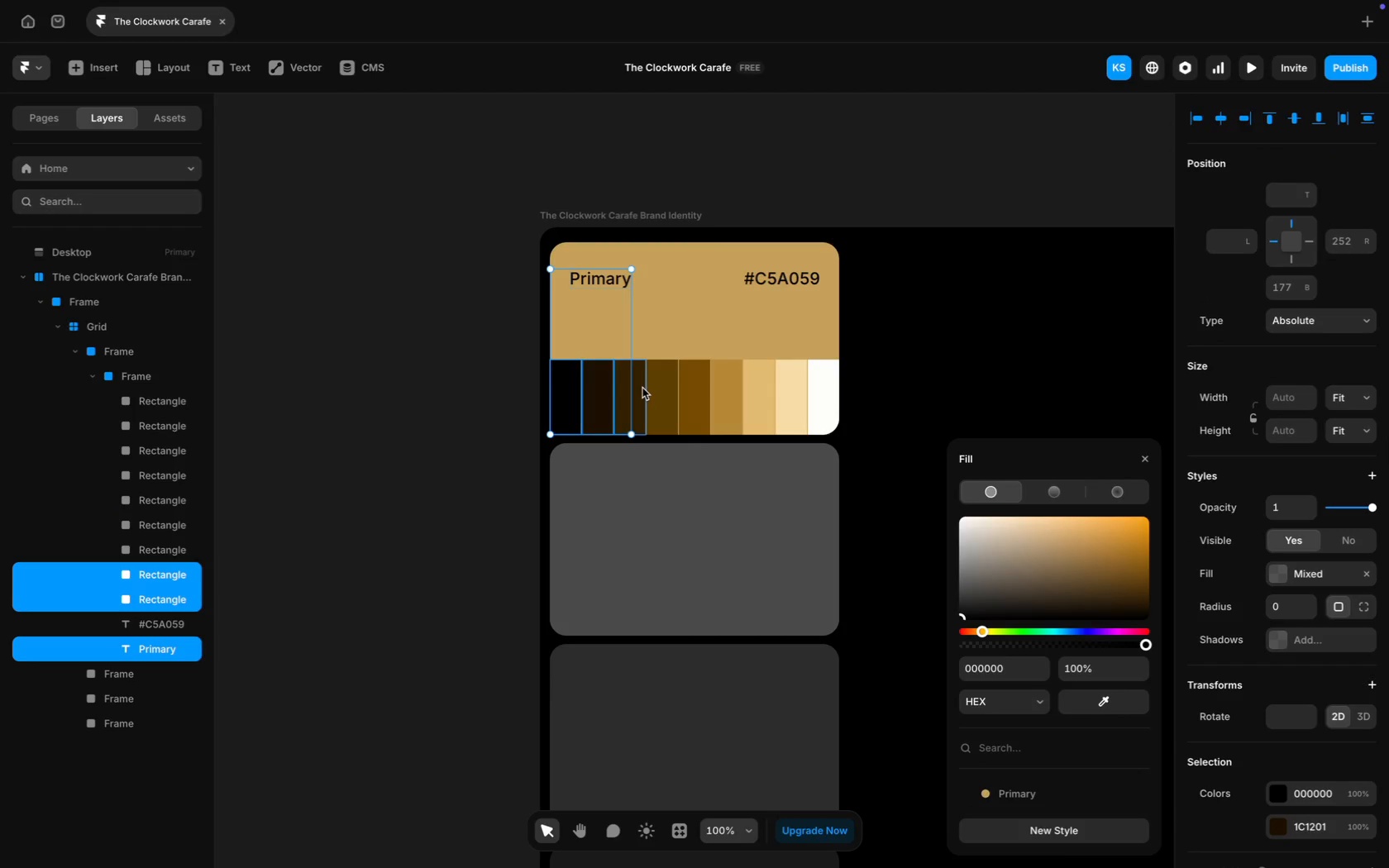 
left_click([659, 399])
 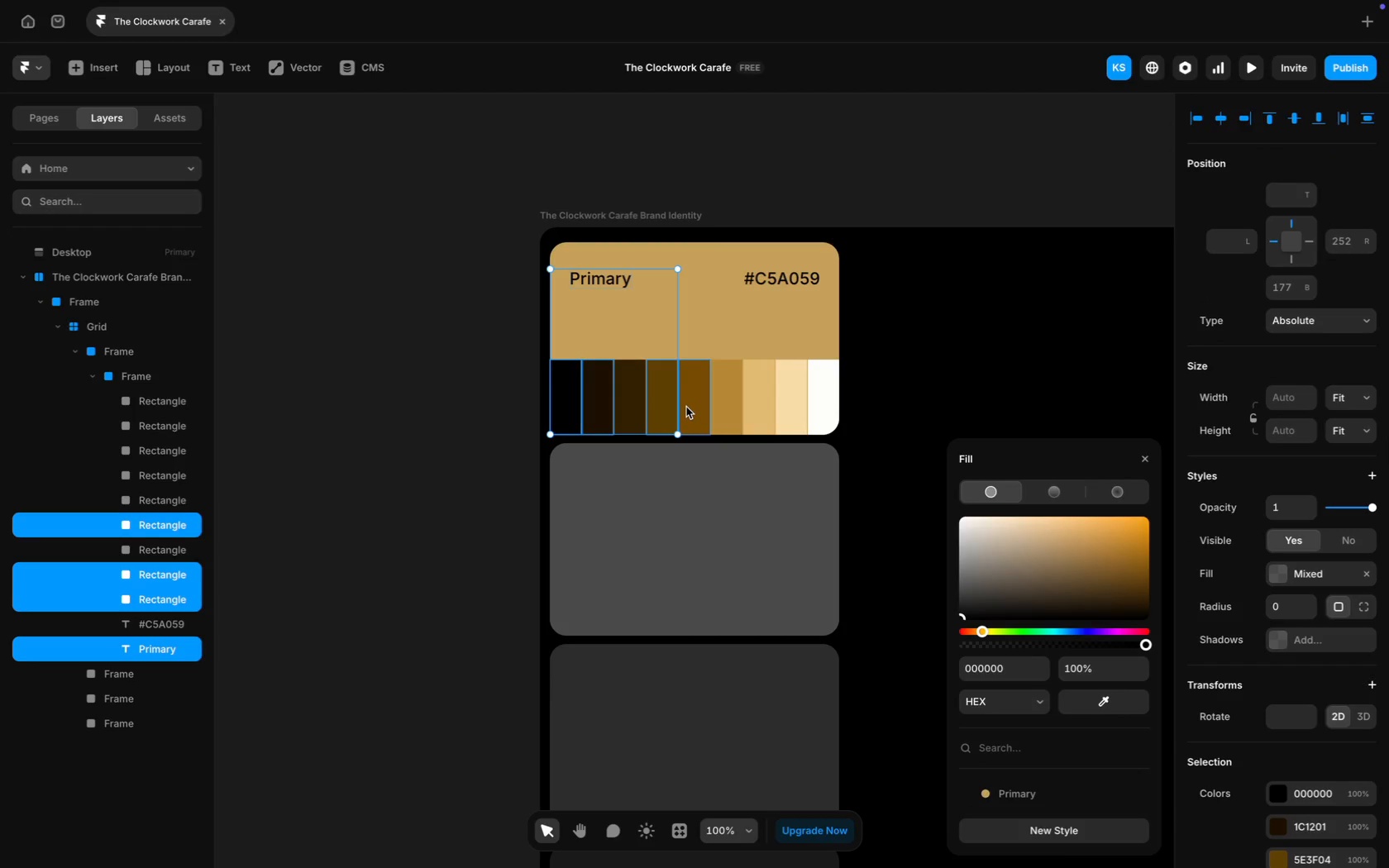 
left_click([693, 406])
 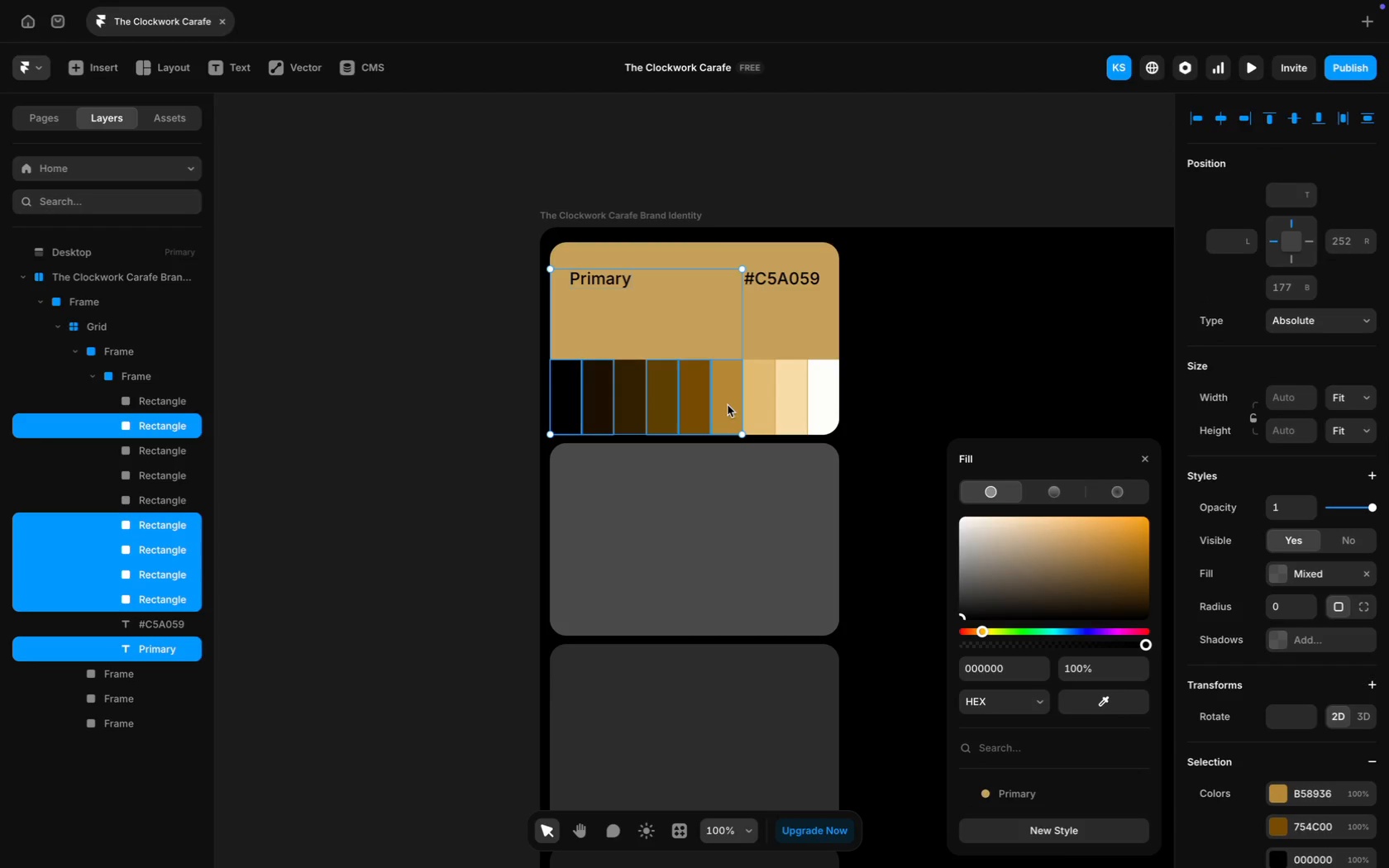 
left_click([760, 405])
 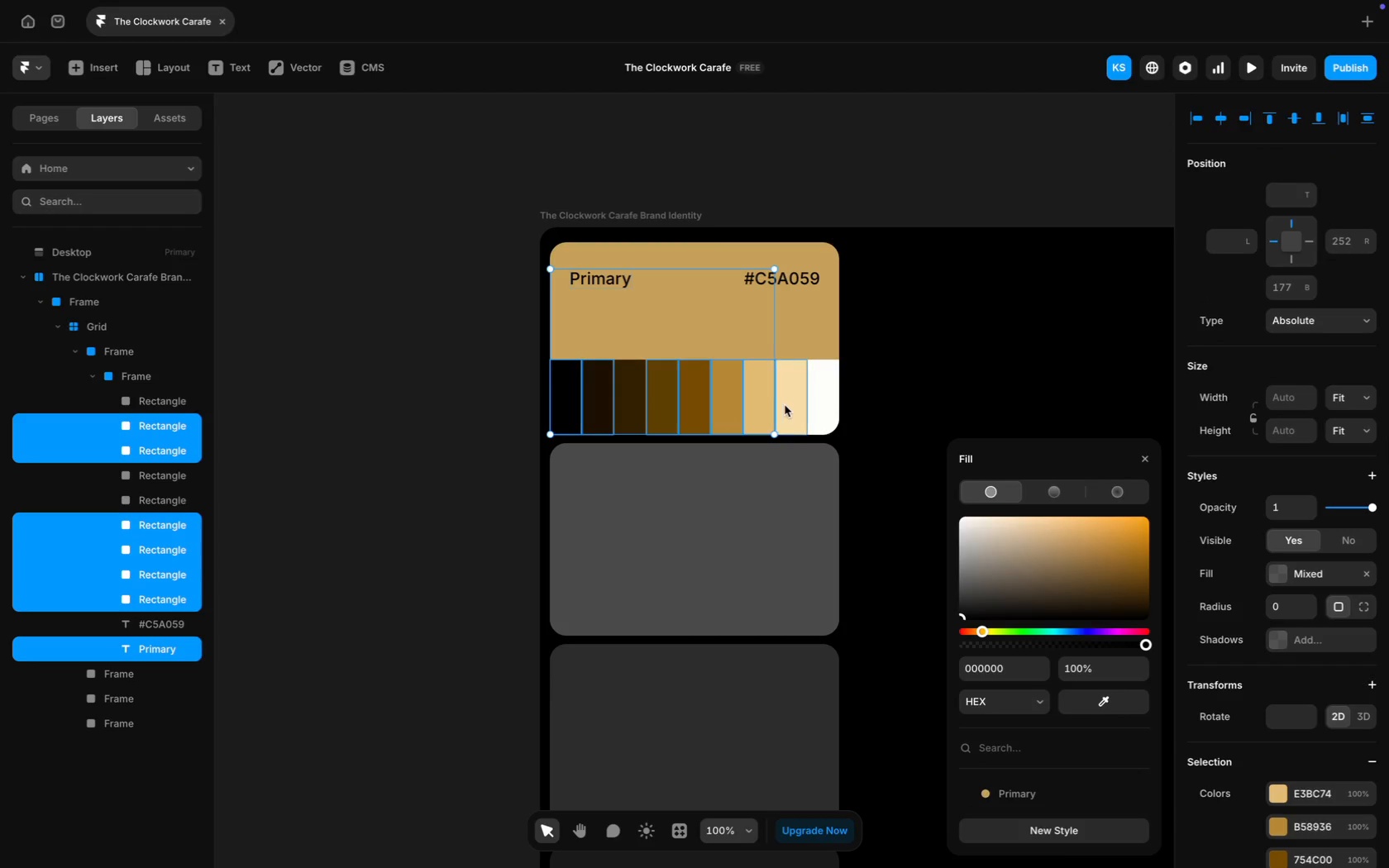 
left_click([786, 405])
 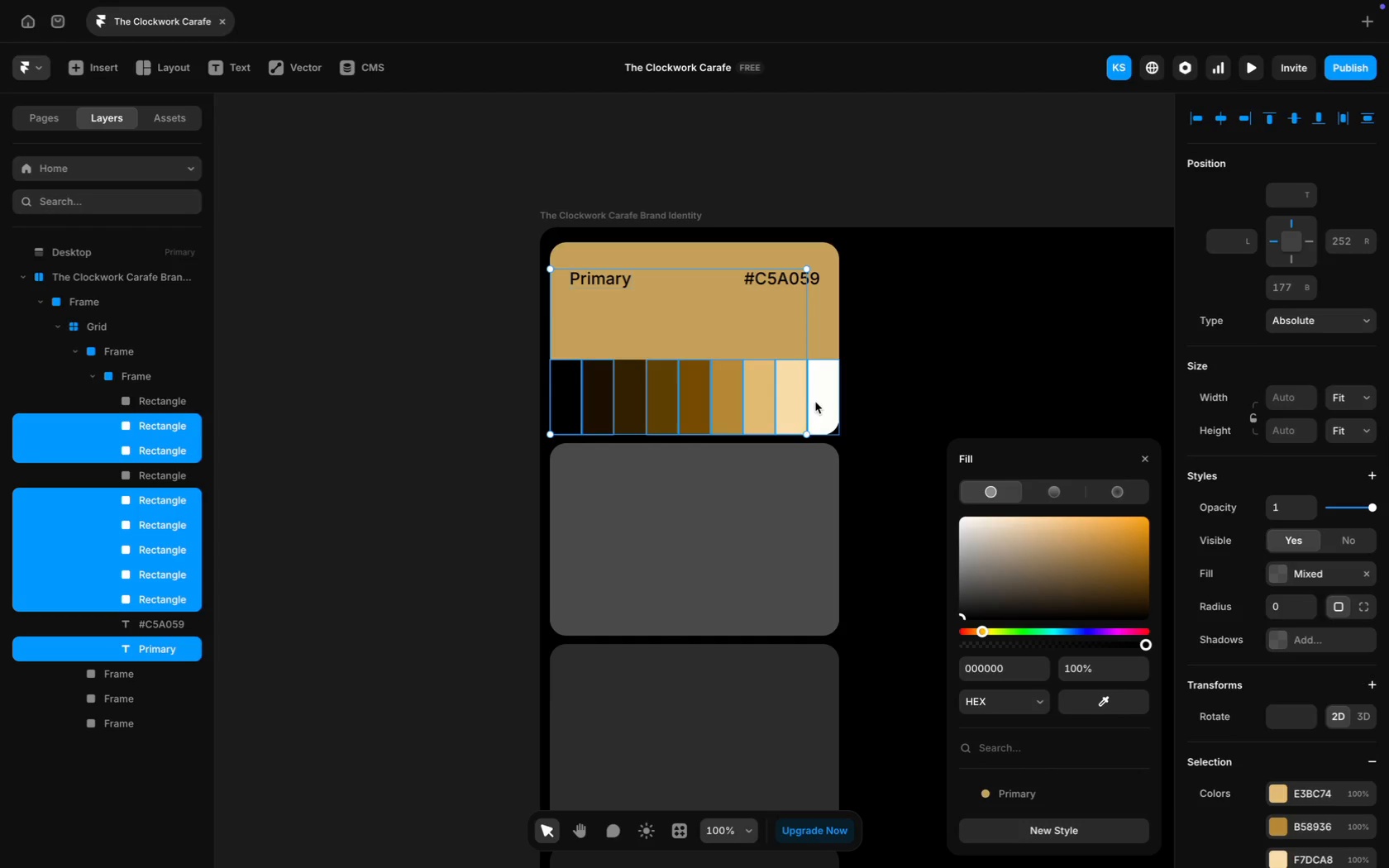 
left_click([817, 401])
 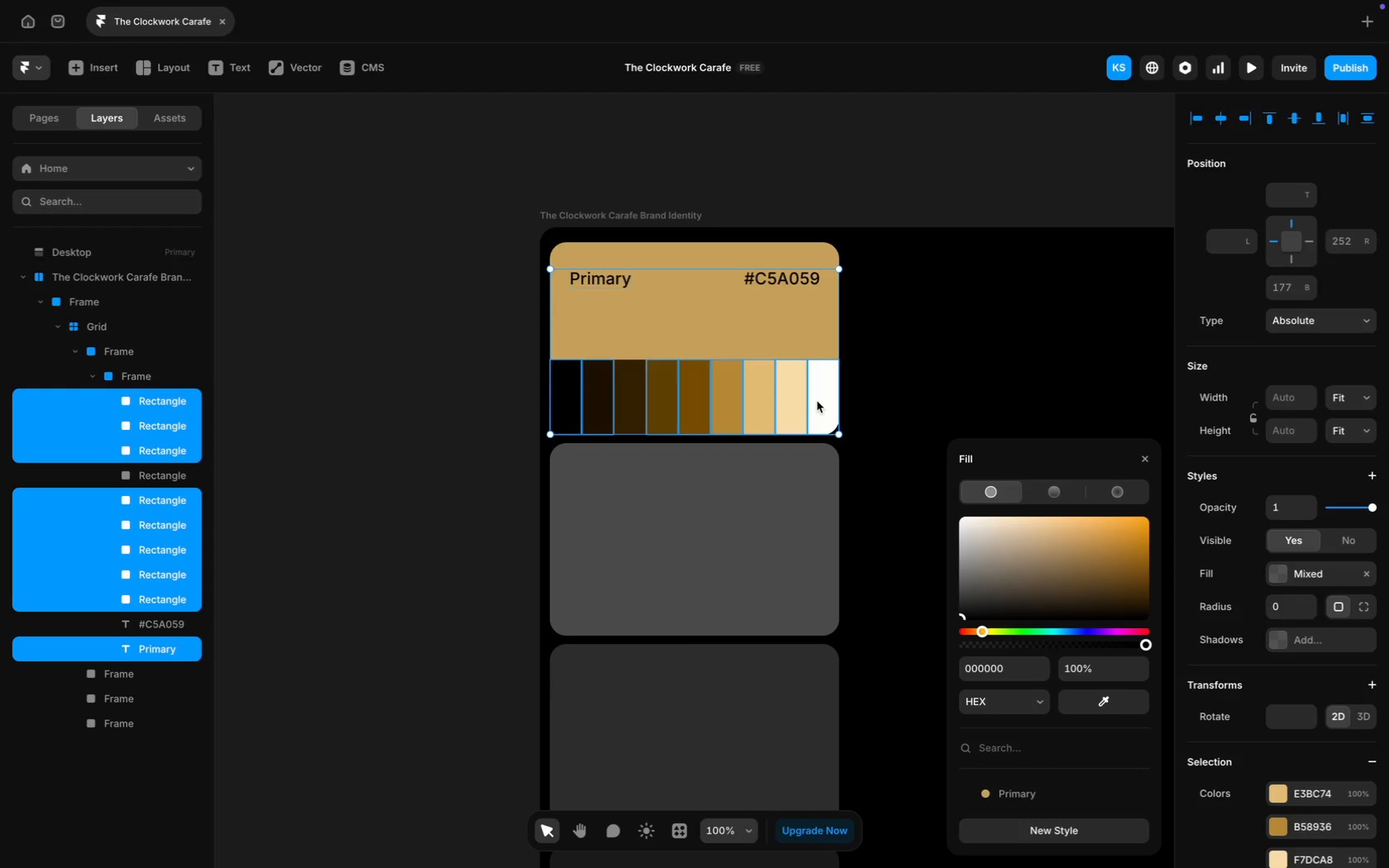 
left_click([884, 362])
 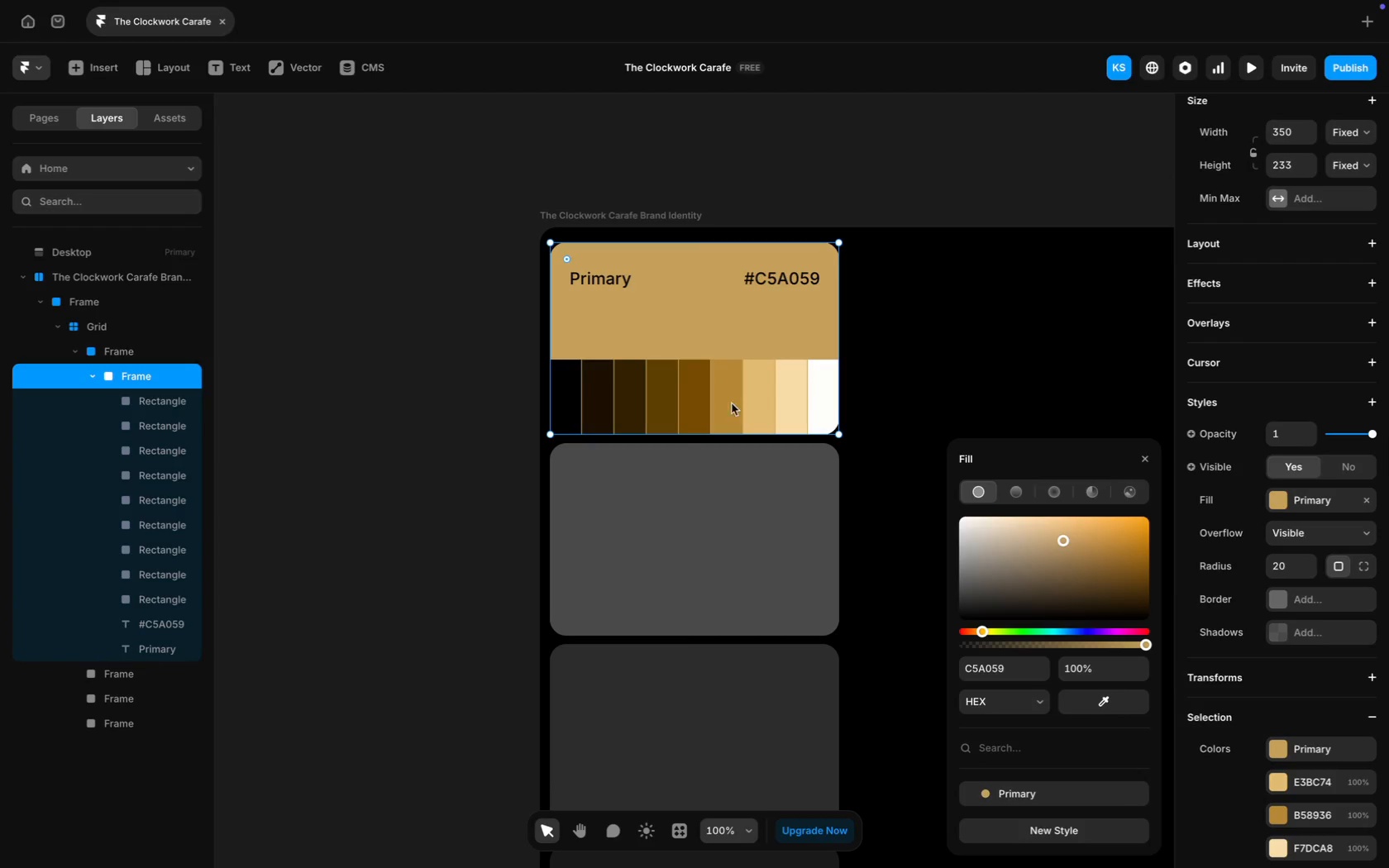 
left_click([133, 347])
 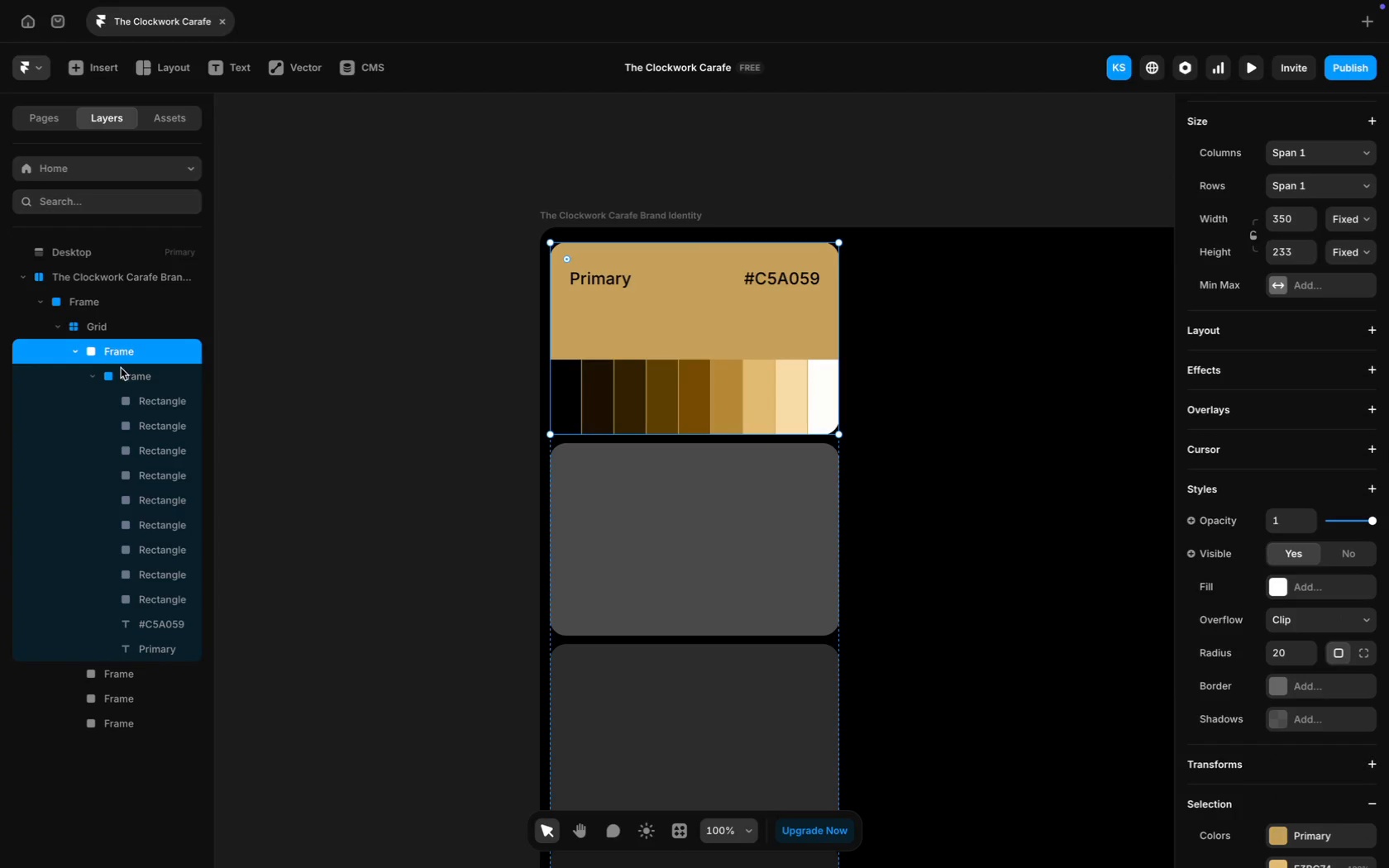 
left_click([134, 377])
 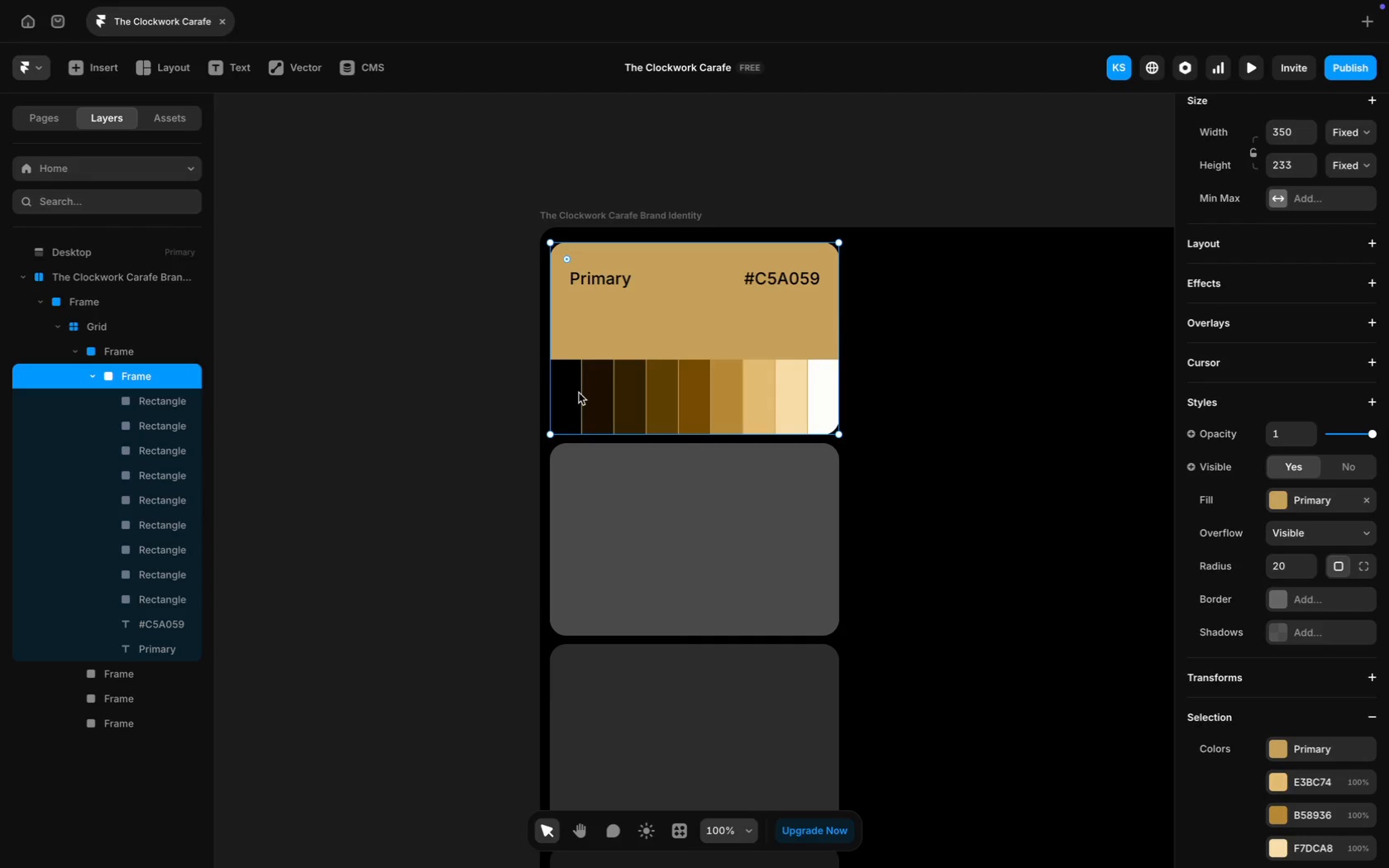 
left_click([895, 418])
 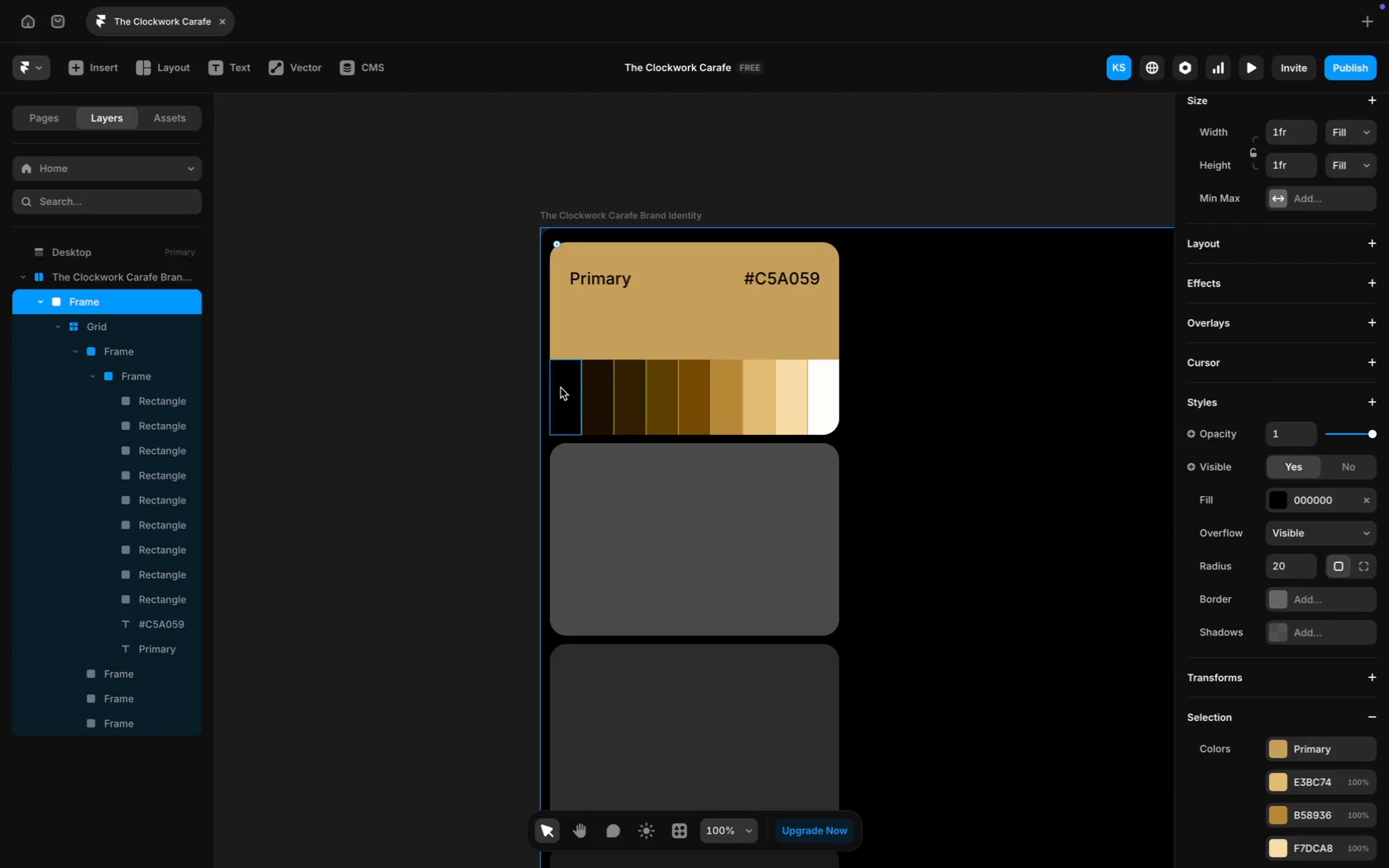 
left_click([559, 388])
 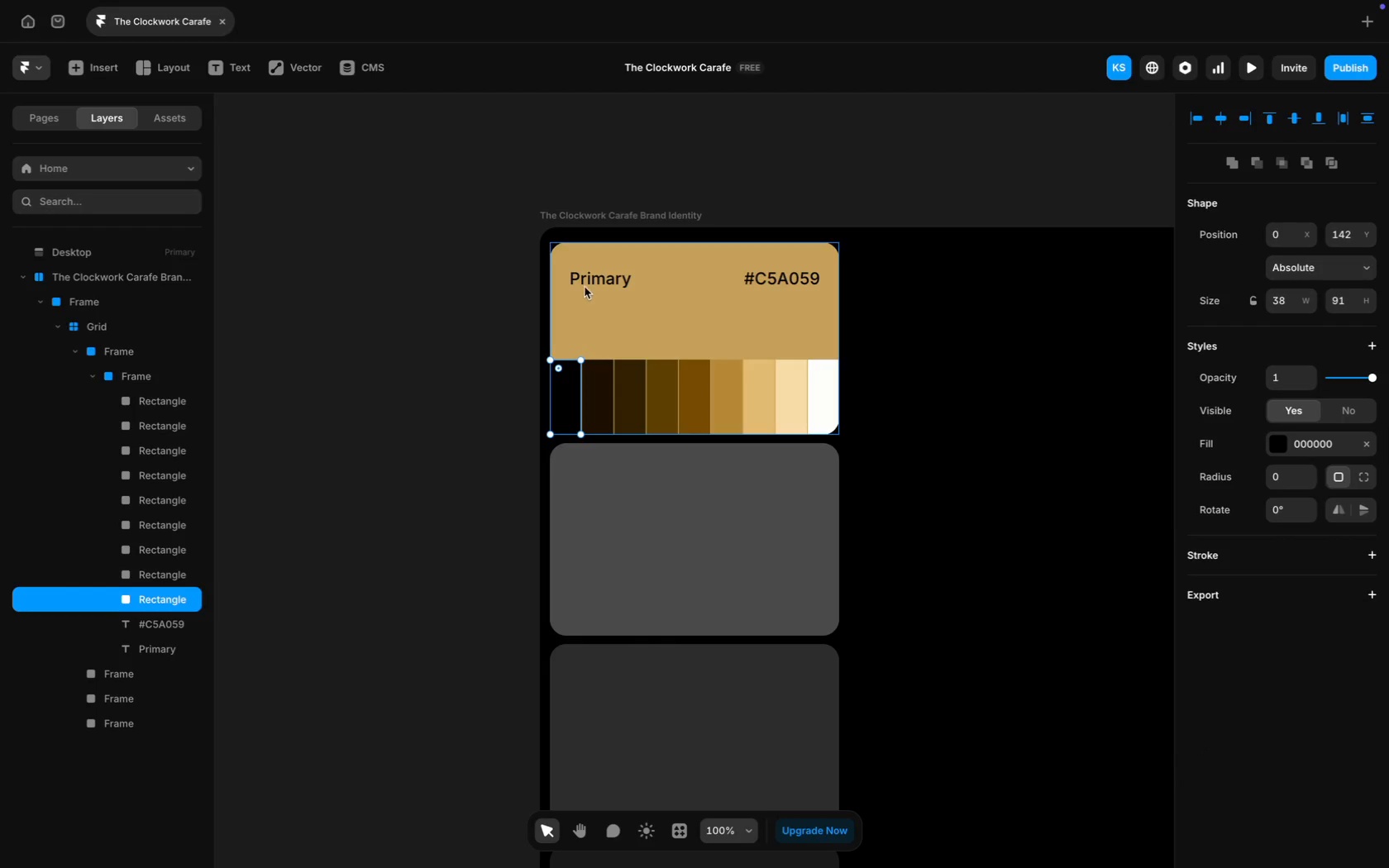 
hold_key(key=ShiftLeft, duration=0.82)
 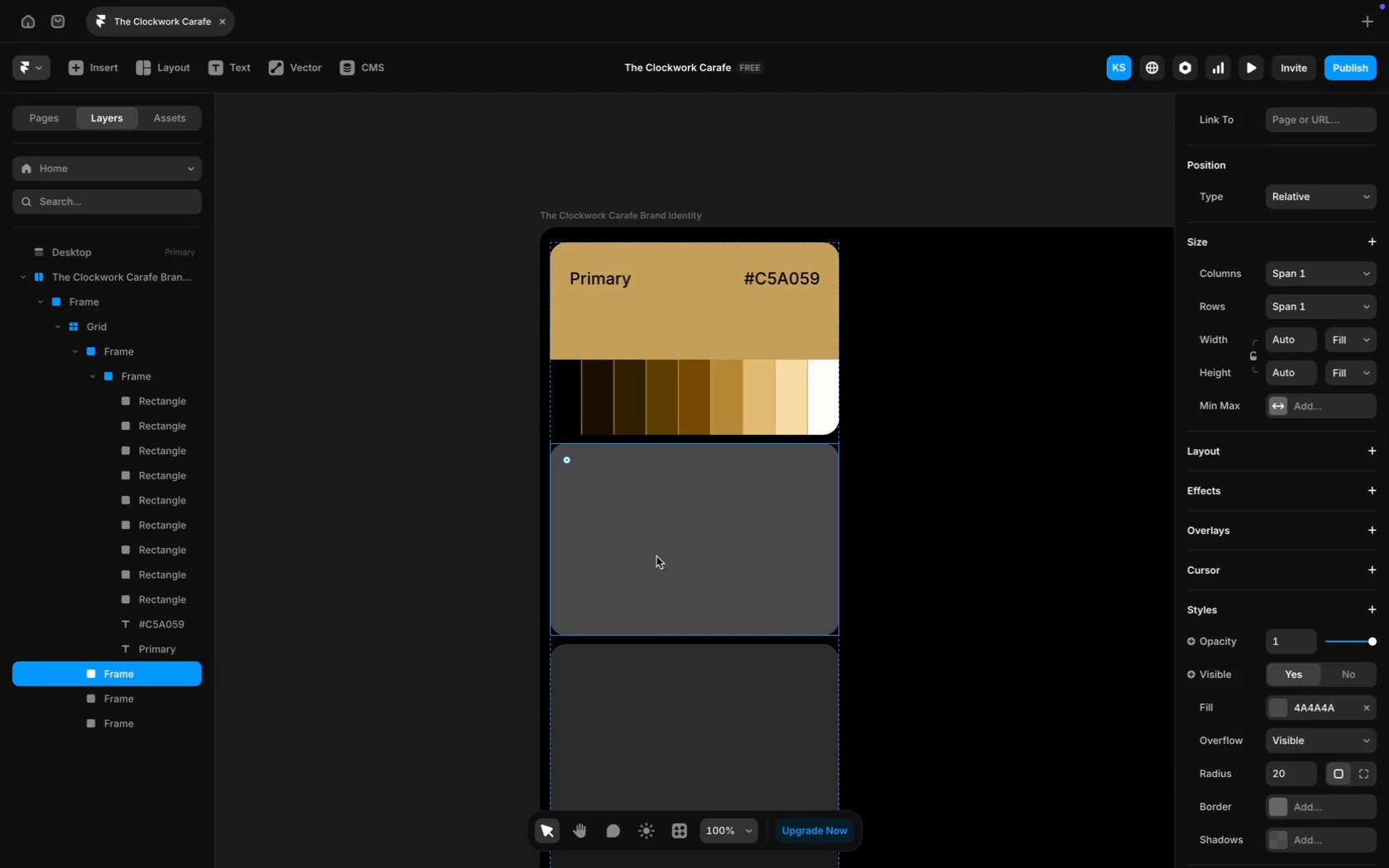 
left_click([656, 556])
 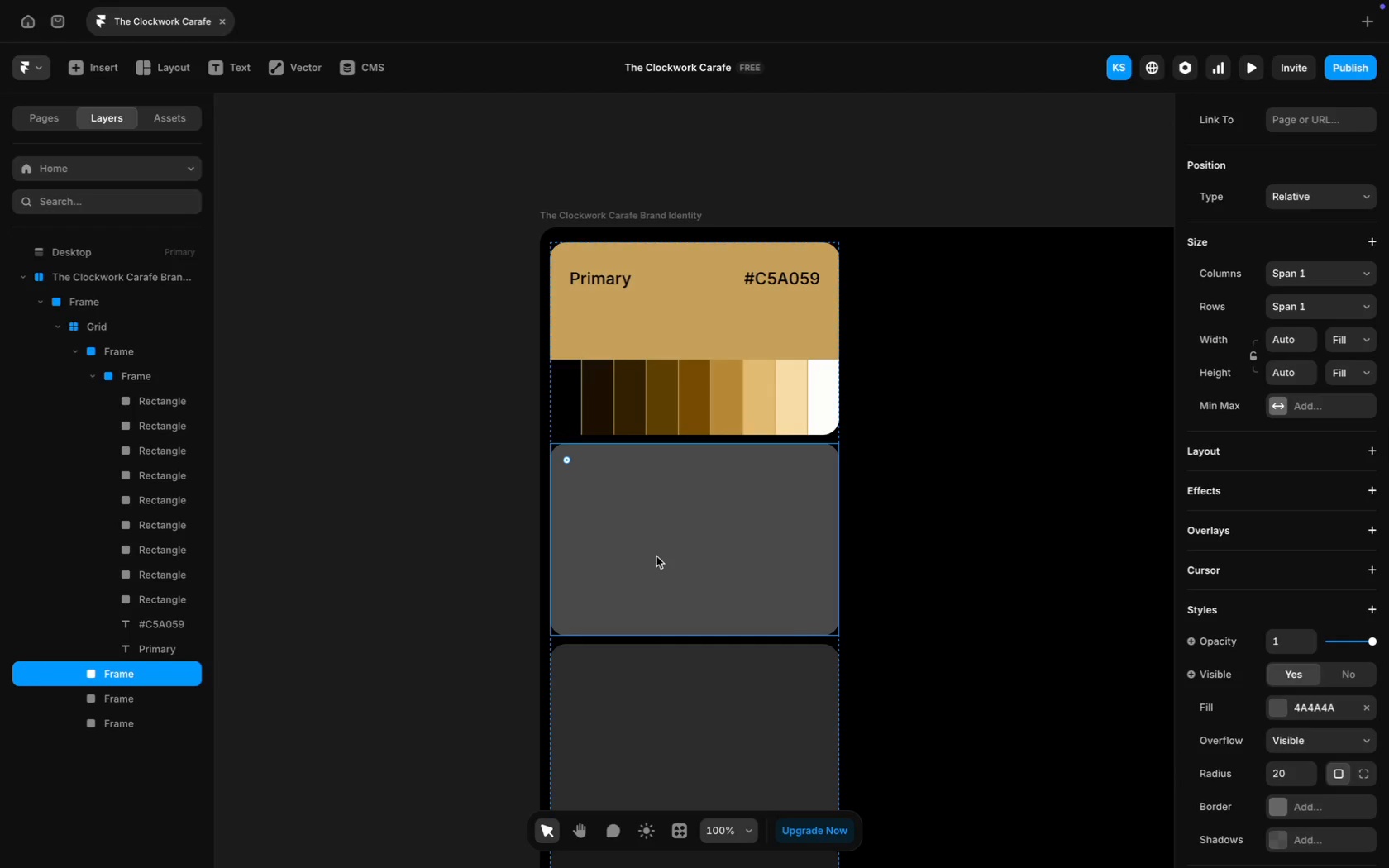 
right_click([656, 556])
 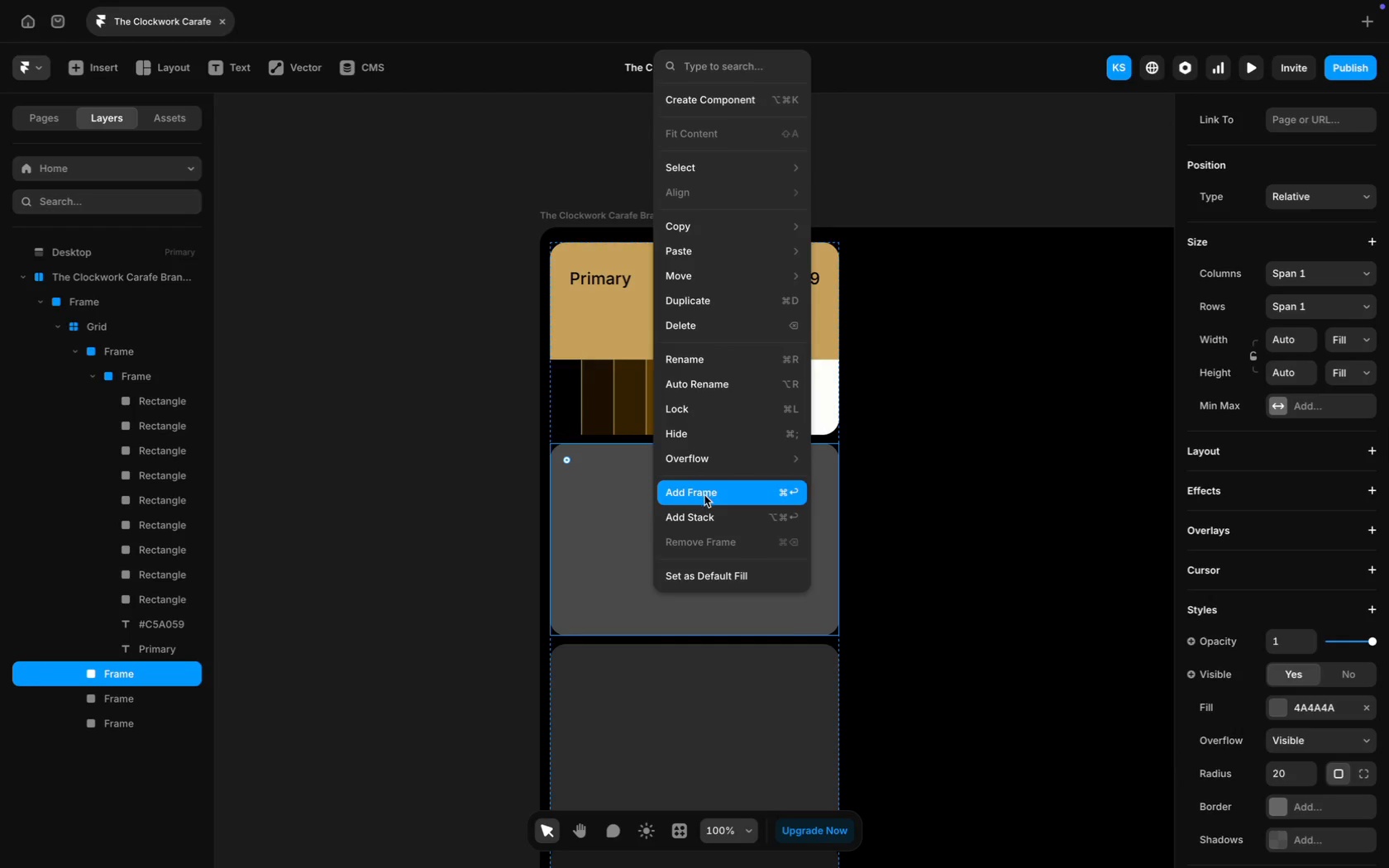 
left_click([706, 495])
 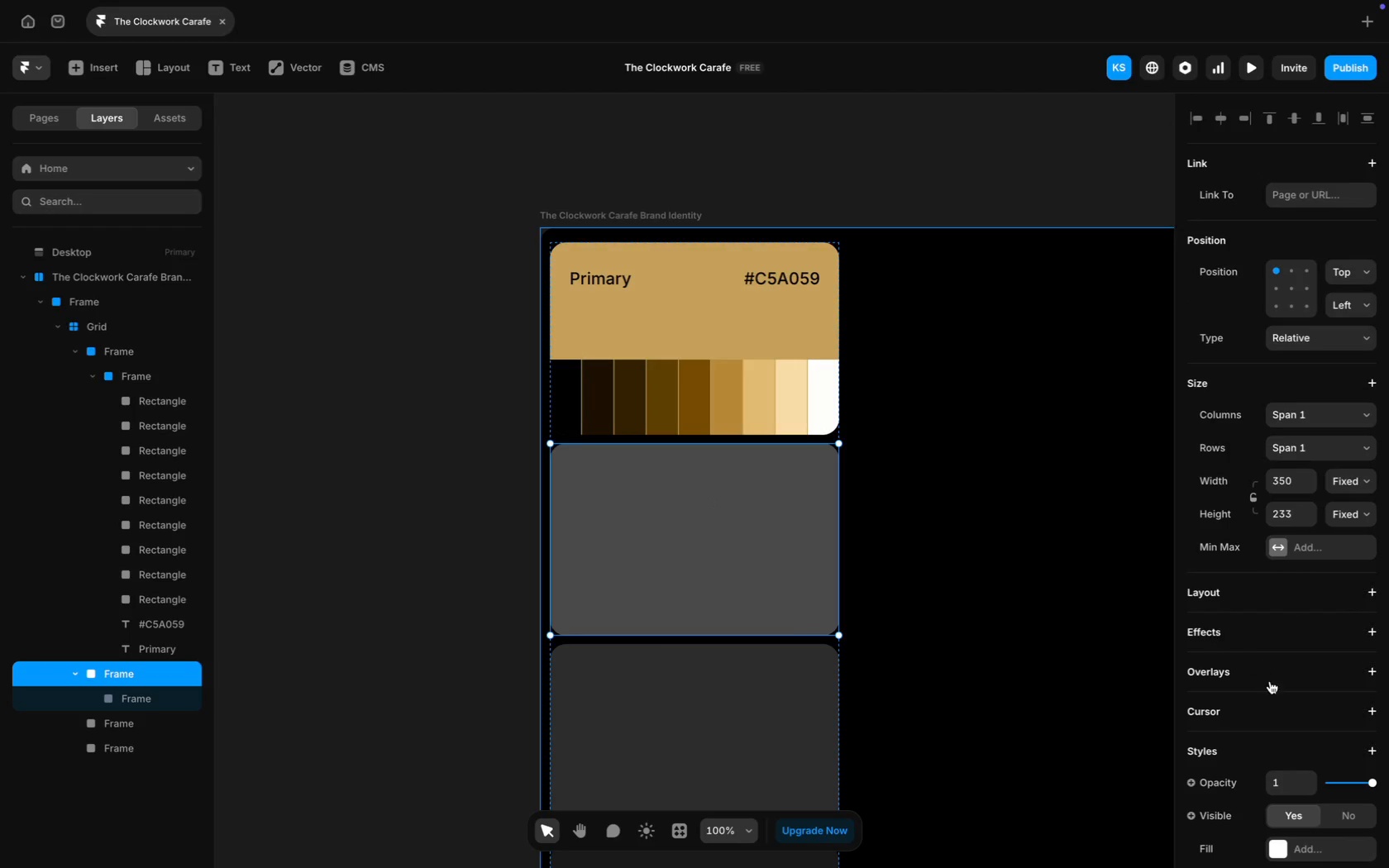 
scroll: coordinate [1297, 779], scroll_direction: down, amount: 42.0
 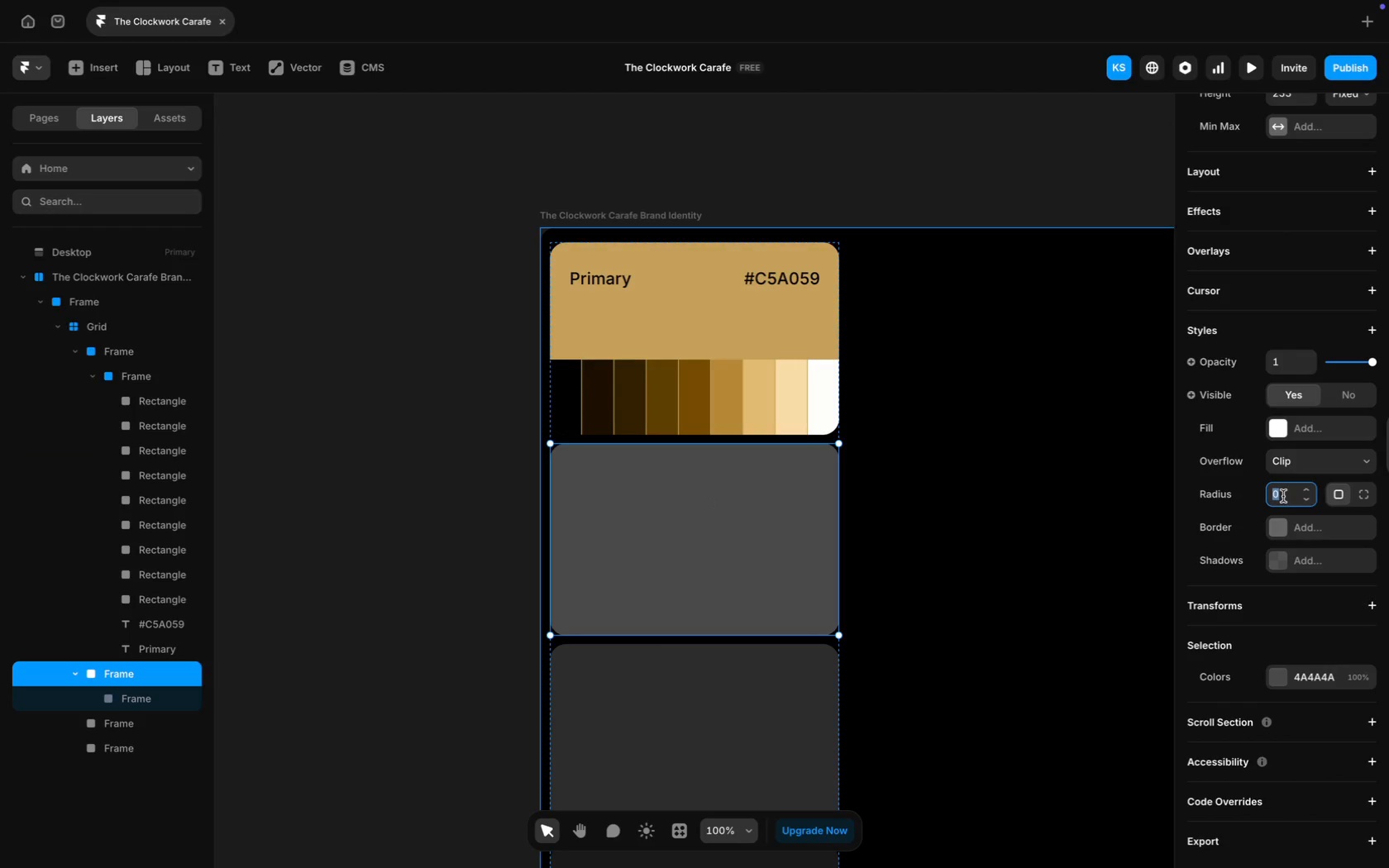 
type(20)
 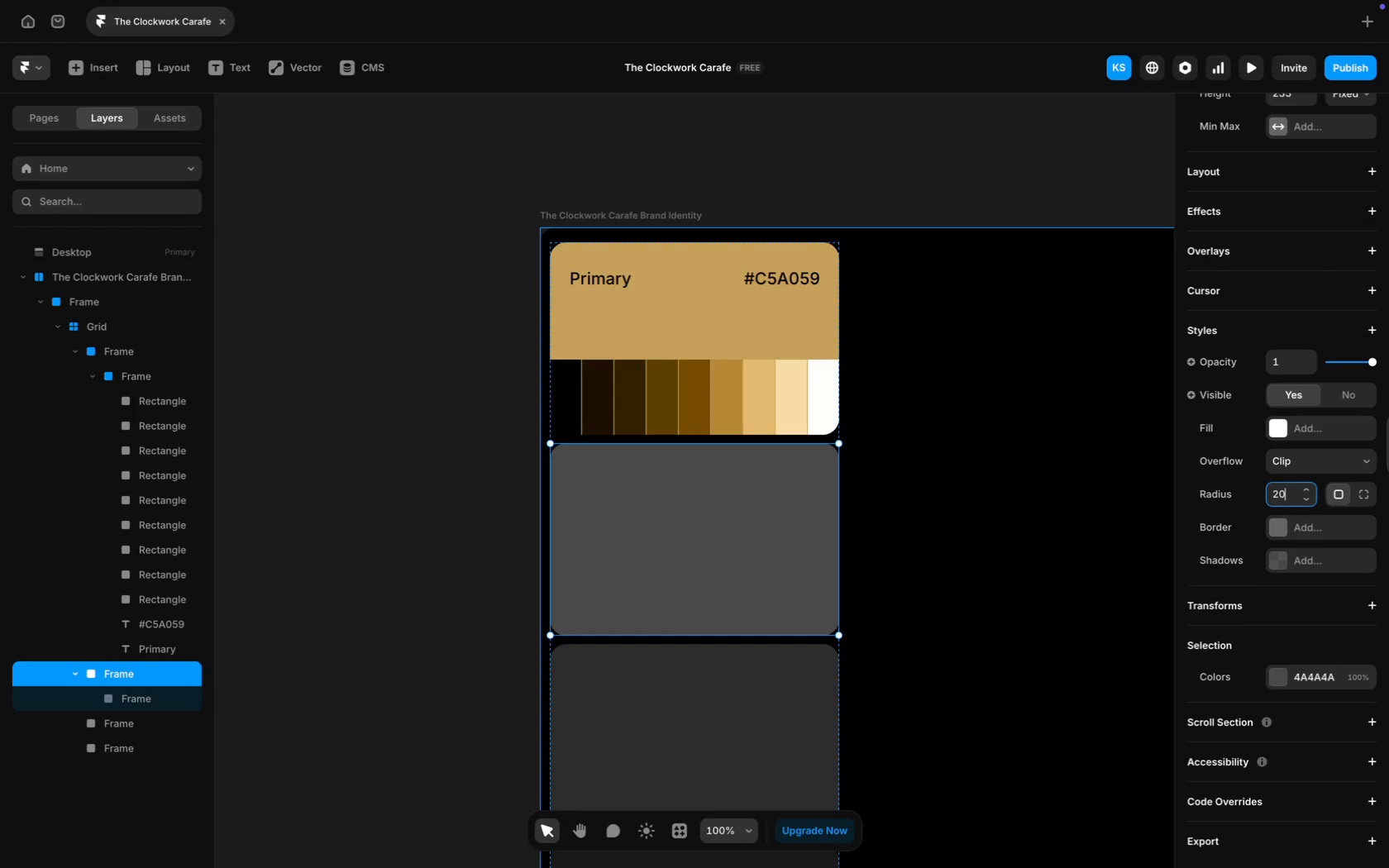 
key(Enter)
 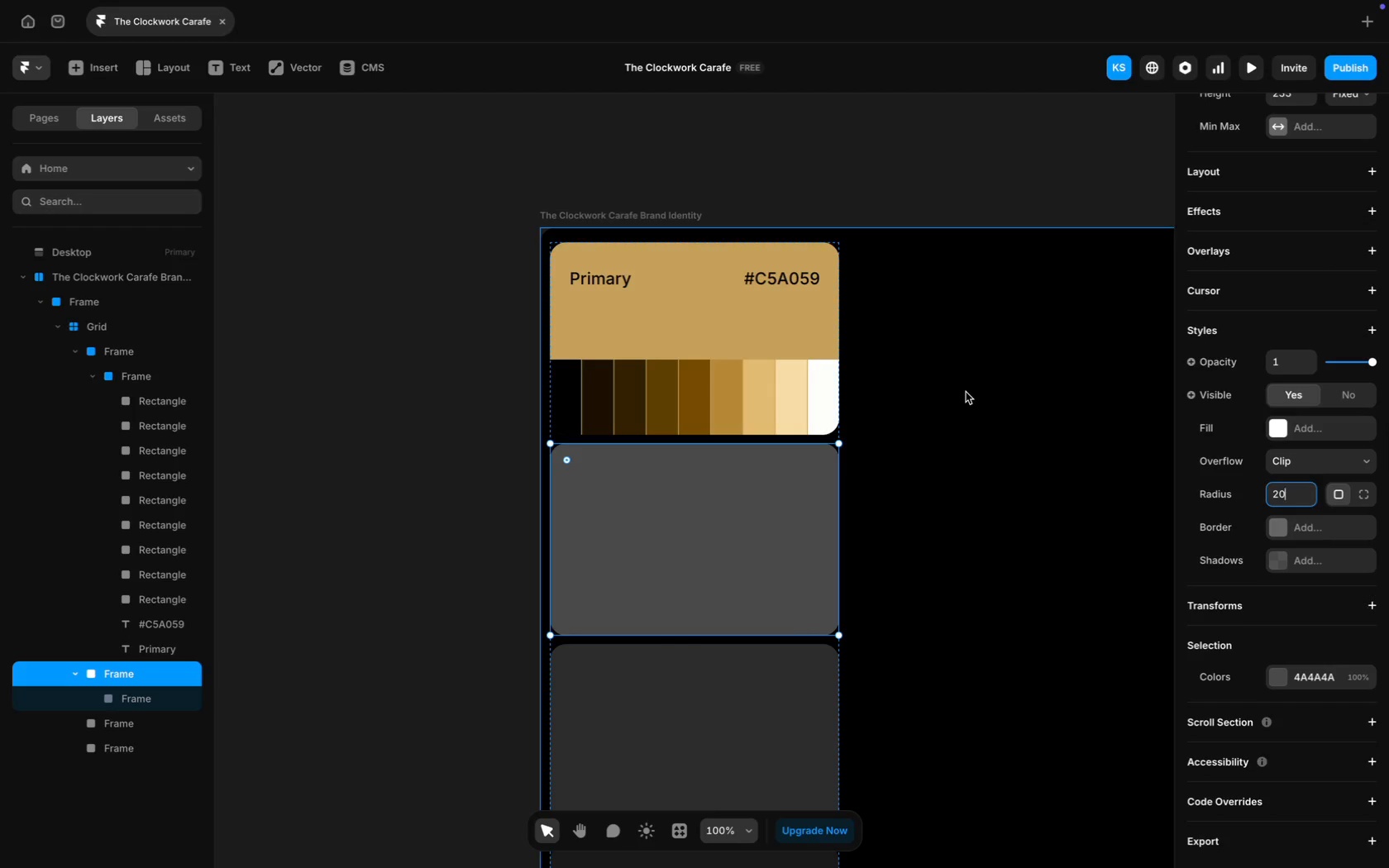 
left_click([966, 392])
 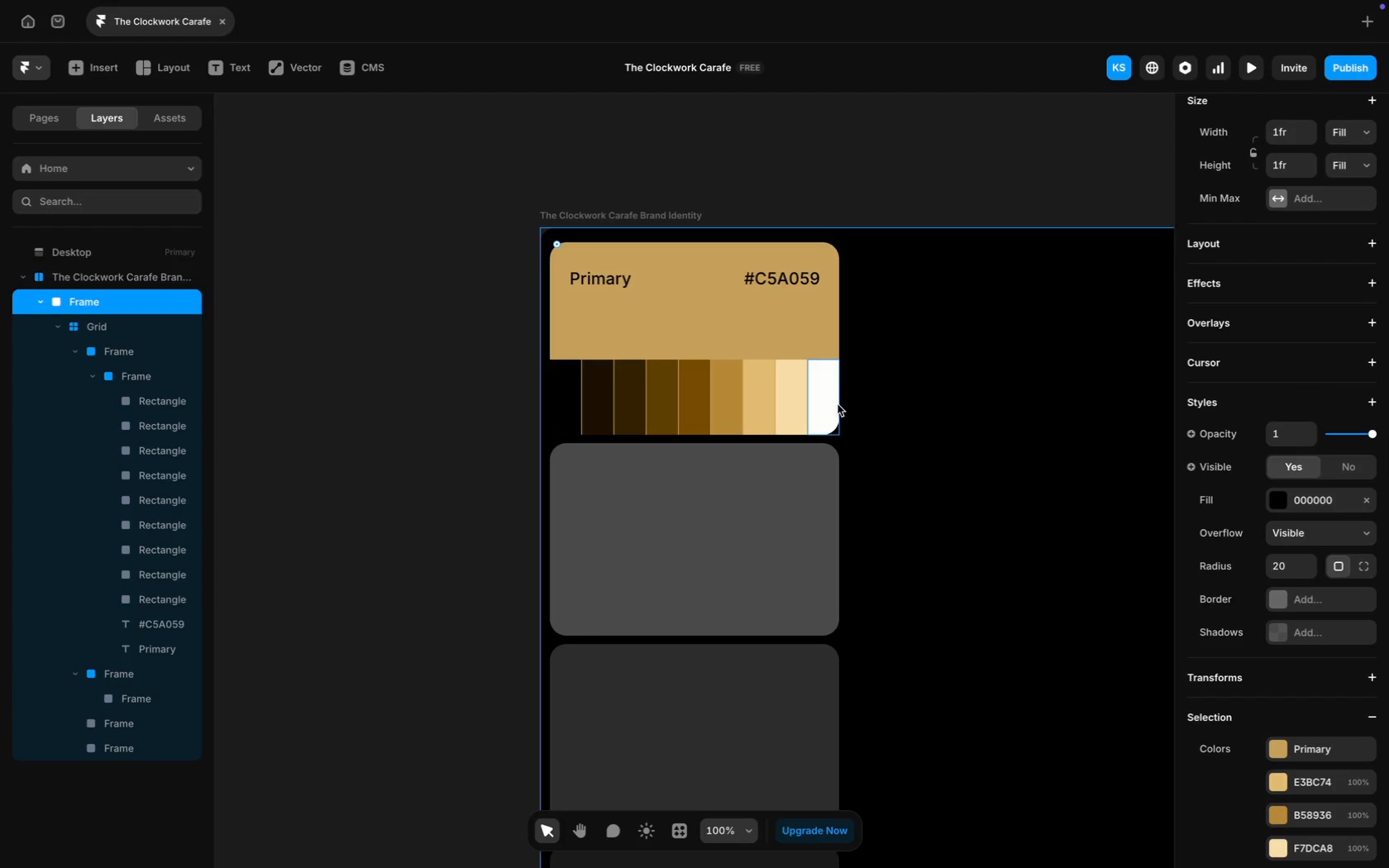 
left_click([828, 398])
 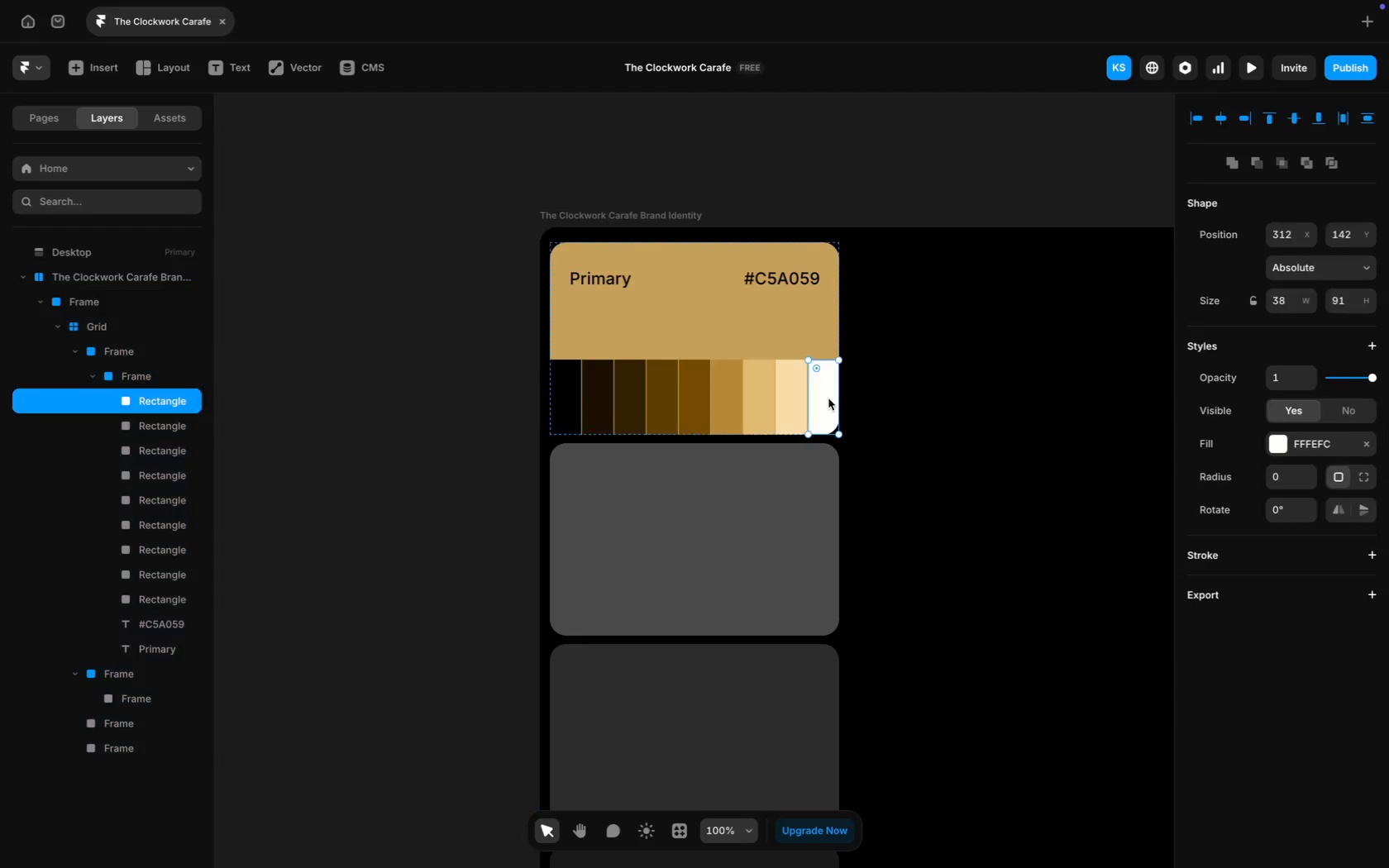 
hold_key(key=ShiftLeft, duration=7.27)
left_click([718, 398])
 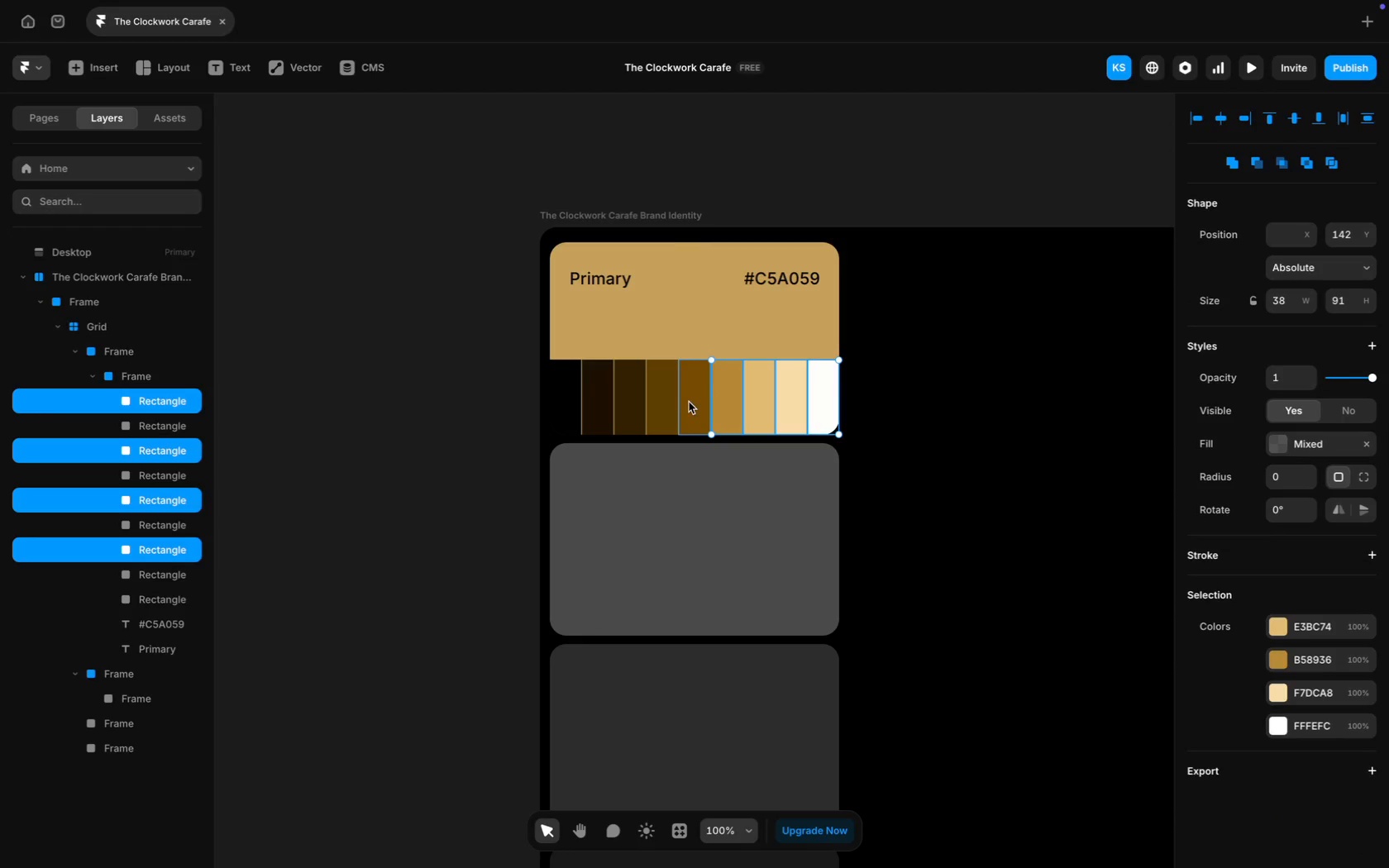 
left_click([686, 402])
 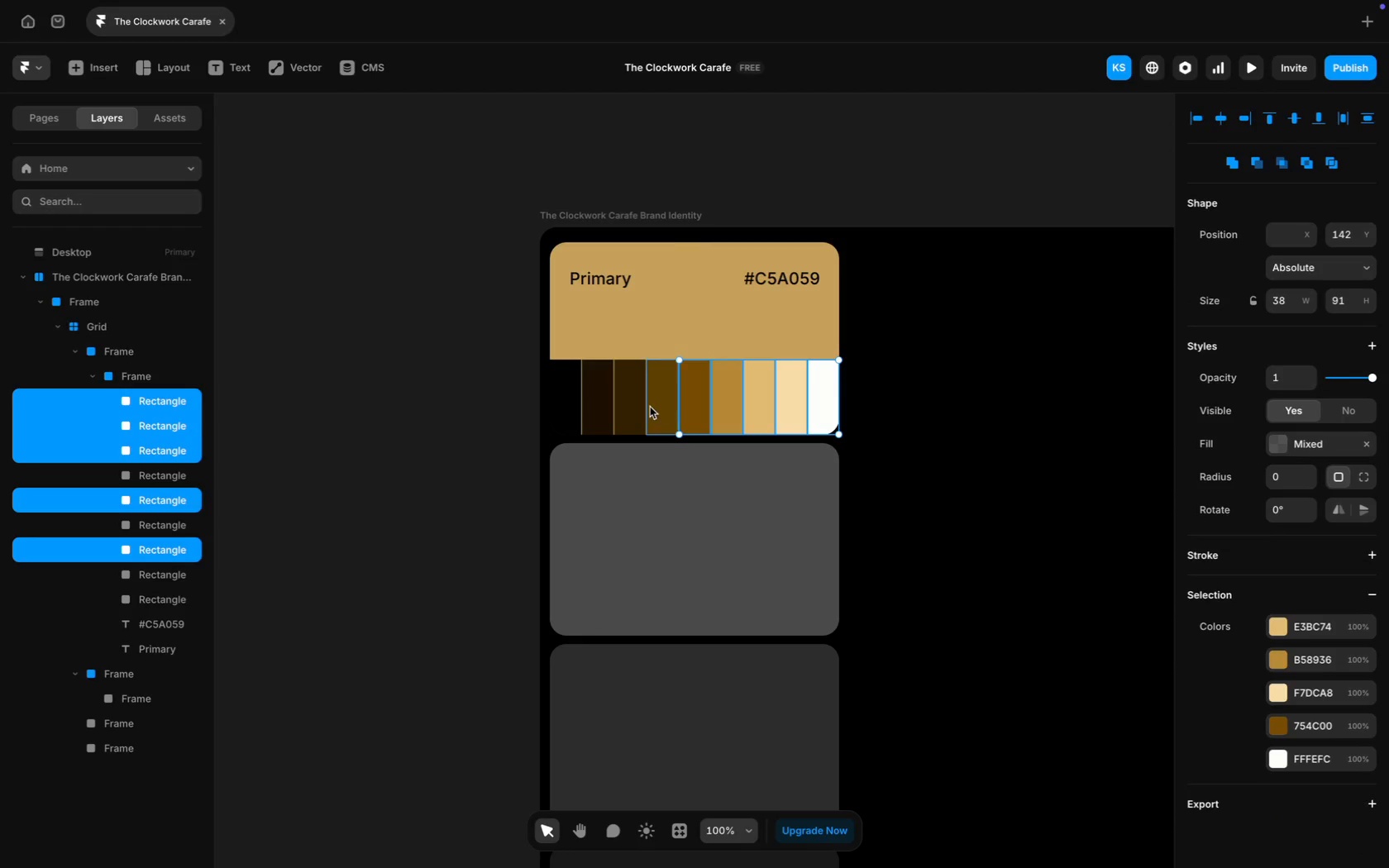 
left_click([649, 407])
 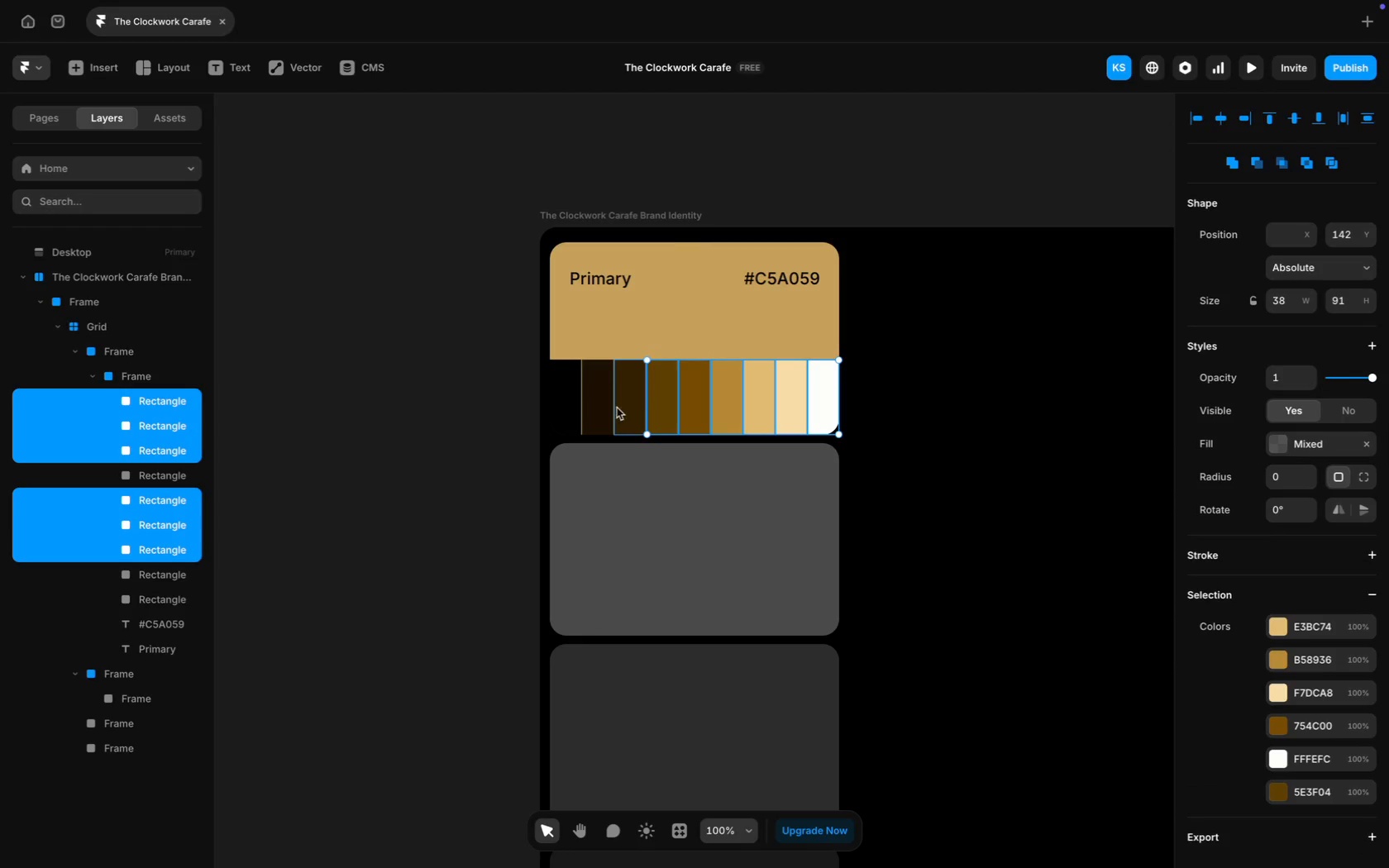 
left_click([616, 408])
 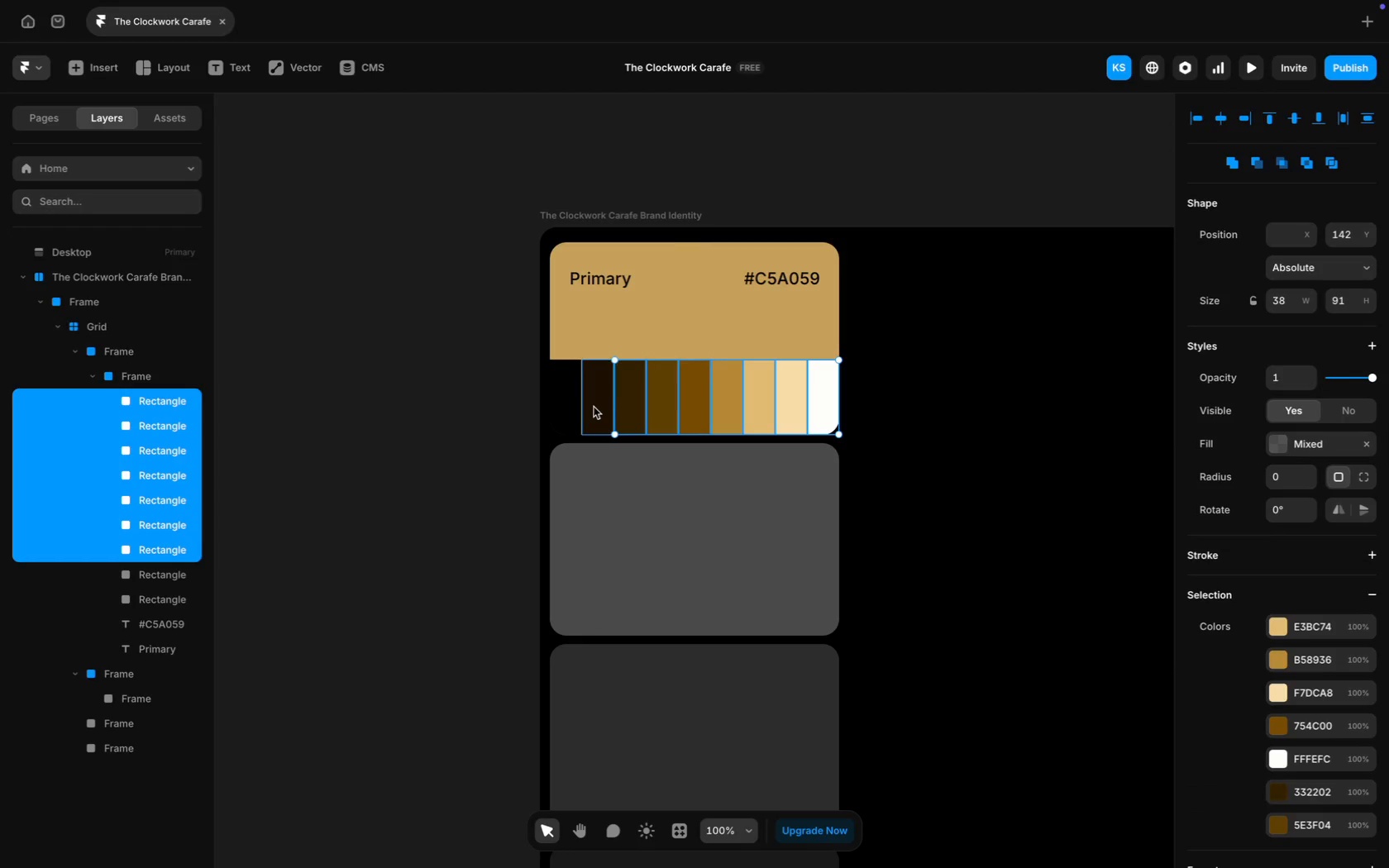 
left_click([593, 407])
 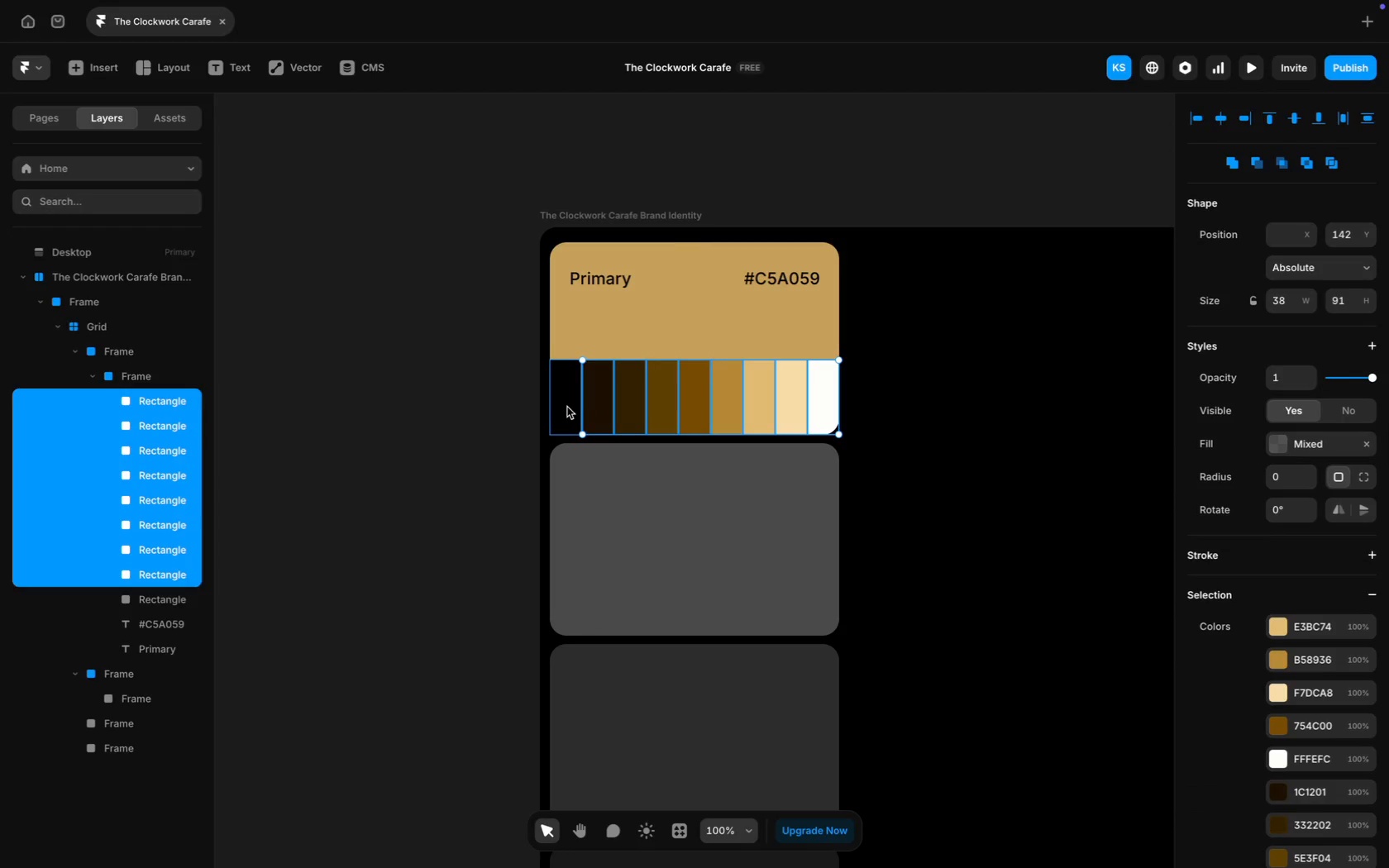 
left_click([566, 407])
 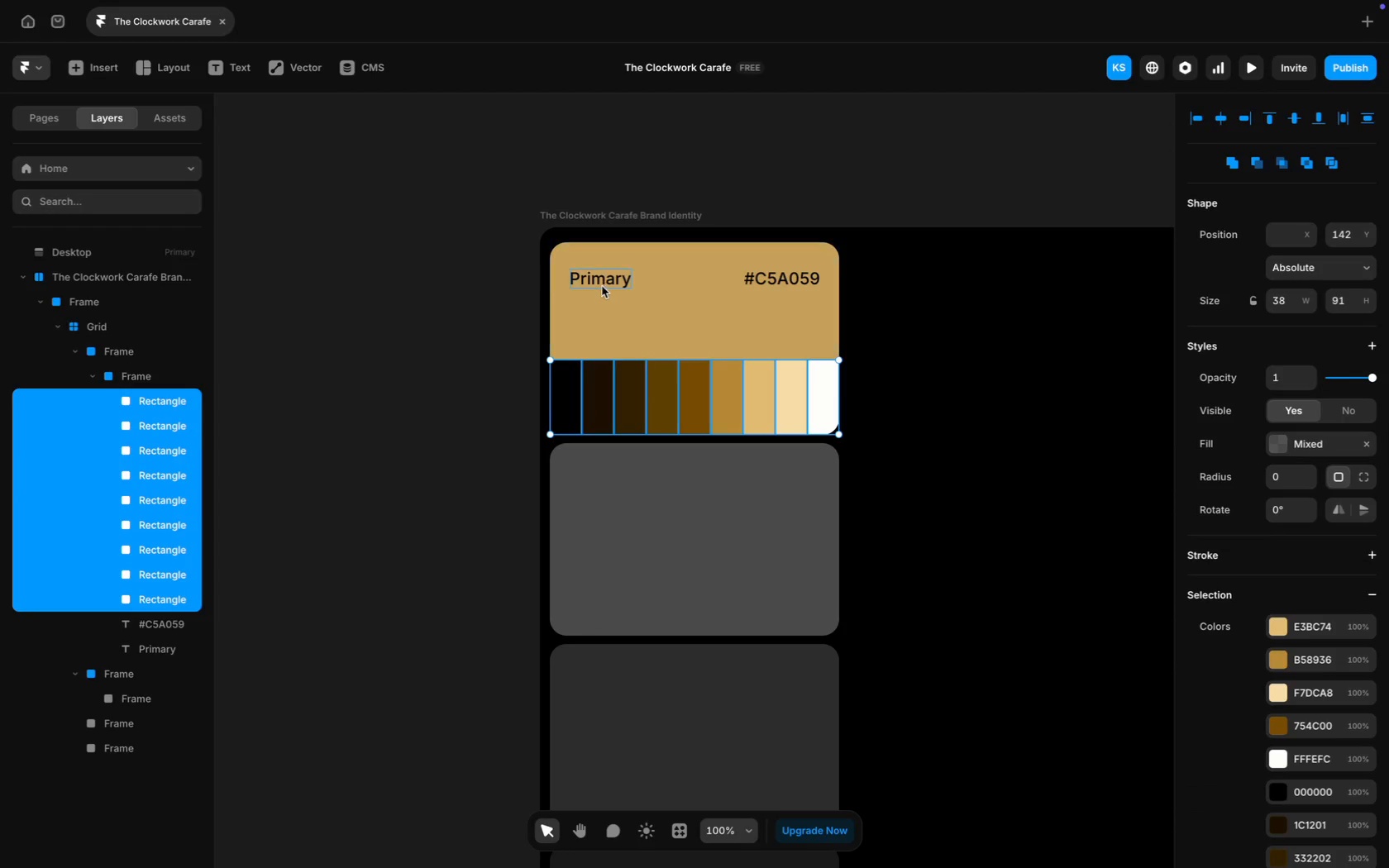 
left_click([604, 281])
 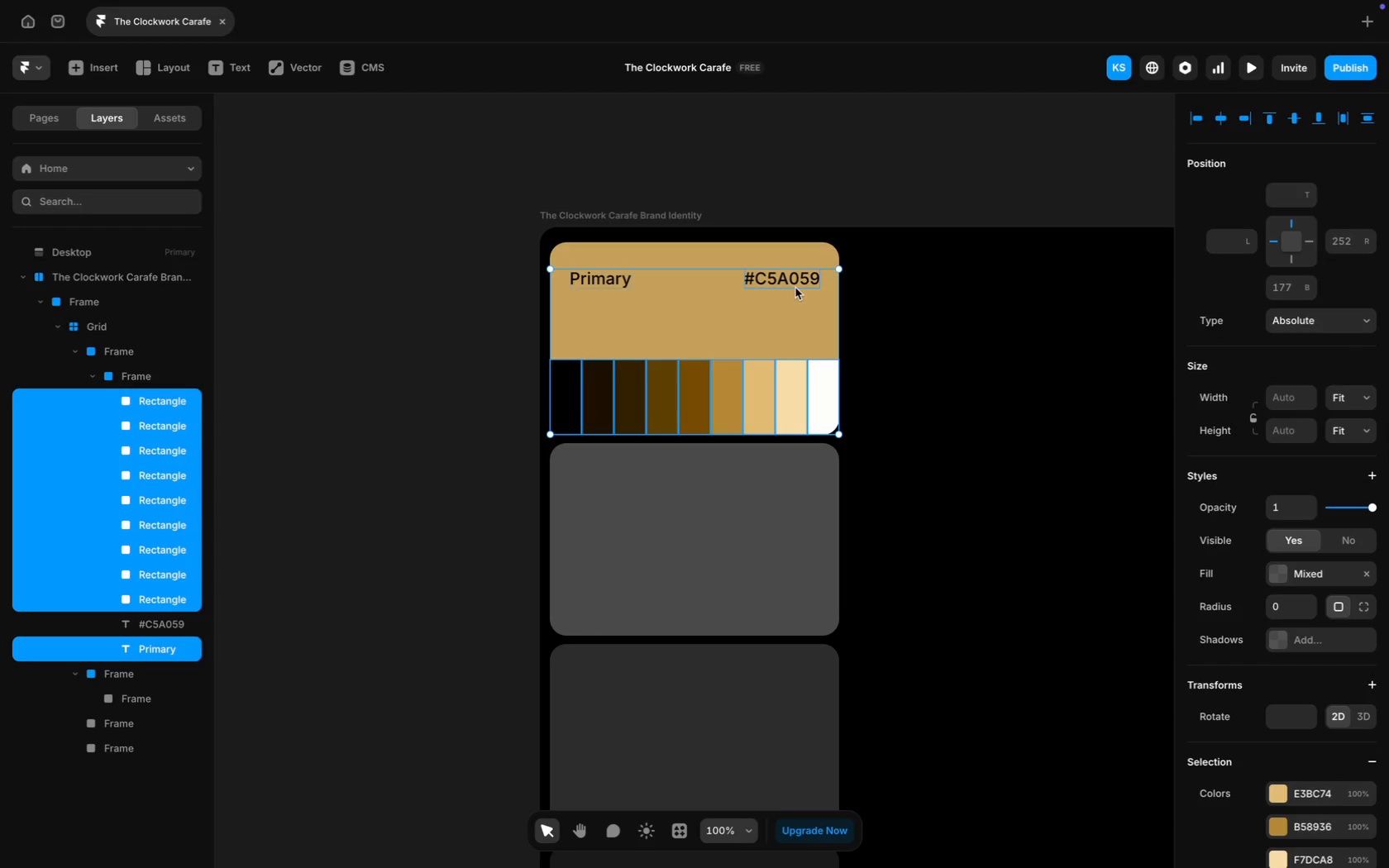 
left_click([790, 280])
 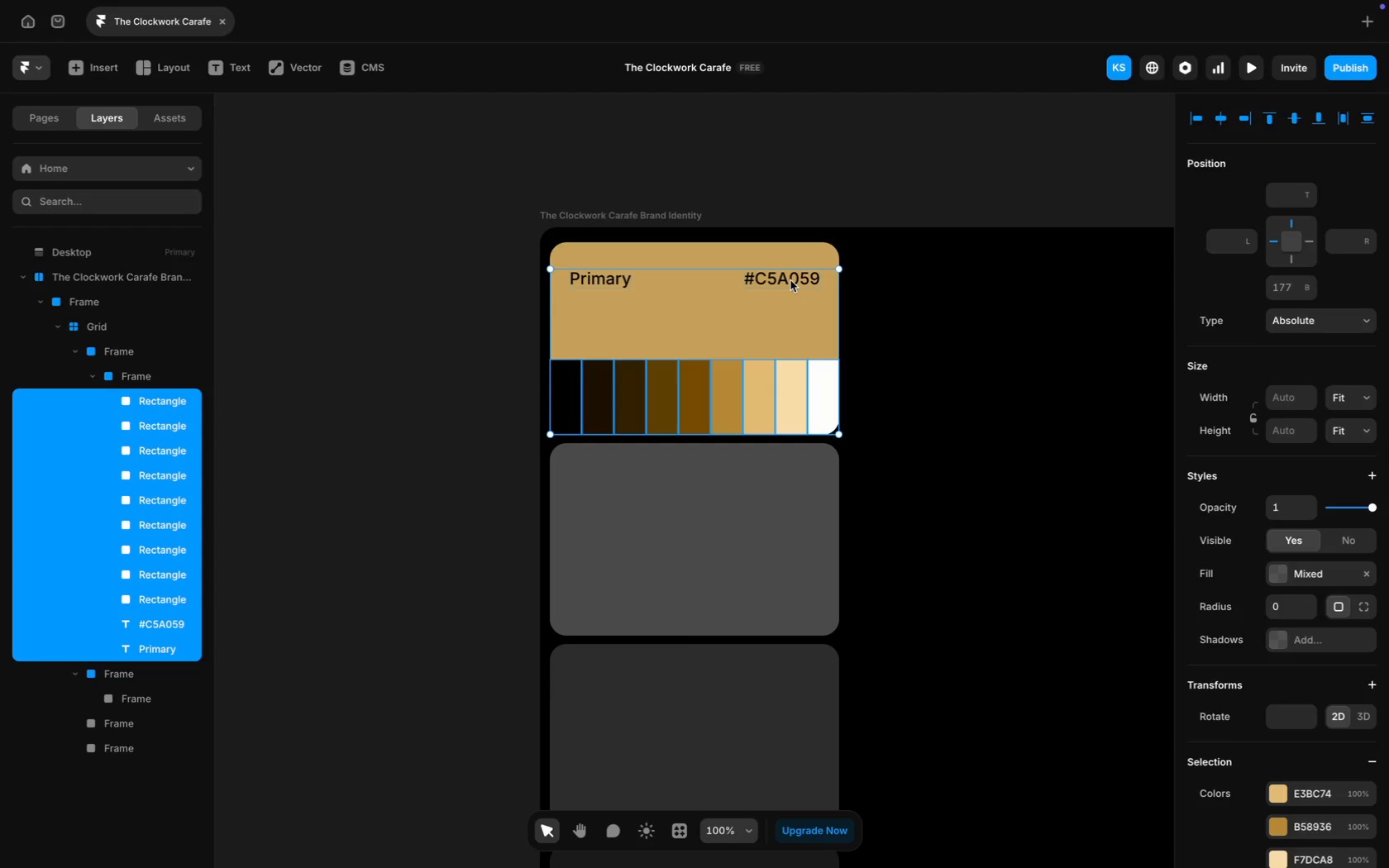 
hold_key(key=CommandLeft, duration=1.45)
 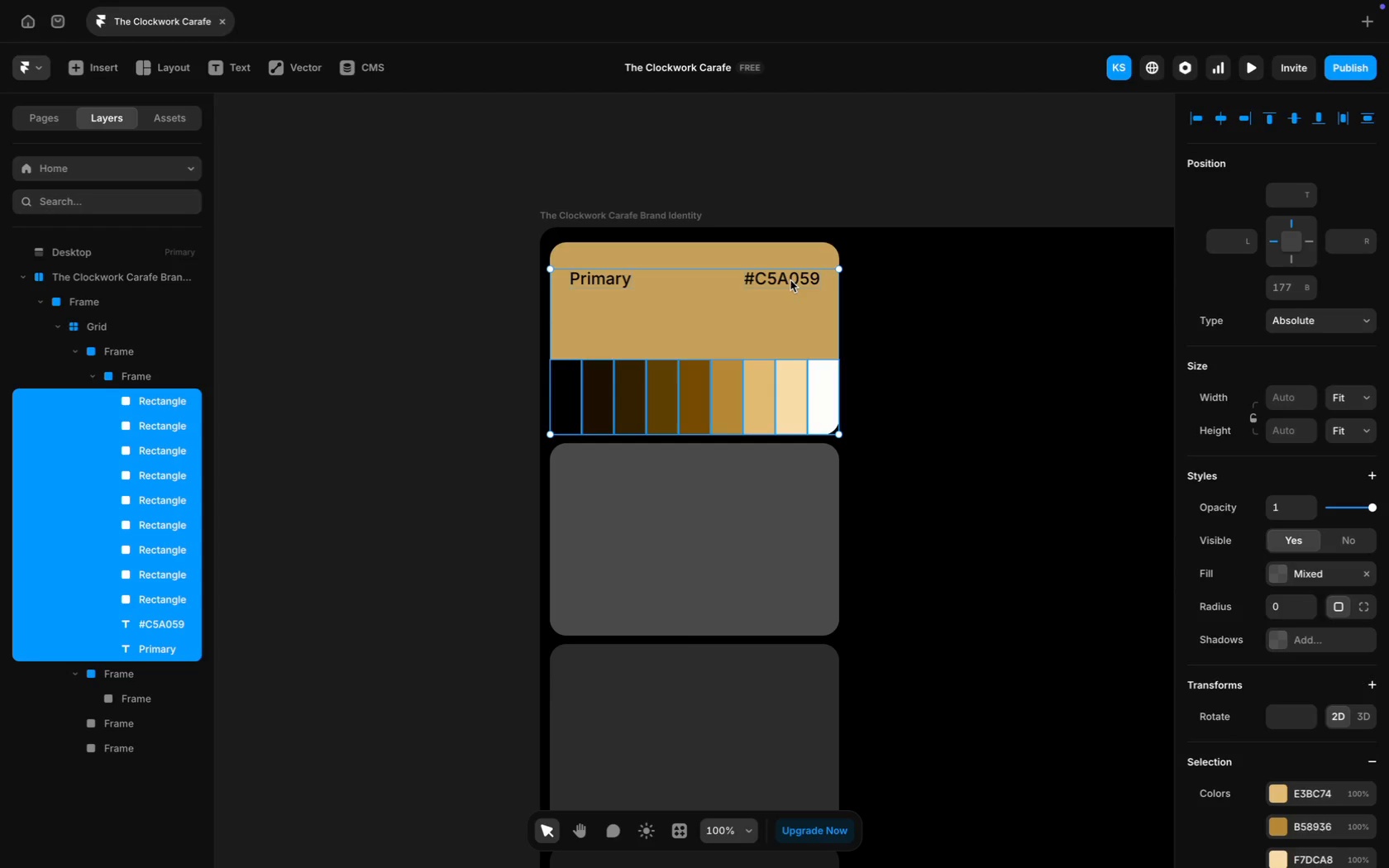 
key(Meta+D)
 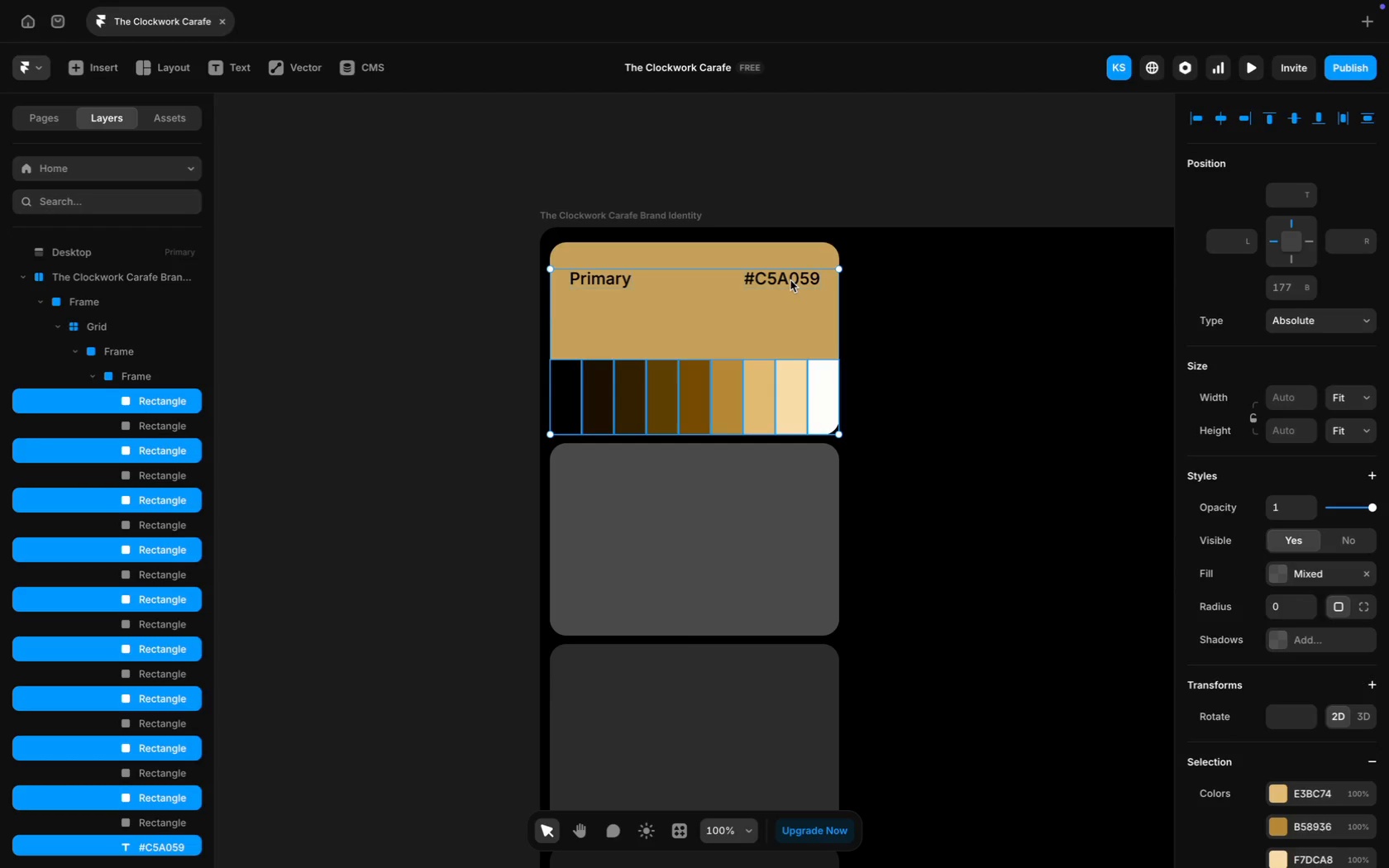 
left_click_drag(start_coordinate=[790, 280], to_coordinate=[788, 481])
 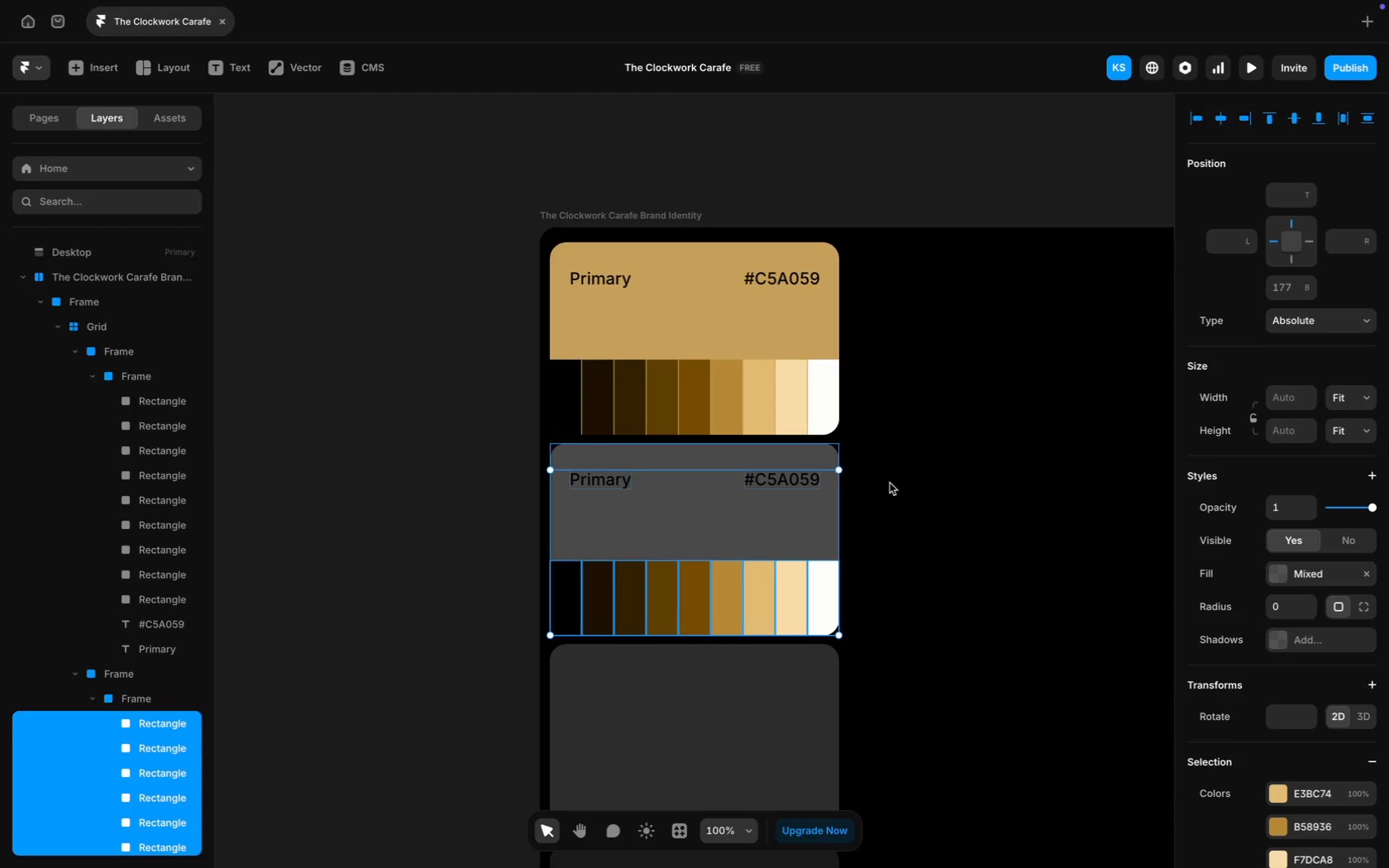 
left_click([921, 475])
 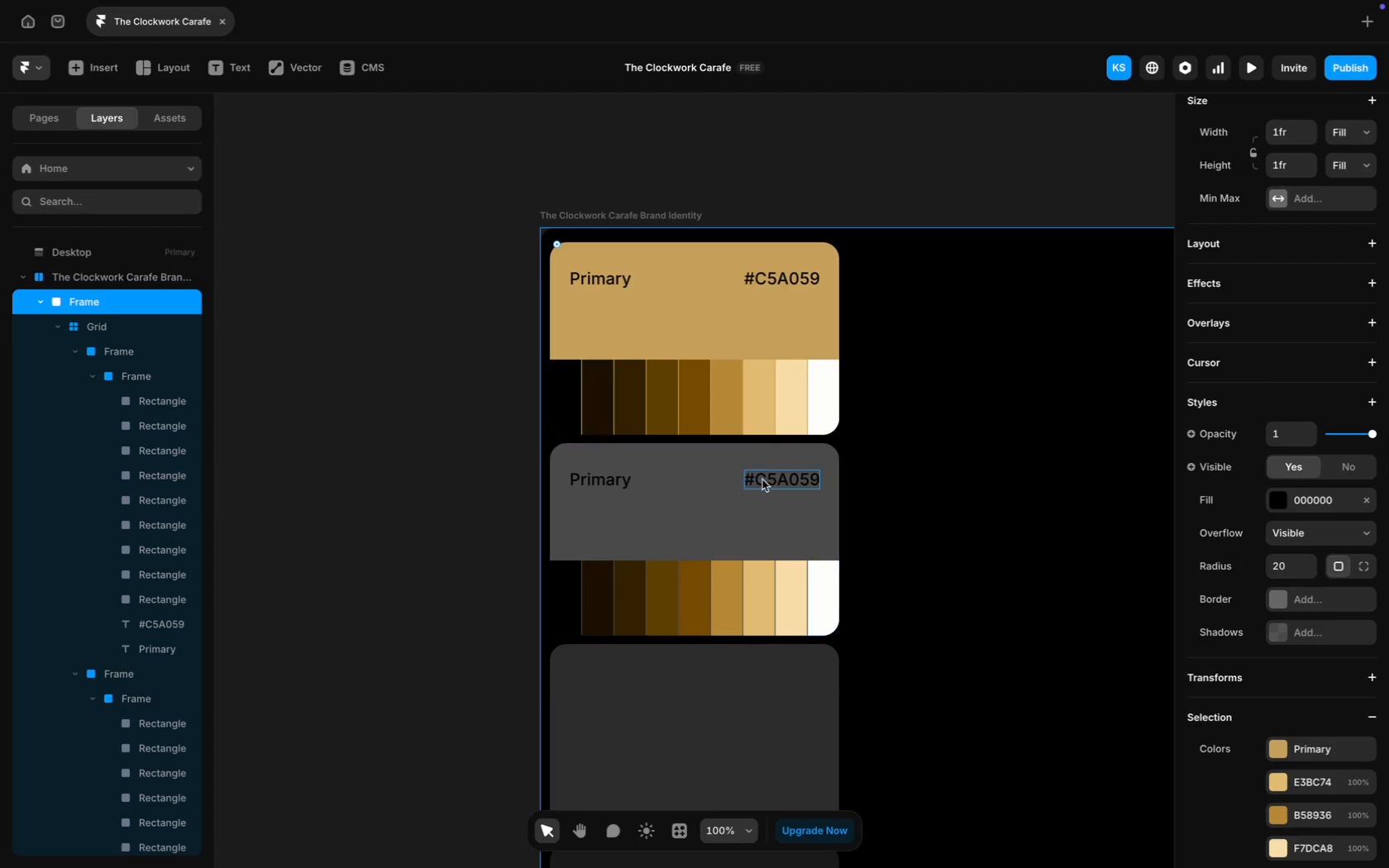 
double_click([771, 479])
 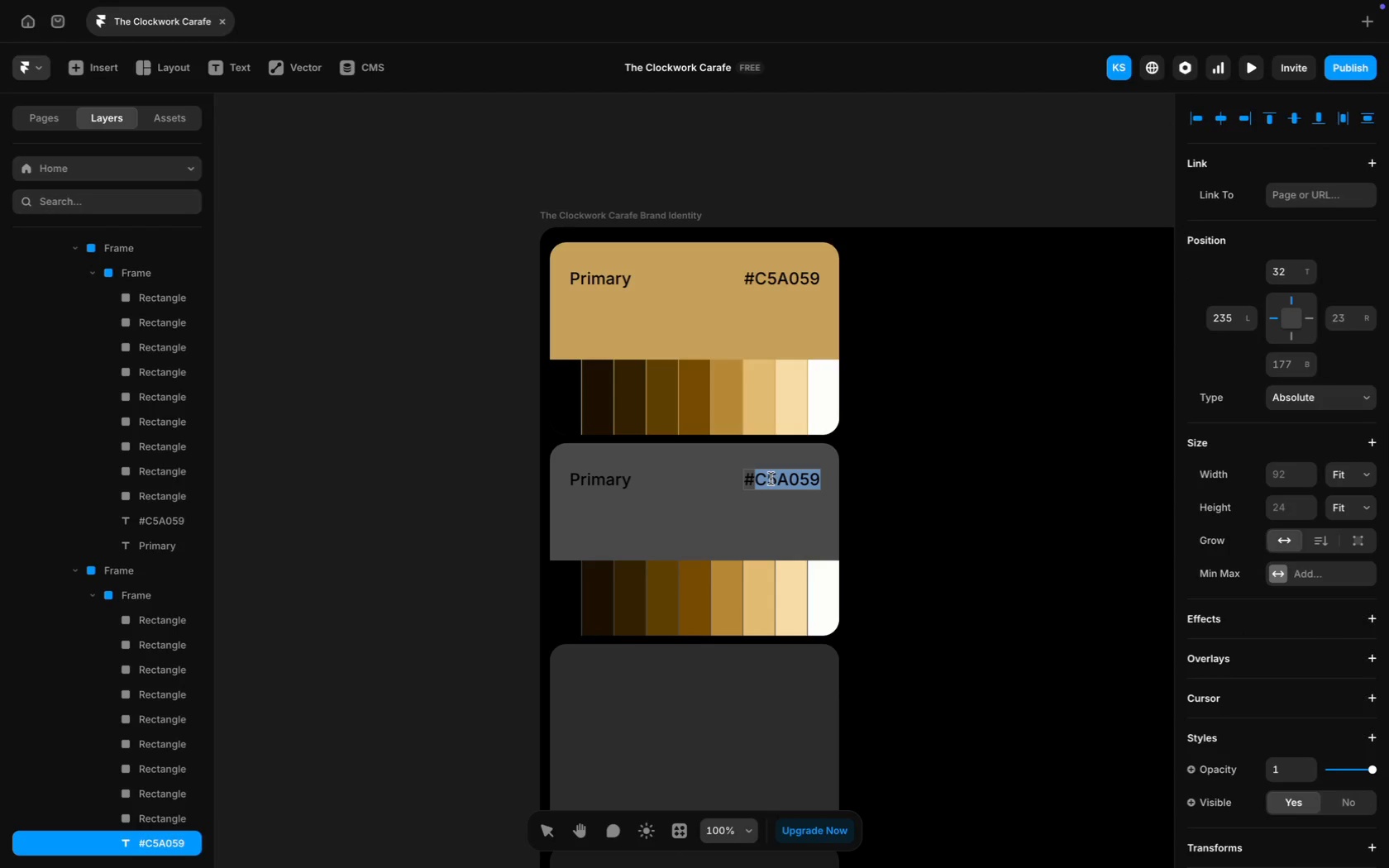 
type(4A4A4A)
 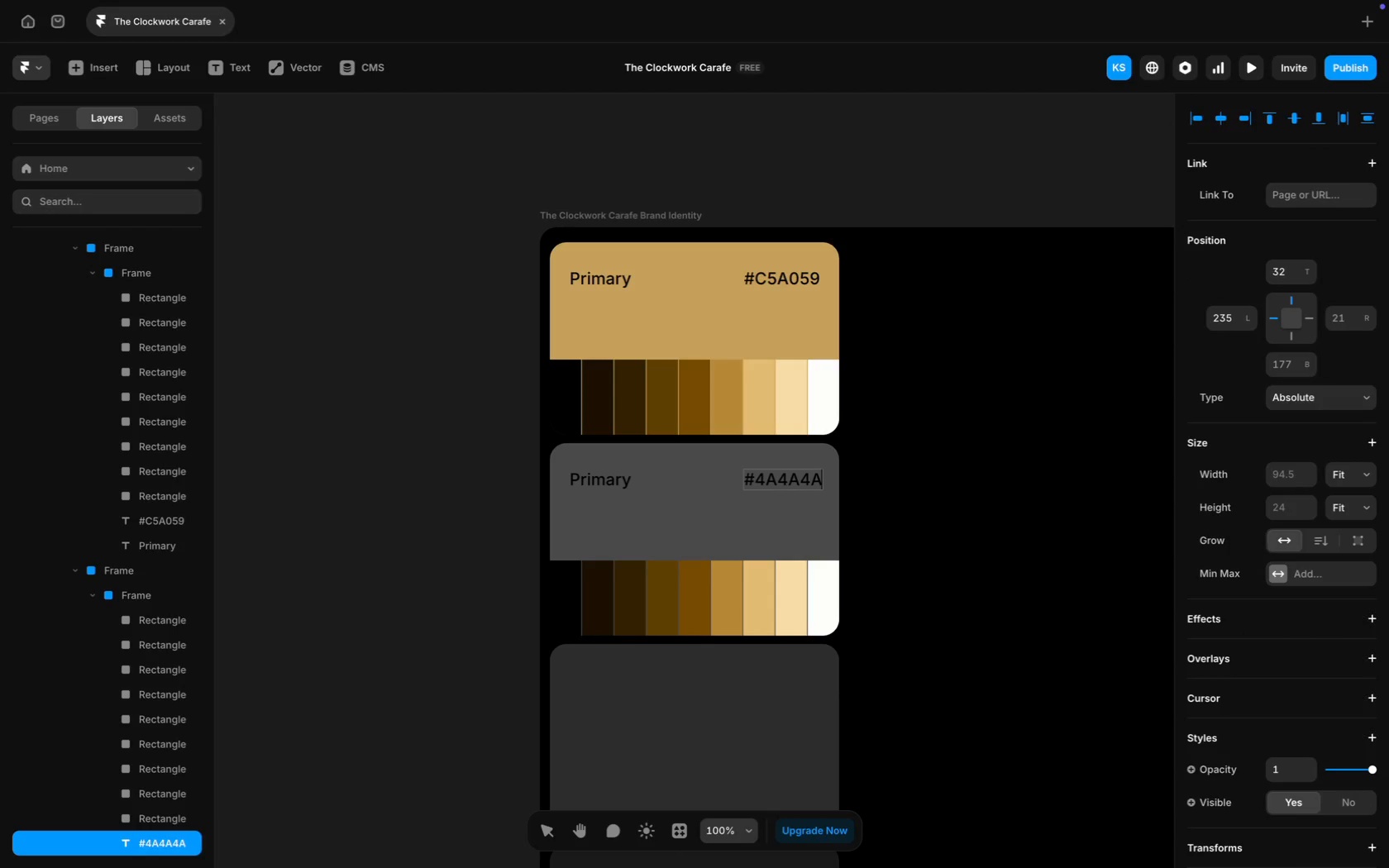 
key(Meta+A)
 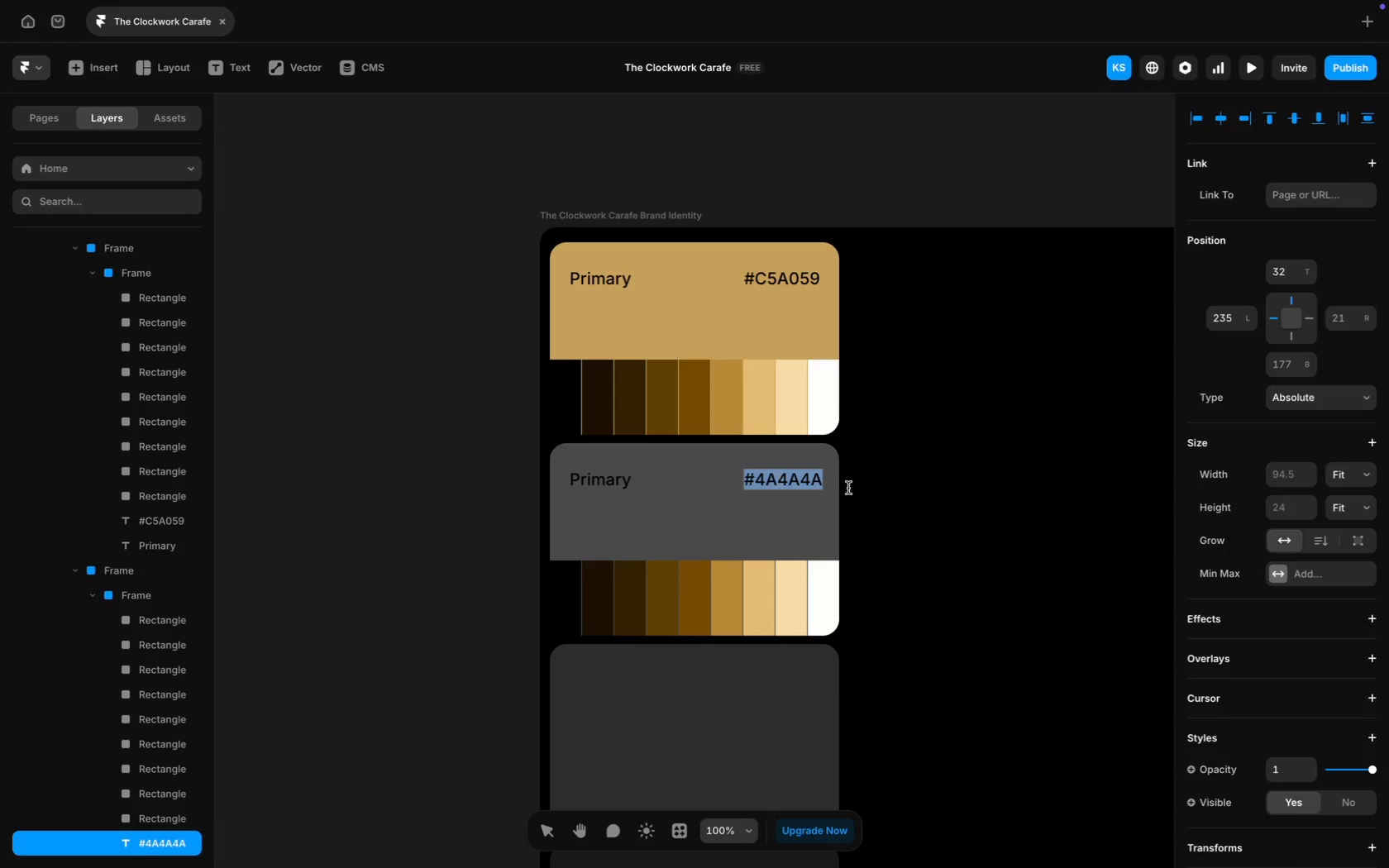 
key(Meta+C)
 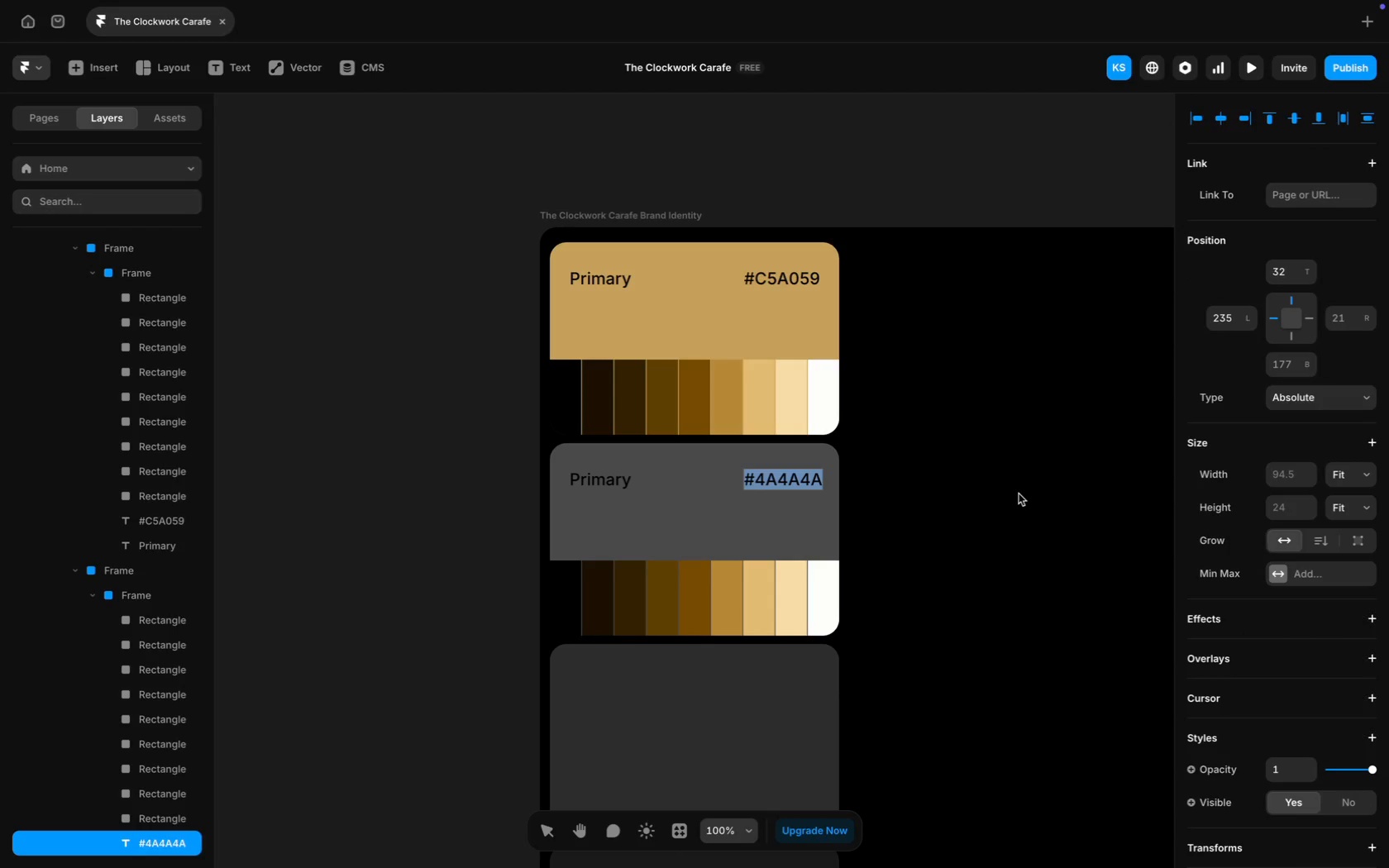 
key(Meta+C)
 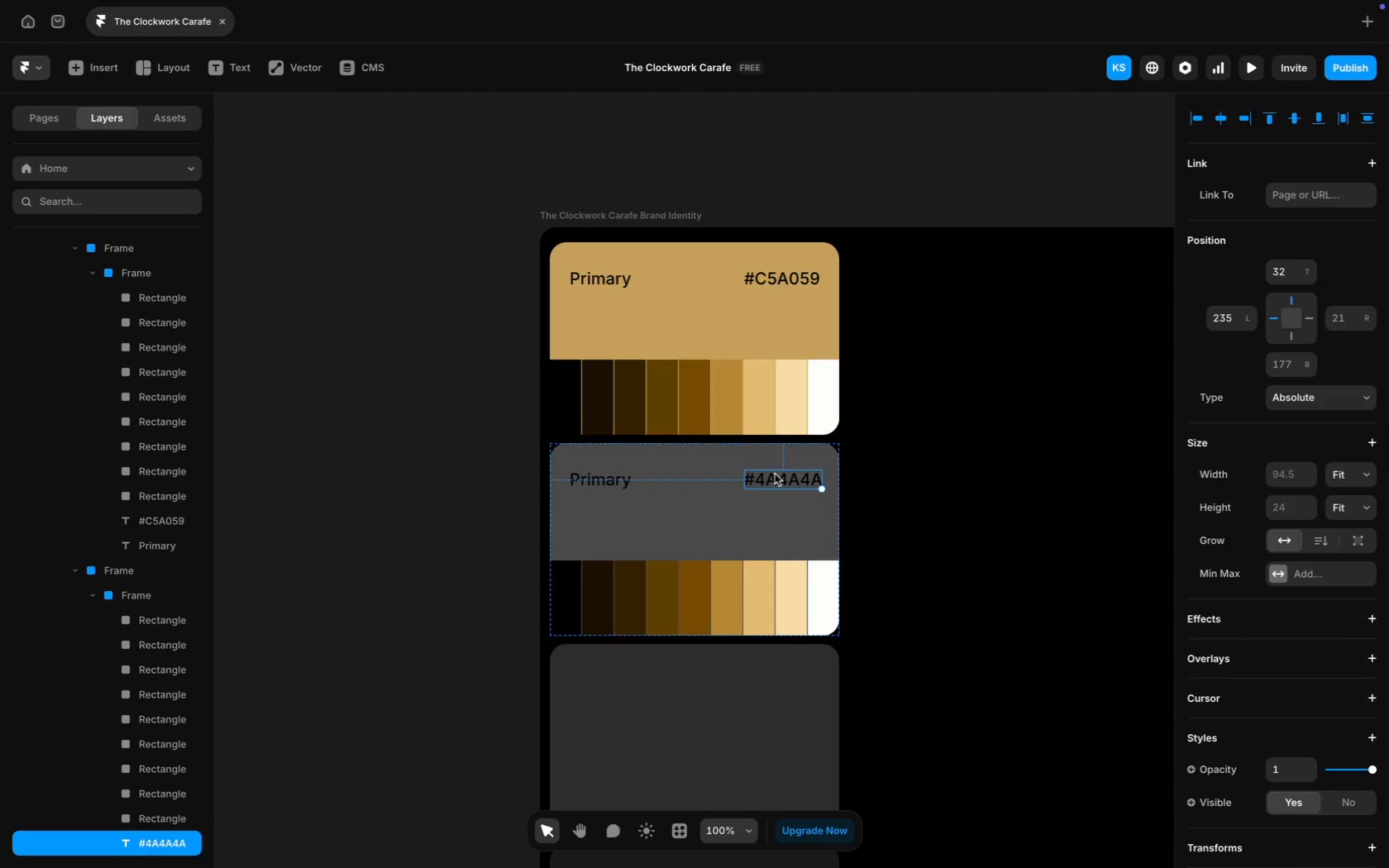 
double_click([776, 473])
 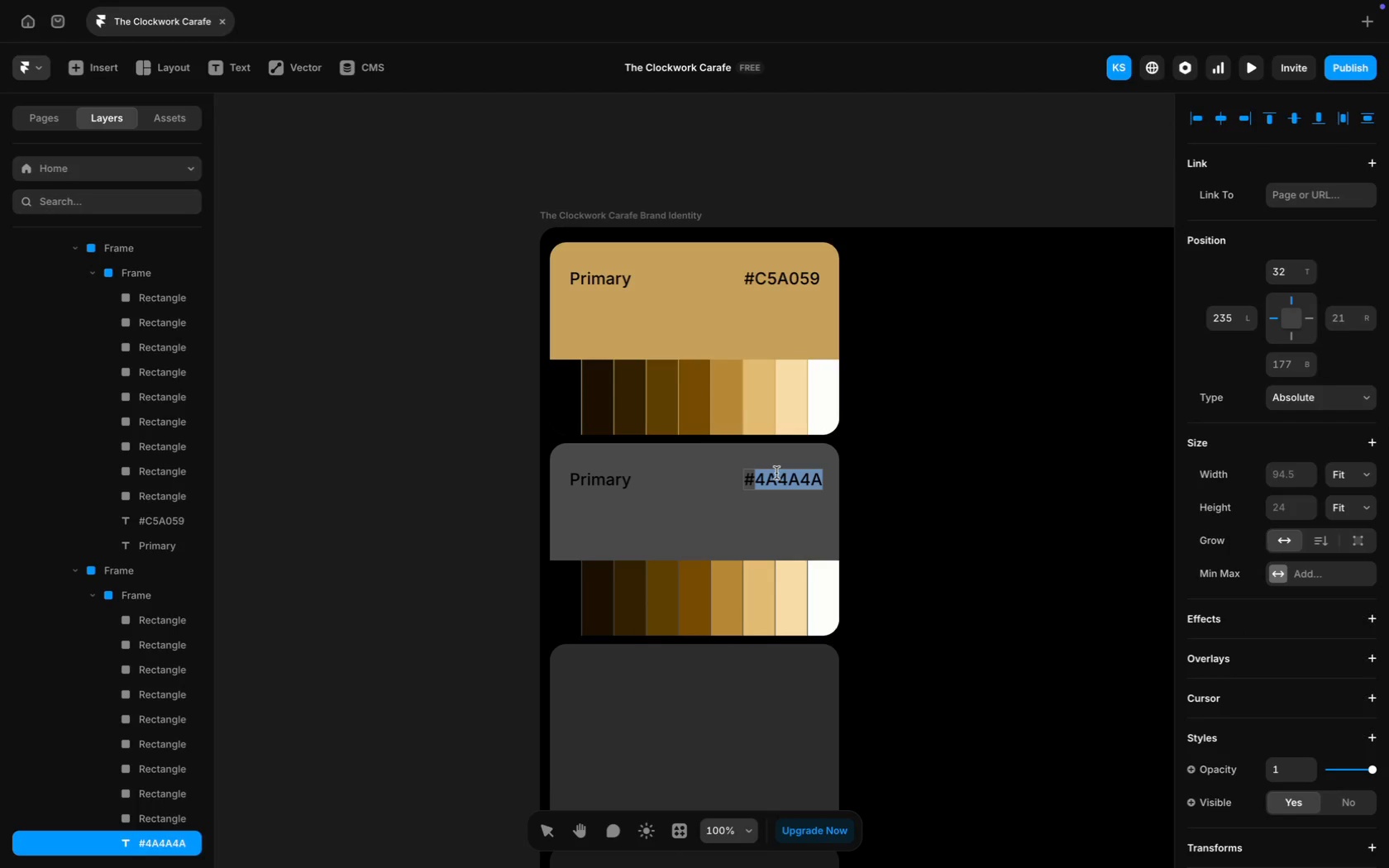 
key(Meta+C)
 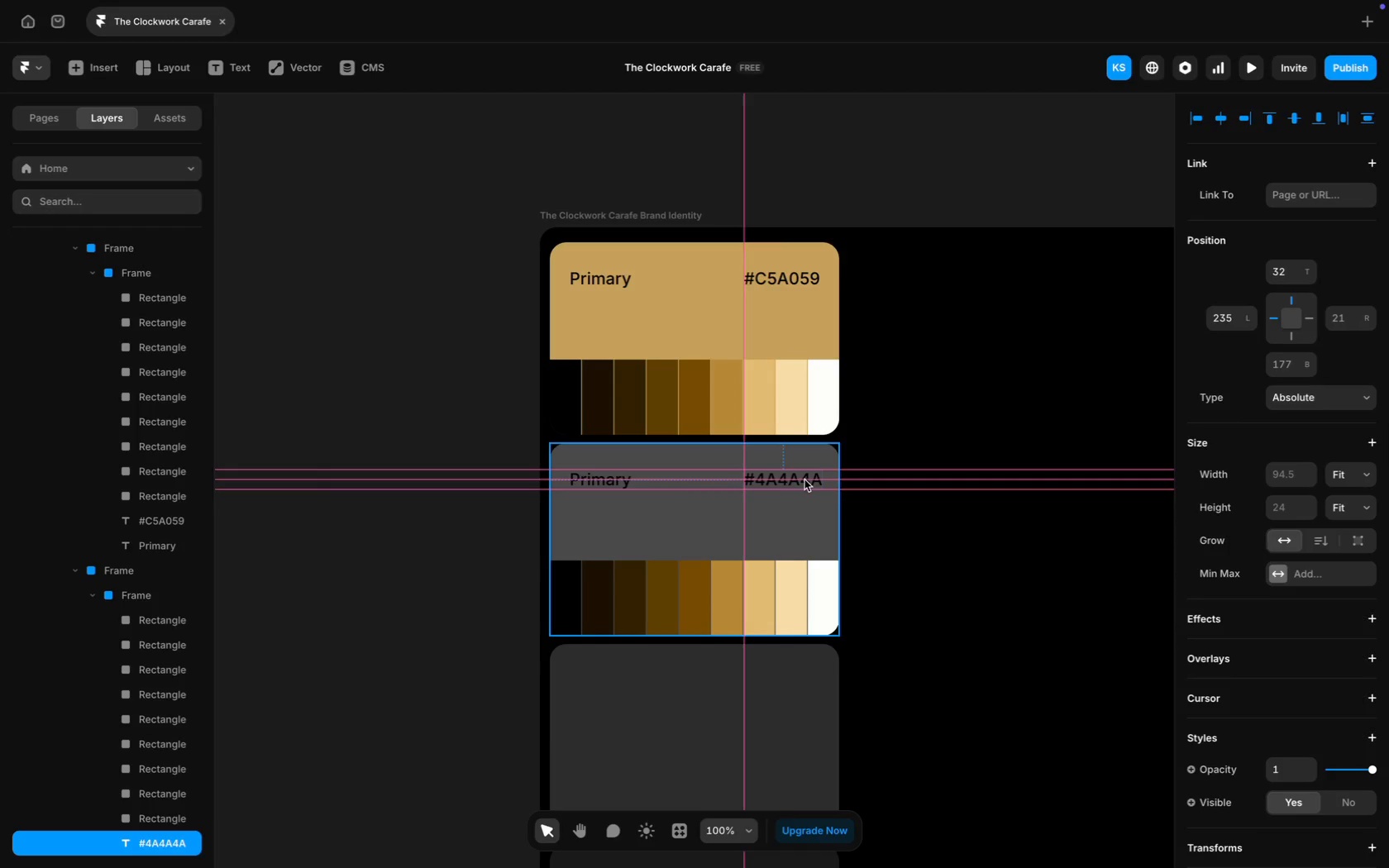 
wait(12.88)
 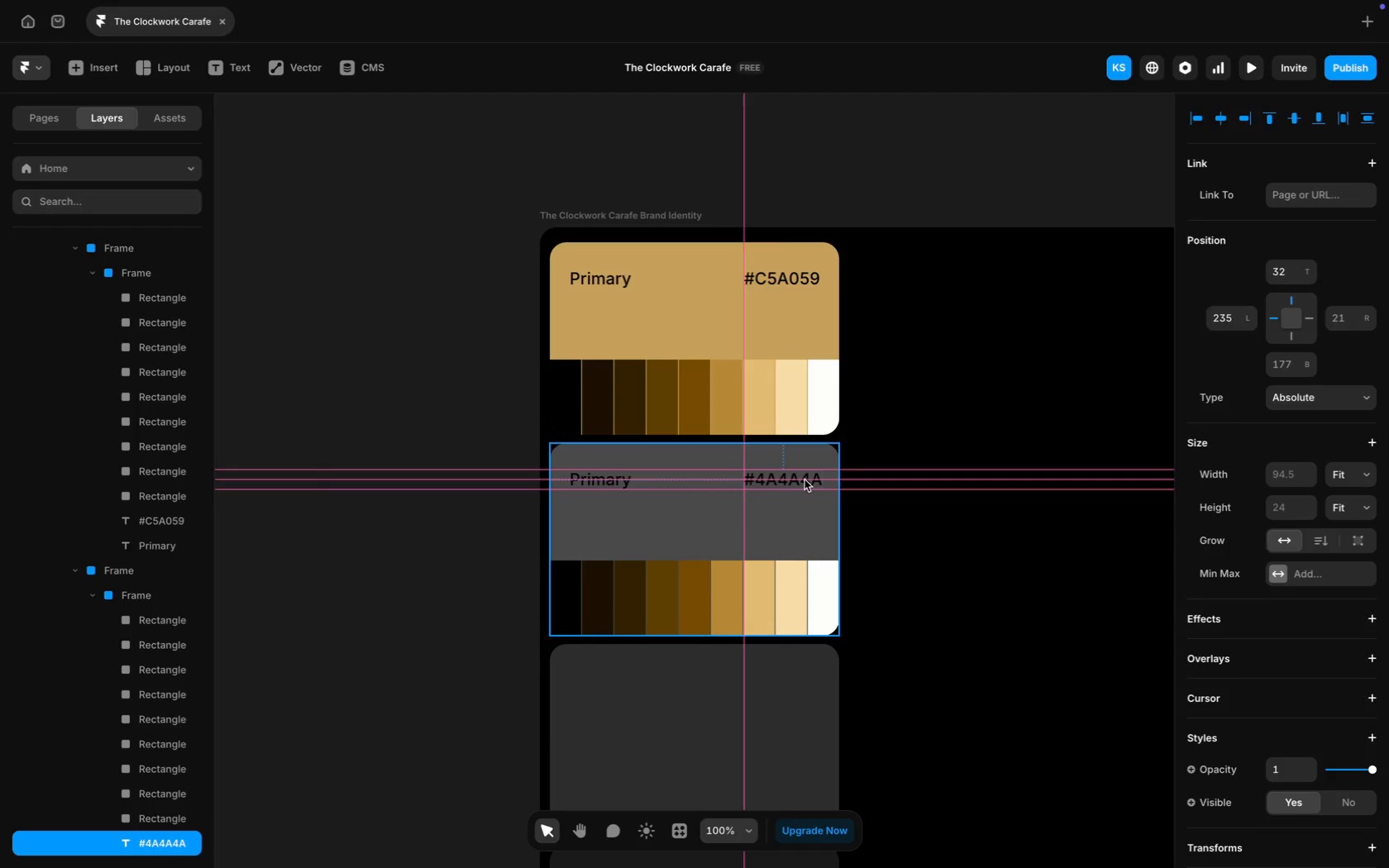 
left_click([943, 477])
 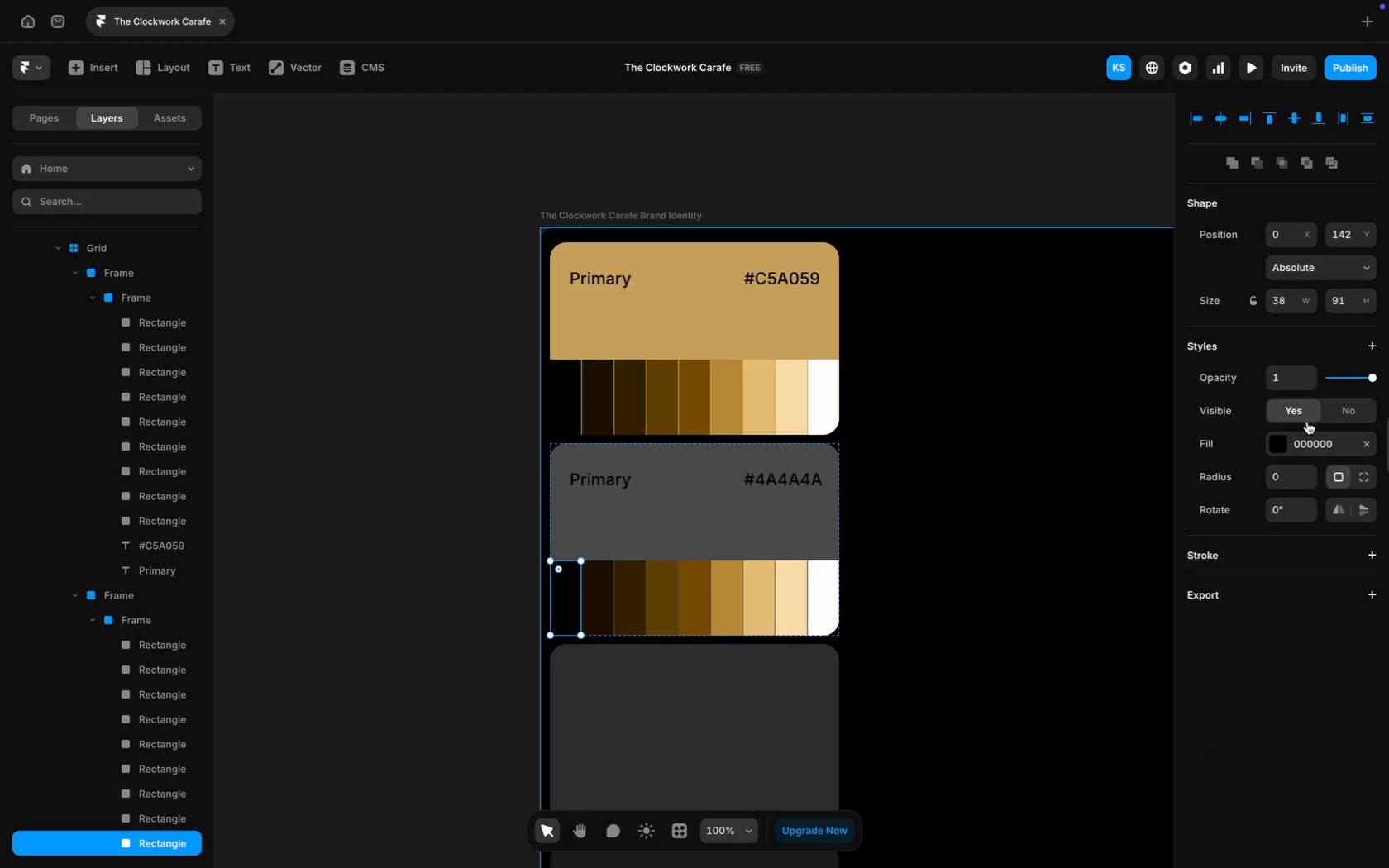 
wait(5.67)
 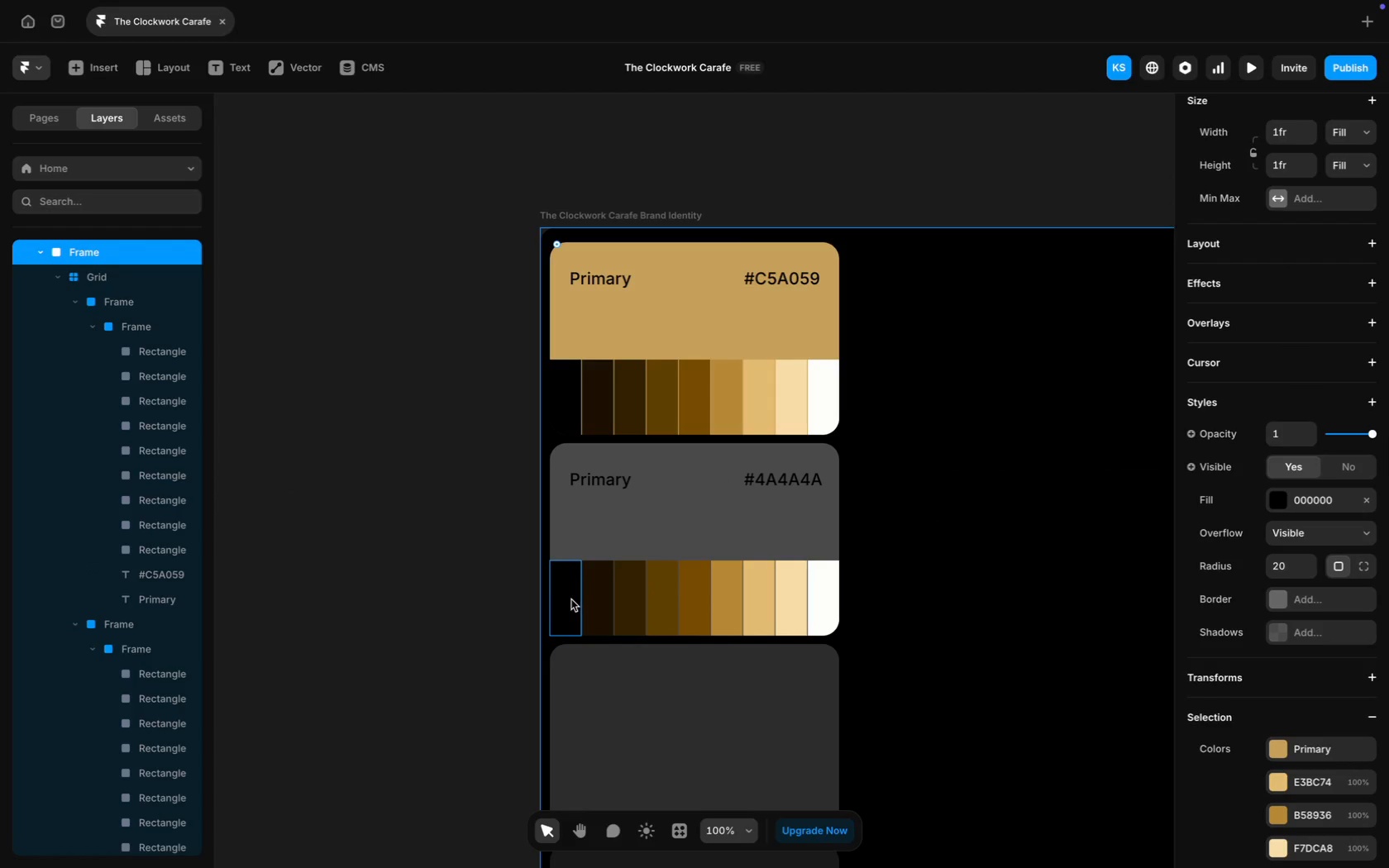 
key(Meta+V)
 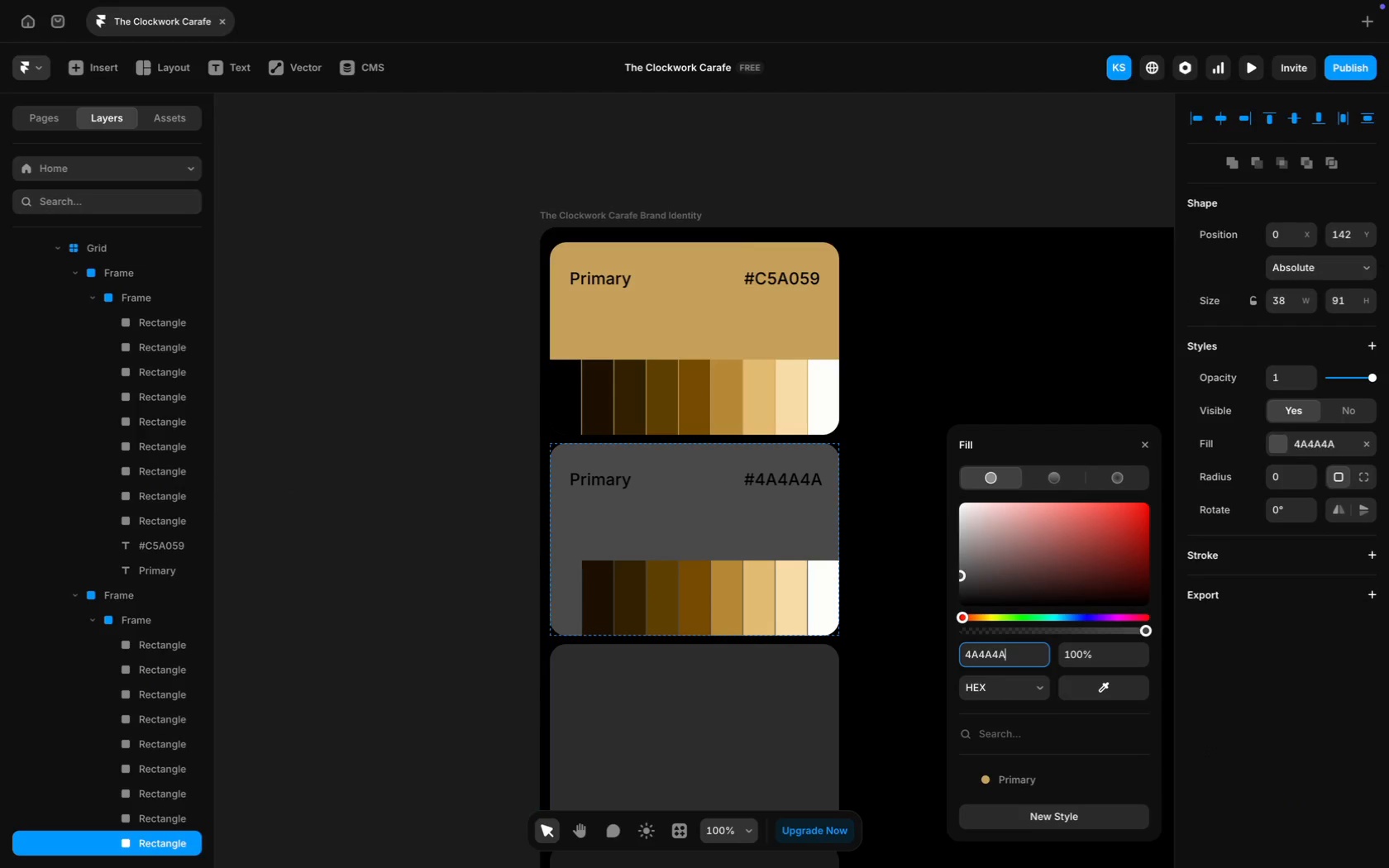 
key(Enter)
 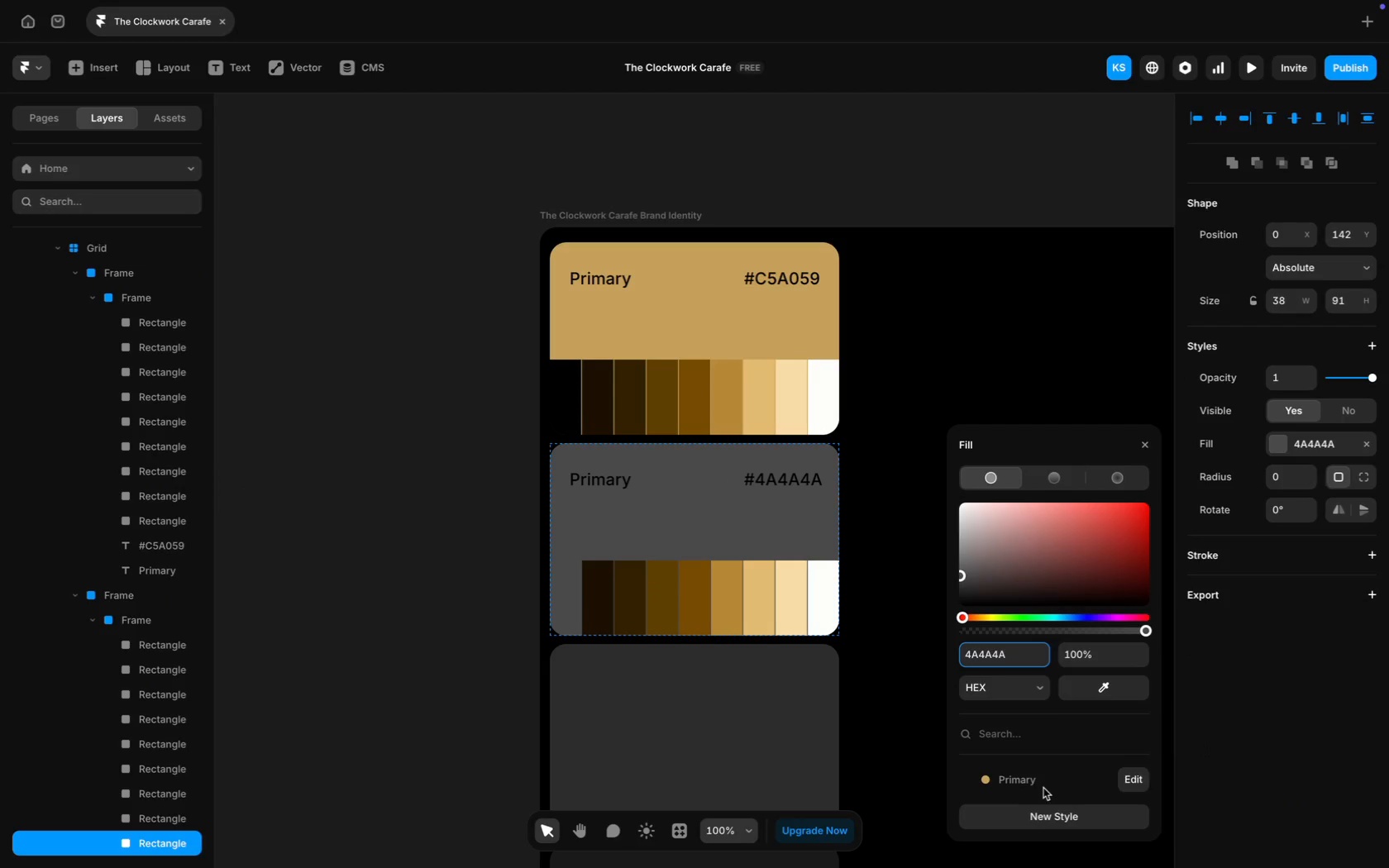 
left_click([1040, 813])
 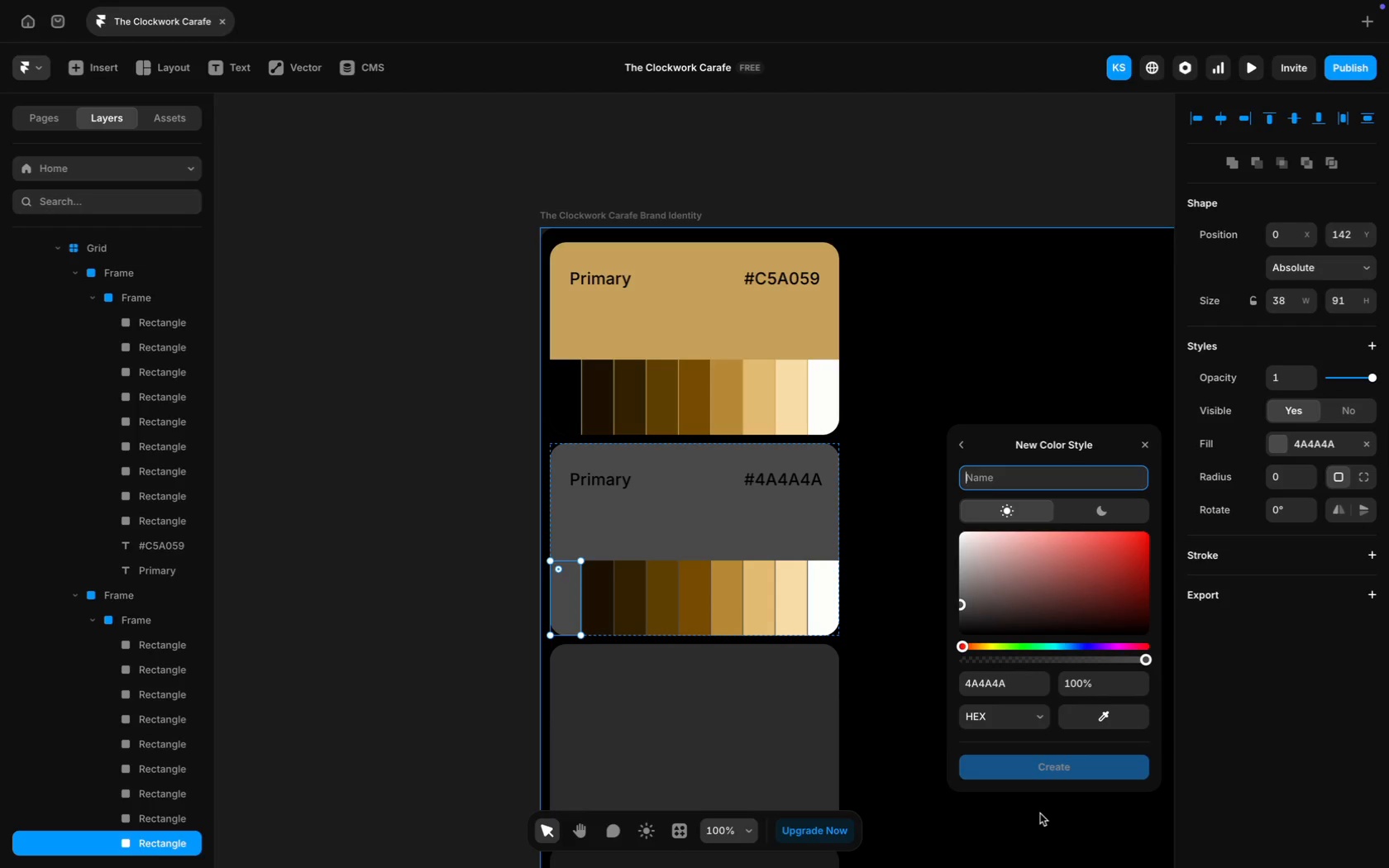 
type(Secondary)
 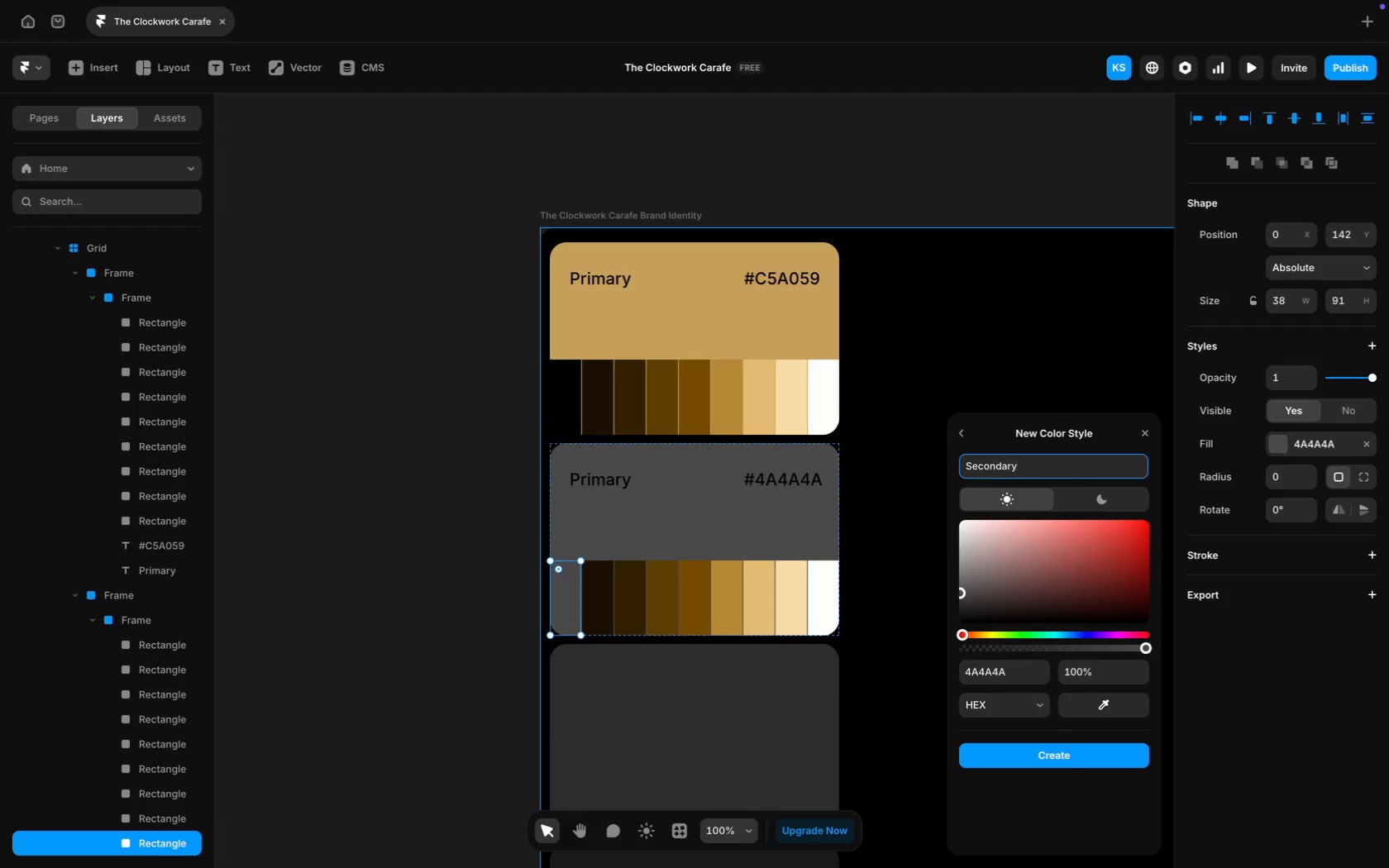 
key(Enter)
 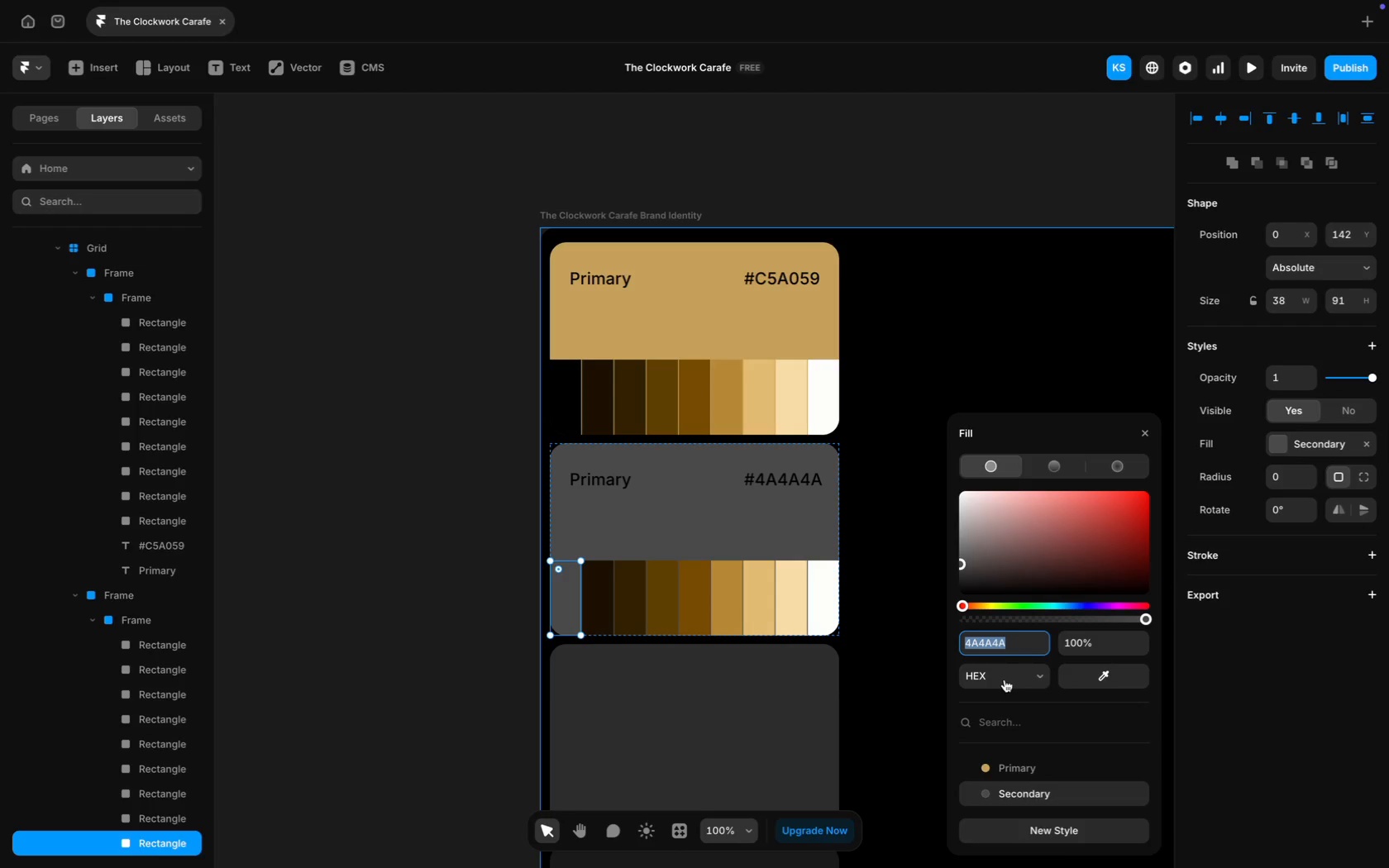 
wait(6.63)
 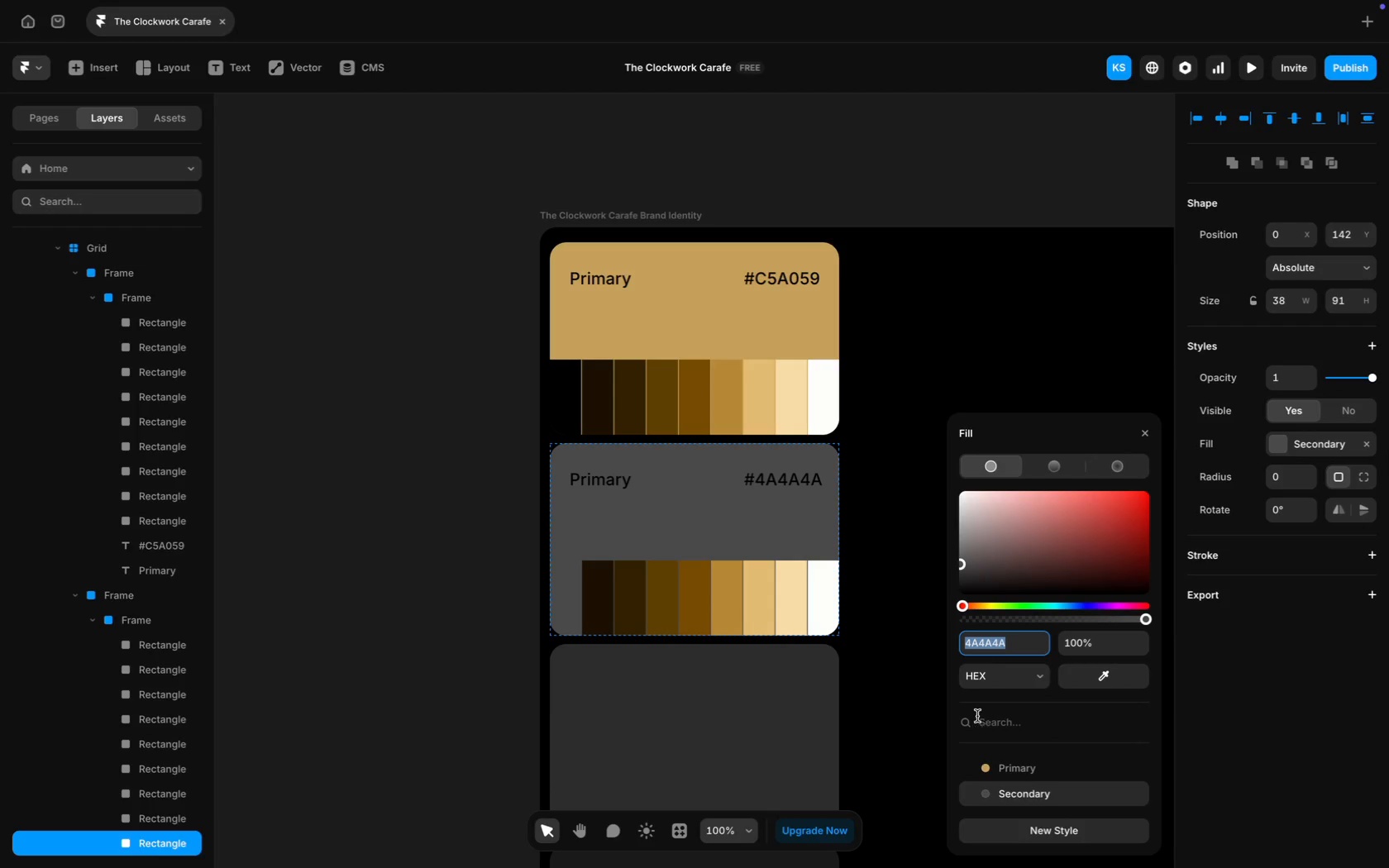 
left_click_drag(start_coordinate=[960, 566], to_coordinate=[952, 610])
 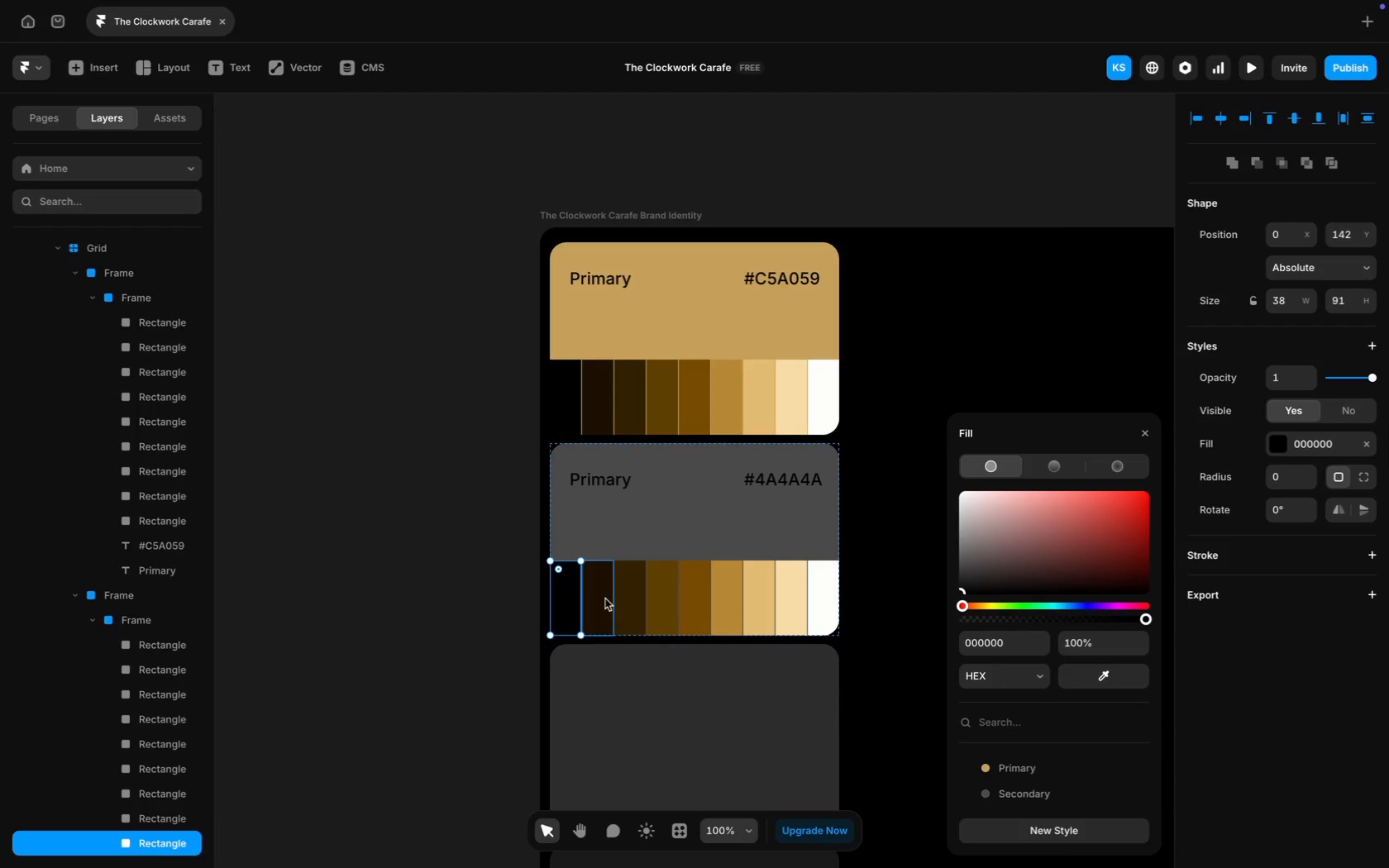 
left_click([790, 489])
 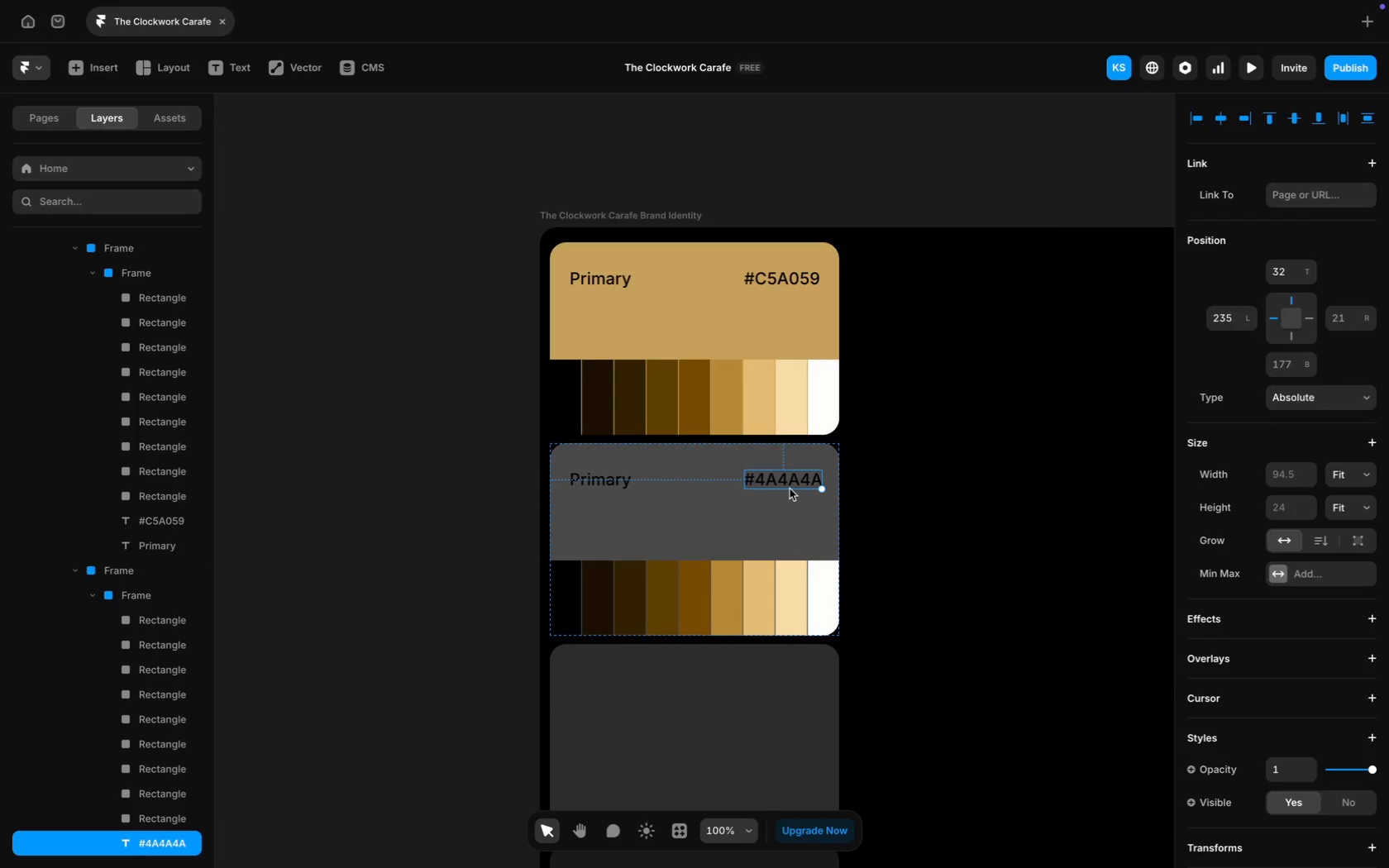 
hold_key(key=ShiftLeft, duration=1.13)
left_click([620, 479])
 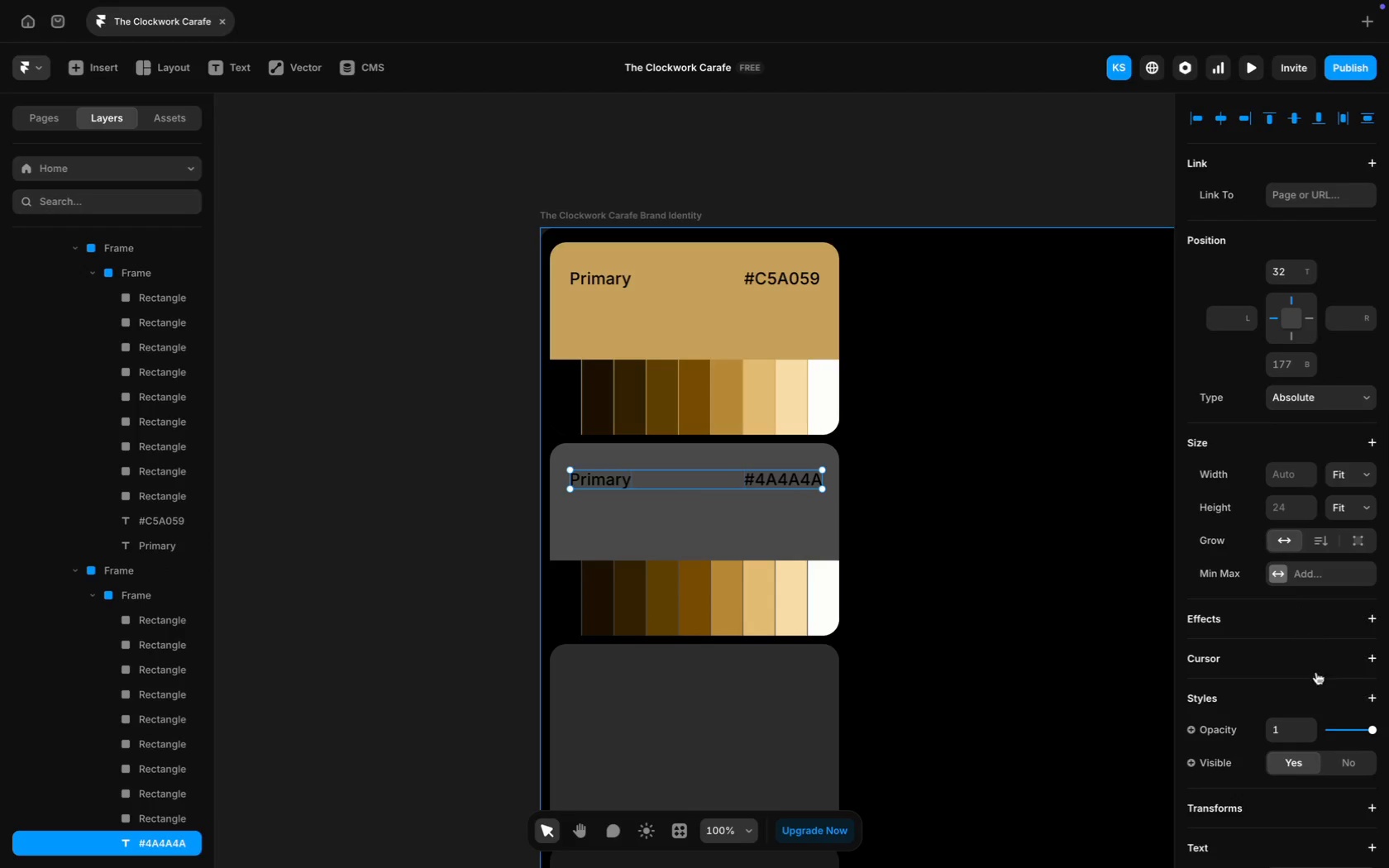 
scroll: coordinate [1332, 745], scroll_direction: down, amount: 26.0
 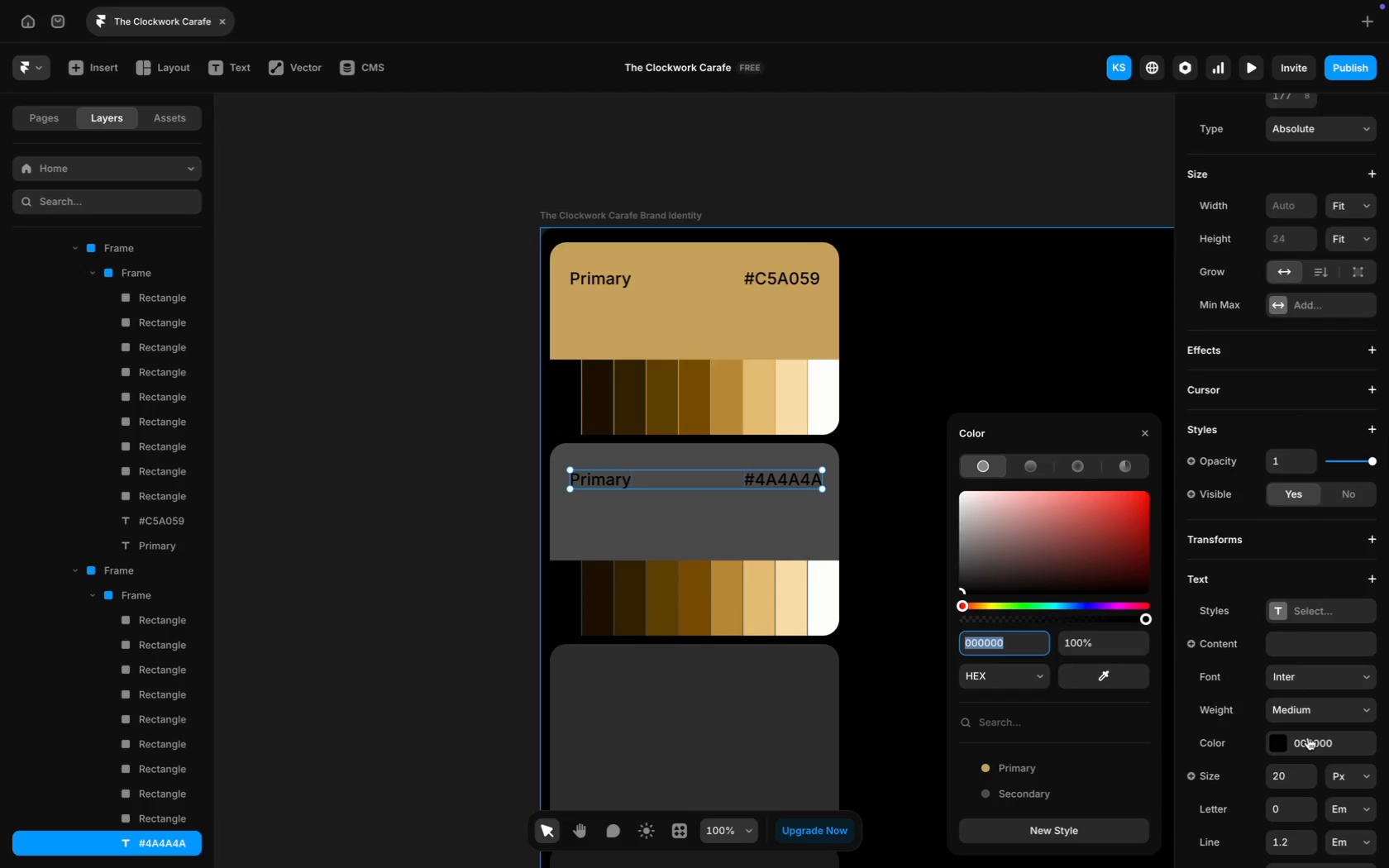 
type(White)
 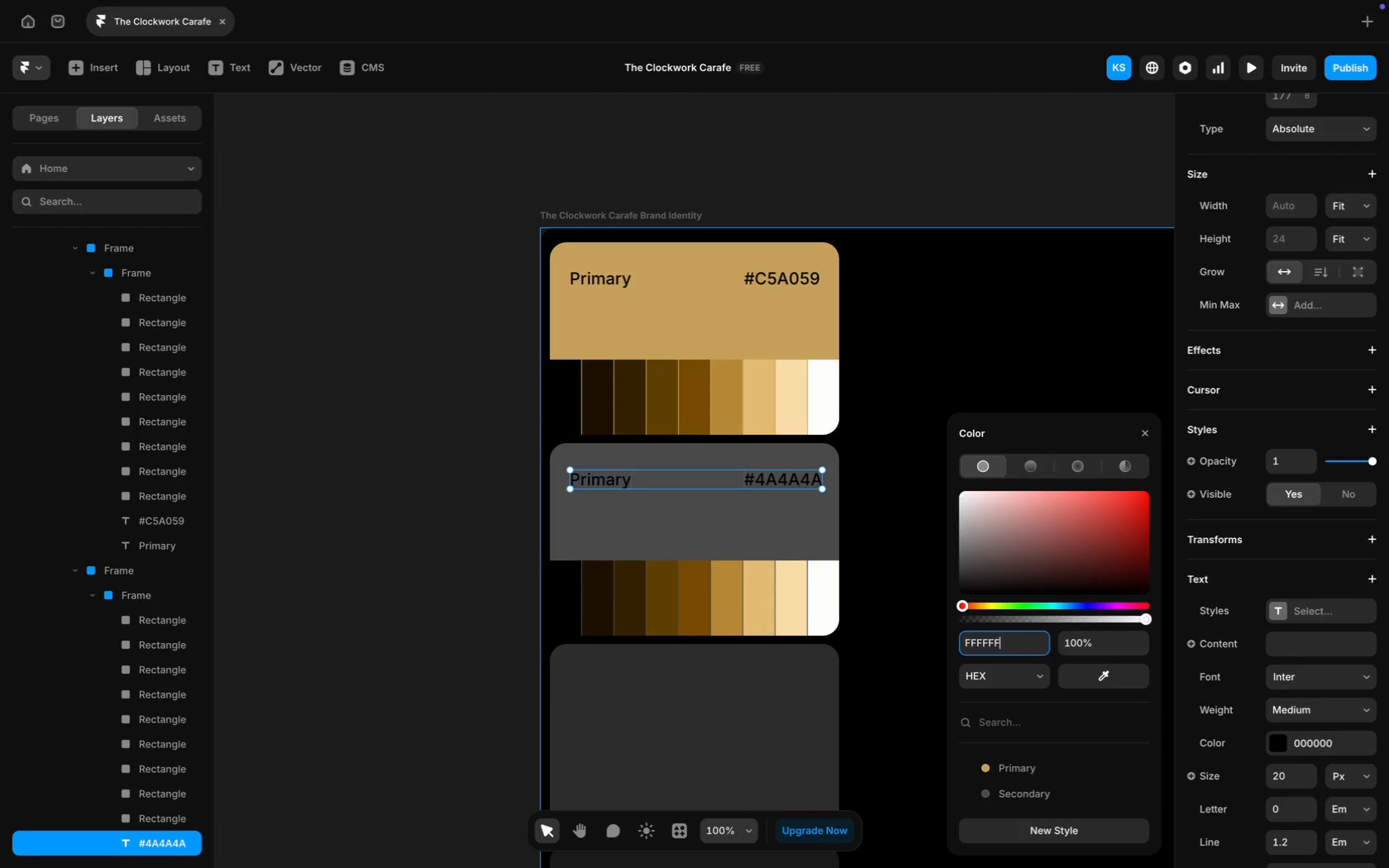 
key(Enter)
 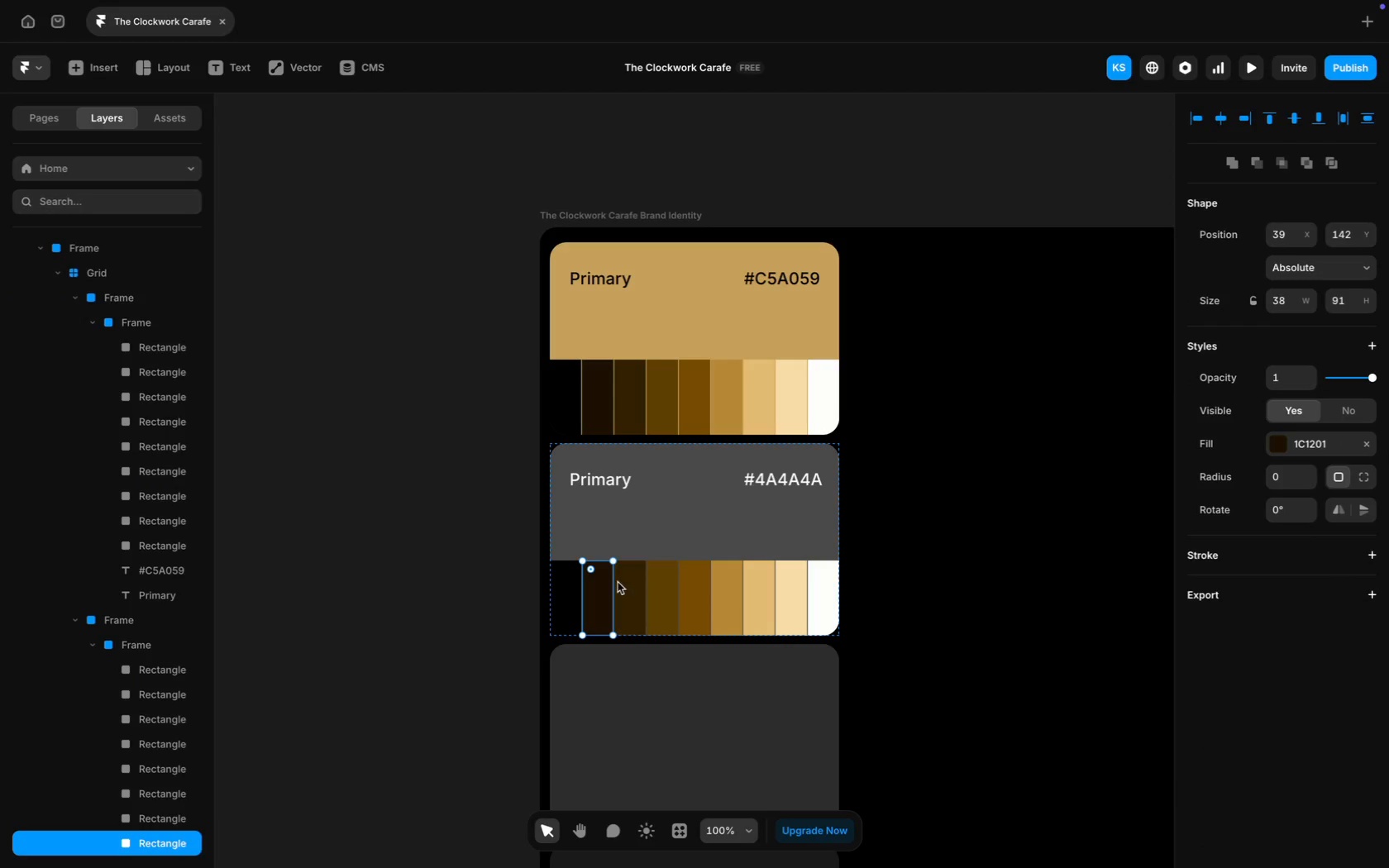 
left_click([1315, 439])
 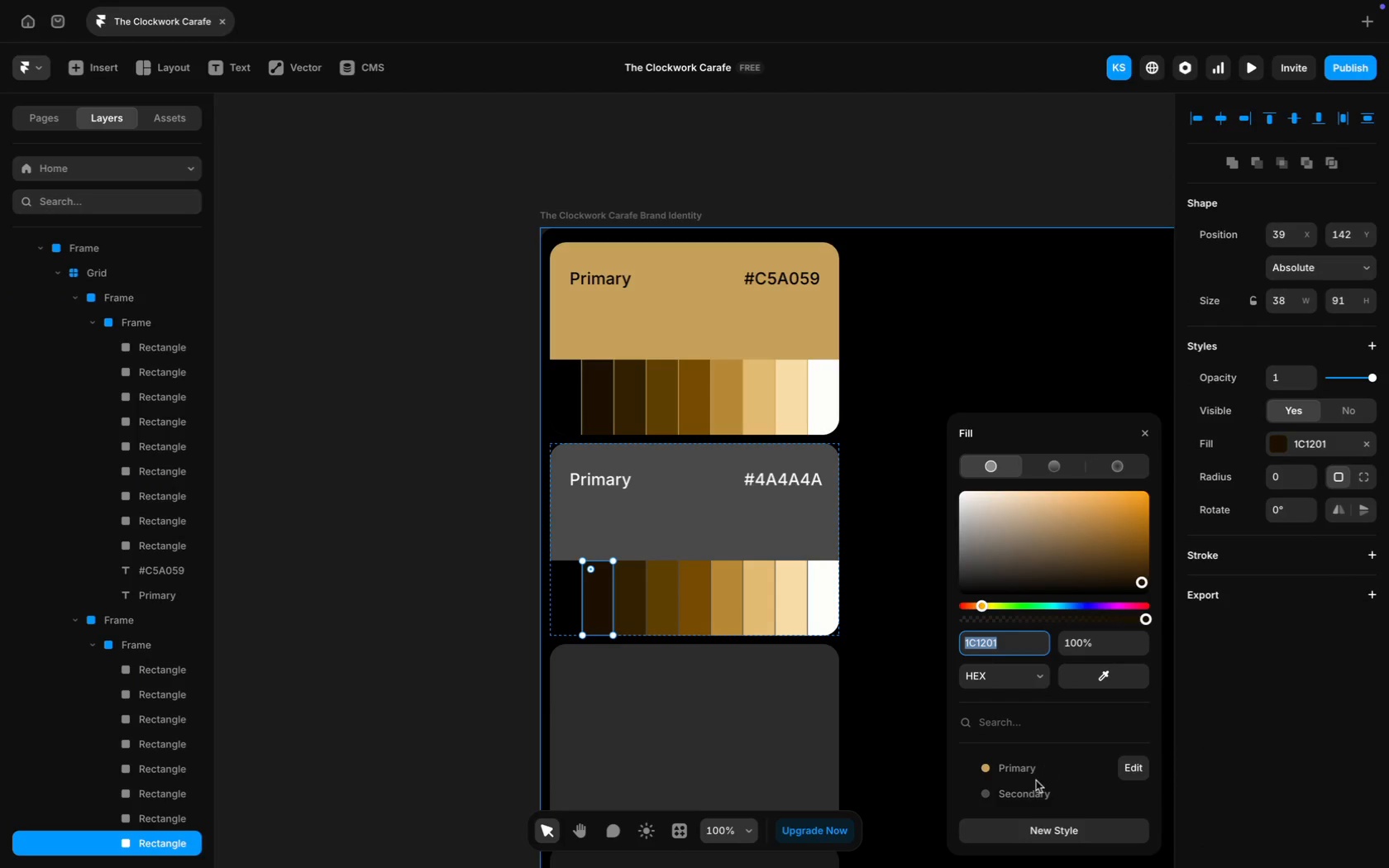 
left_click([1023, 800])
 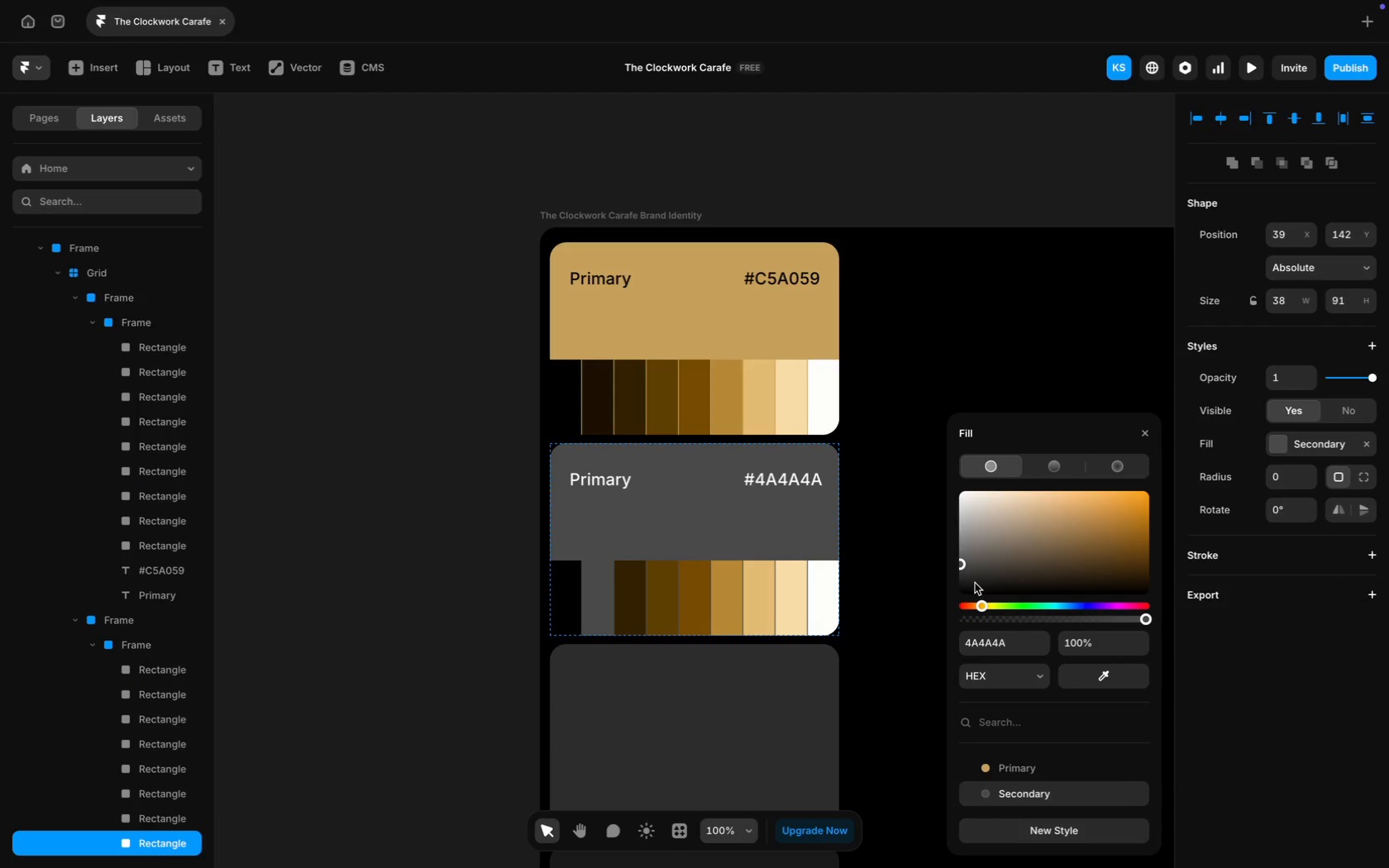 
left_click_drag(start_coordinate=[962, 567], to_coordinate=[962, 579])
 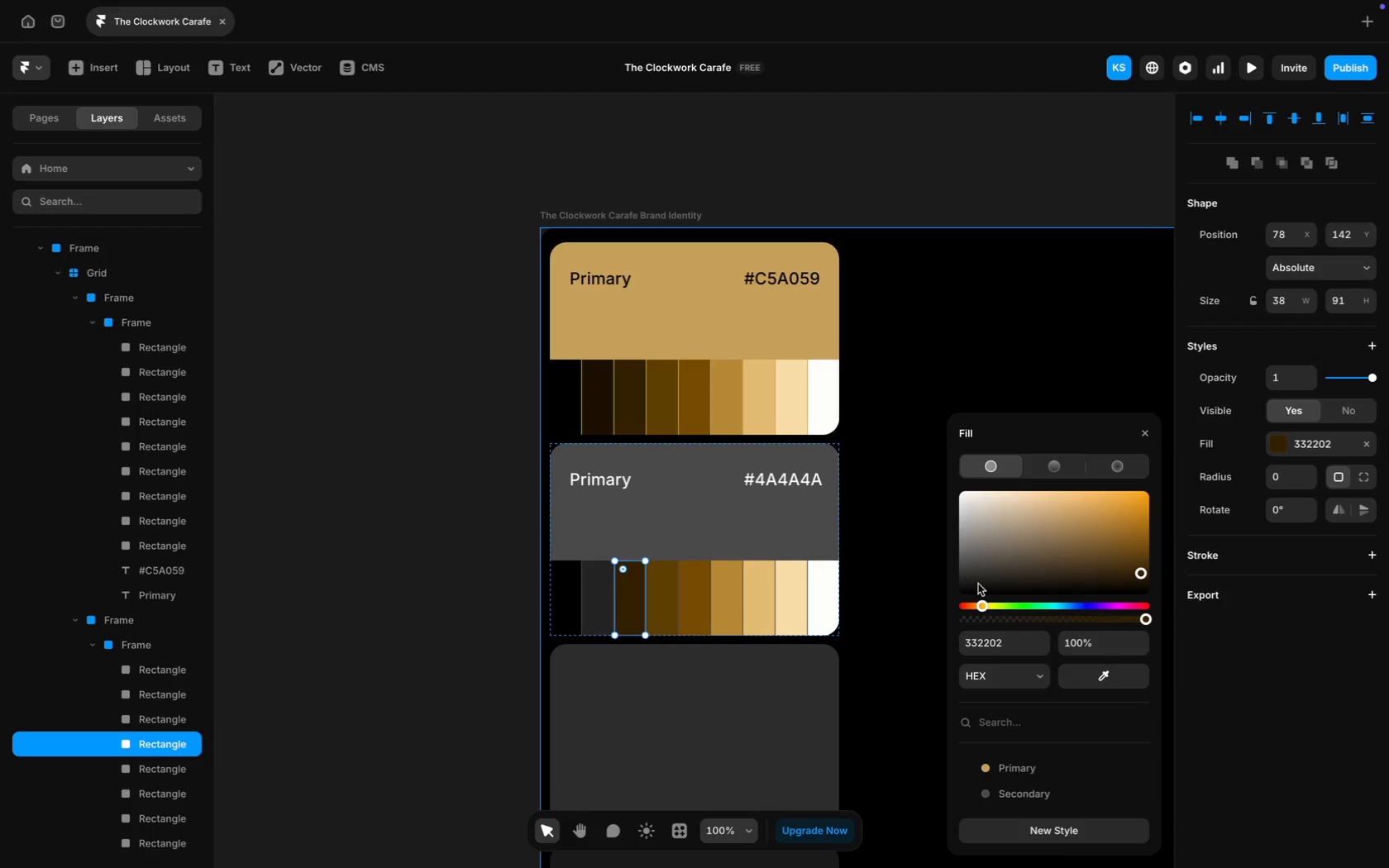 
wait(5.93)
 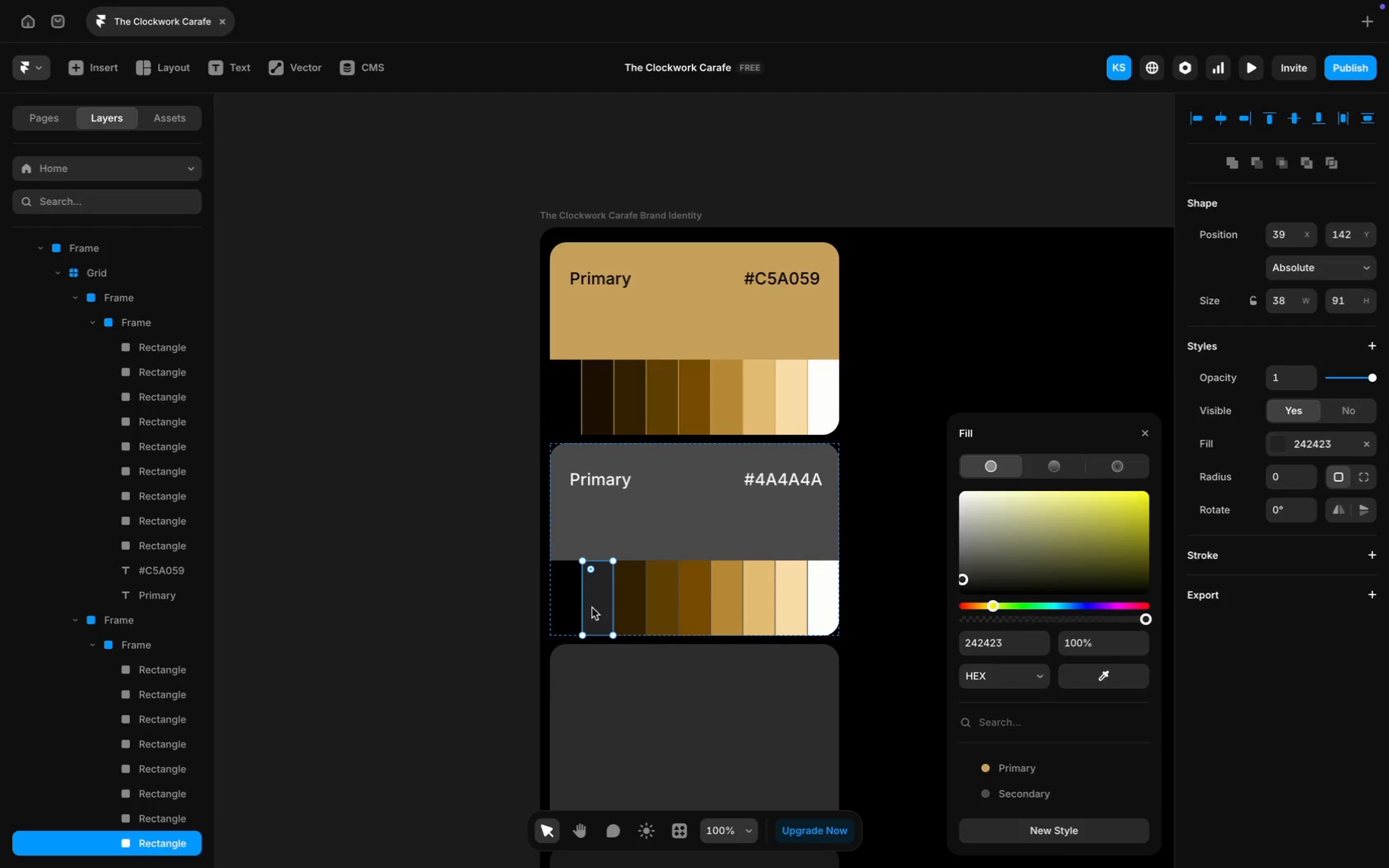 
left_click([1030, 788])
 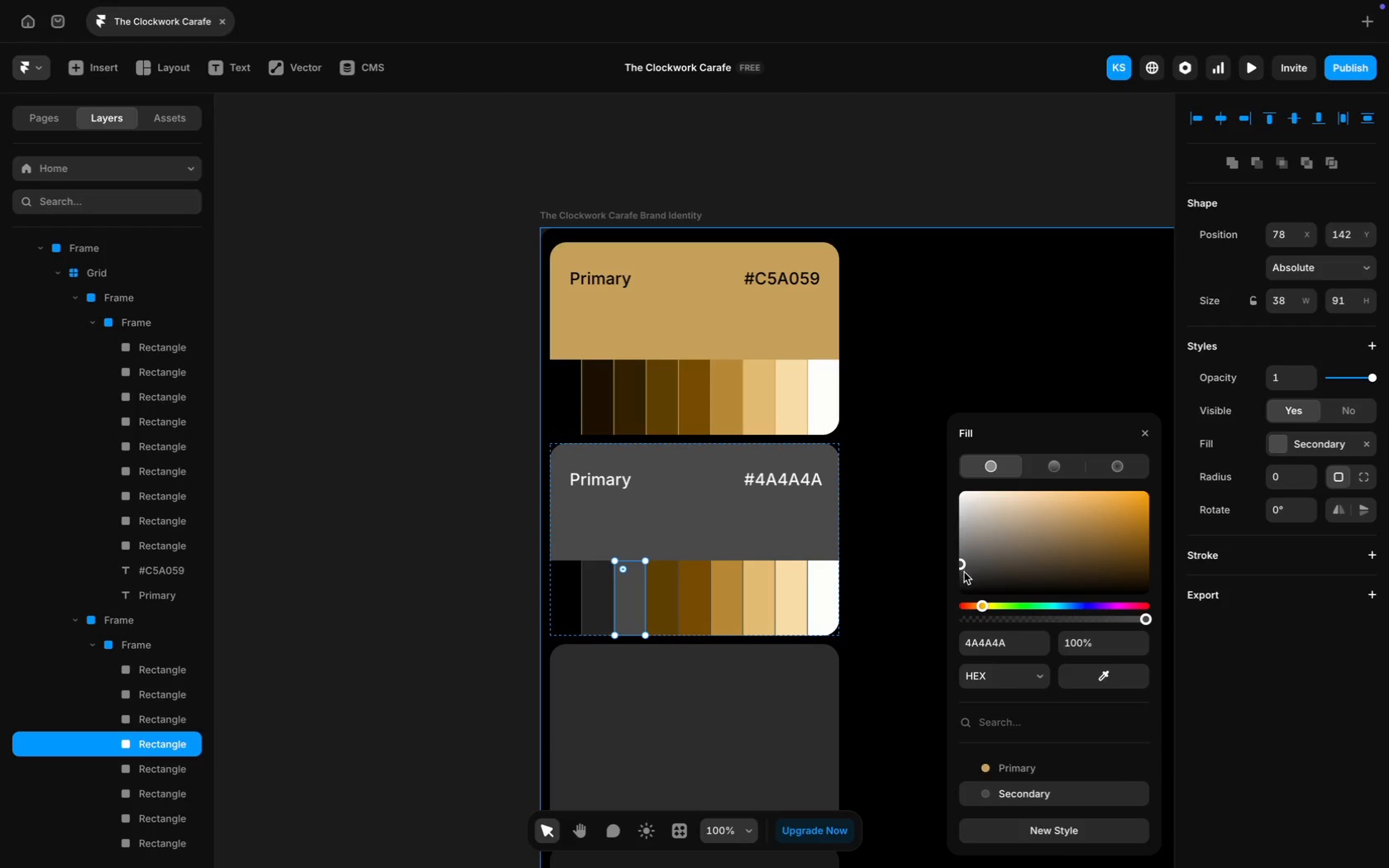 
left_click([962, 575])
 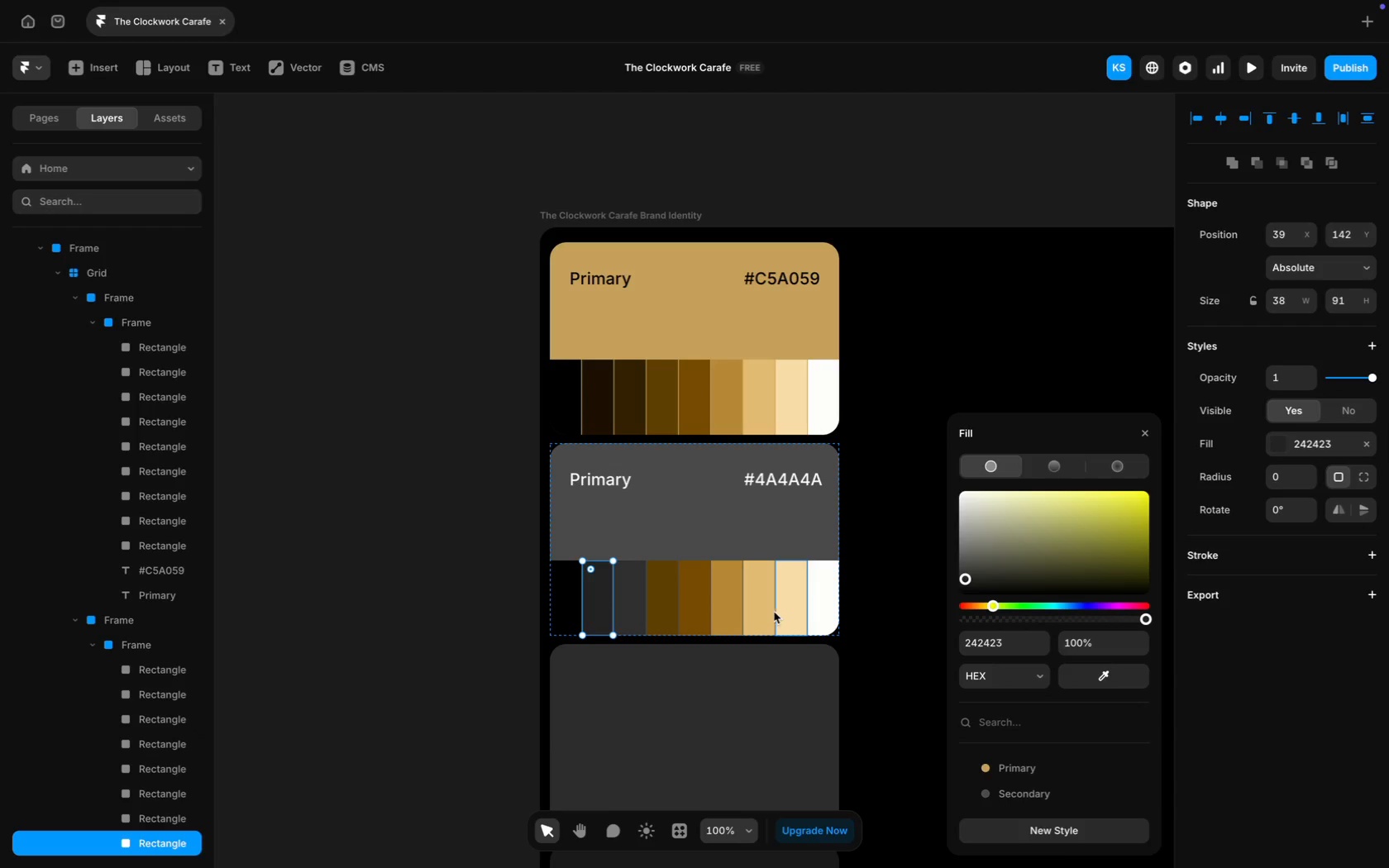 
wait(7.33)
 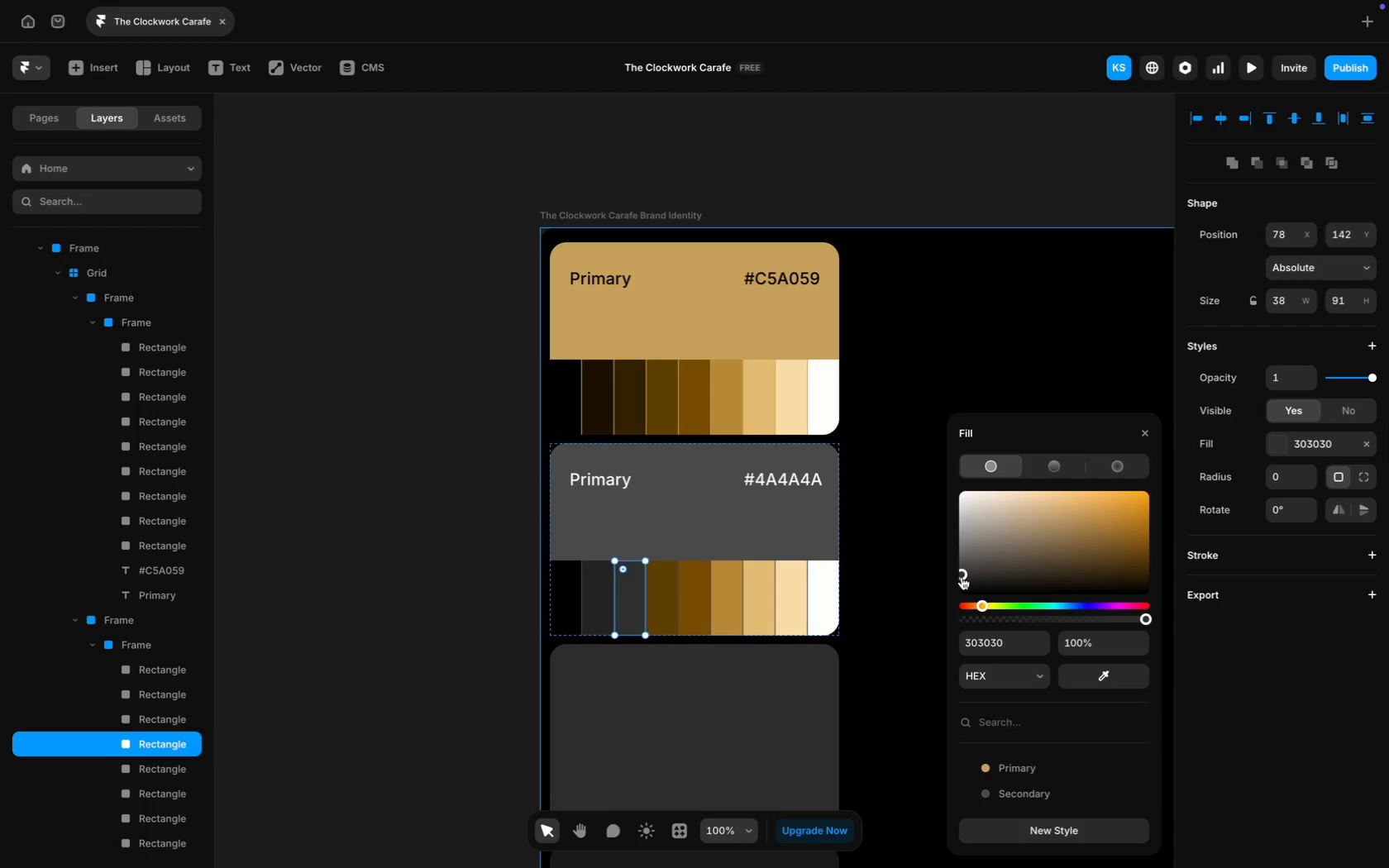 
left_click([1002, 797])
 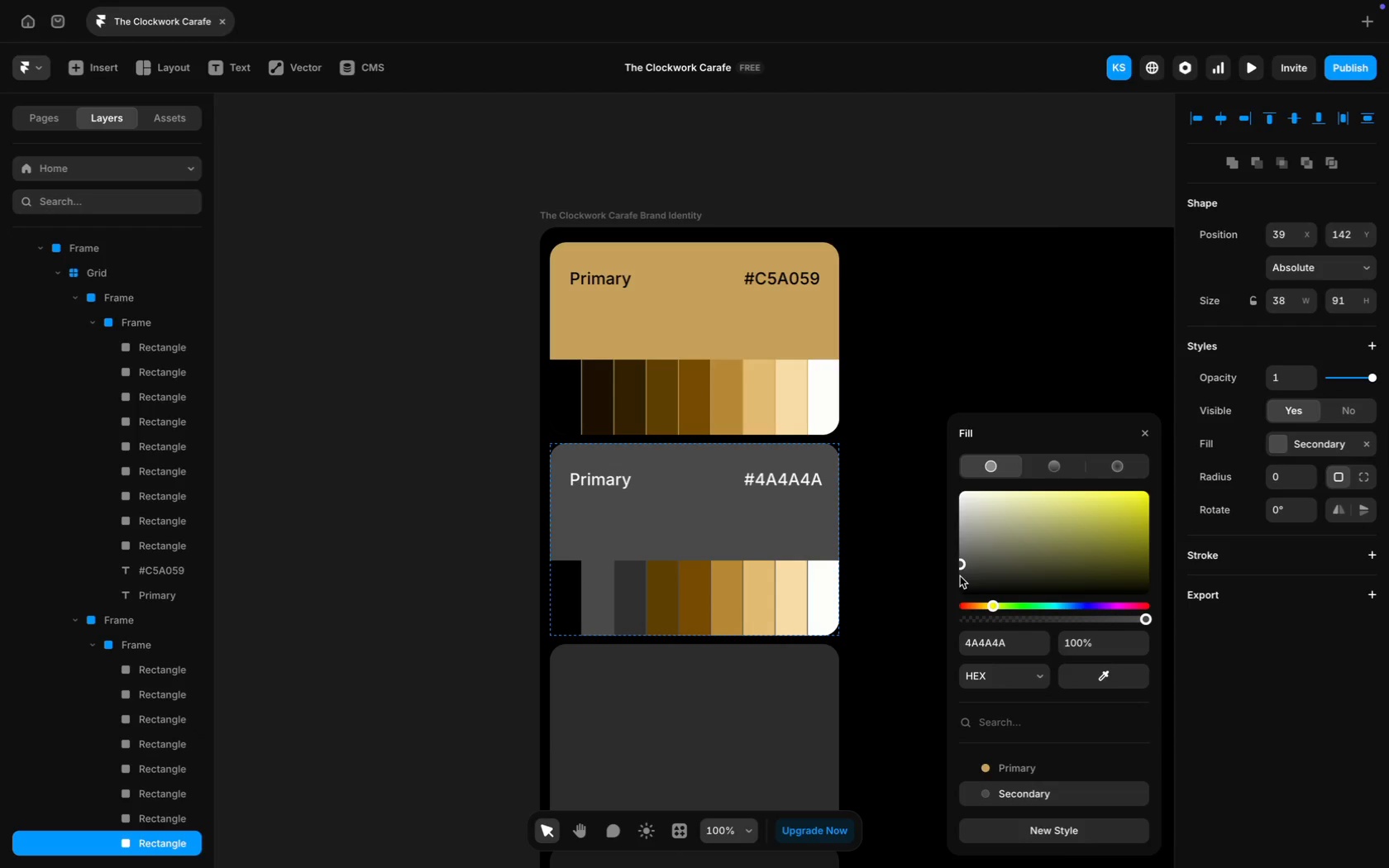 
left_click_drag(start_coordinate=[960, 569], to_coordinate=[957, 582])
 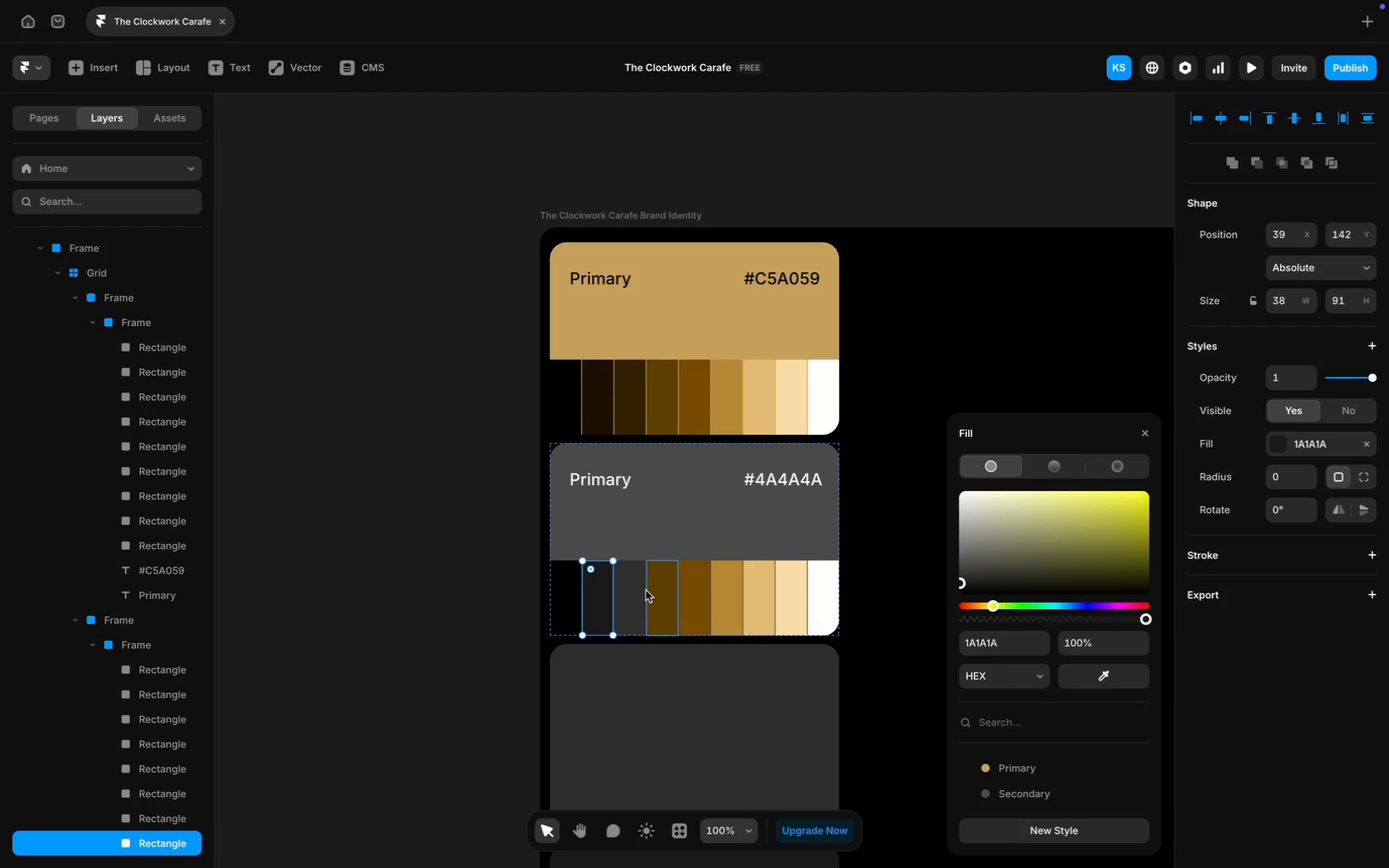 
left_click([635, 589])
 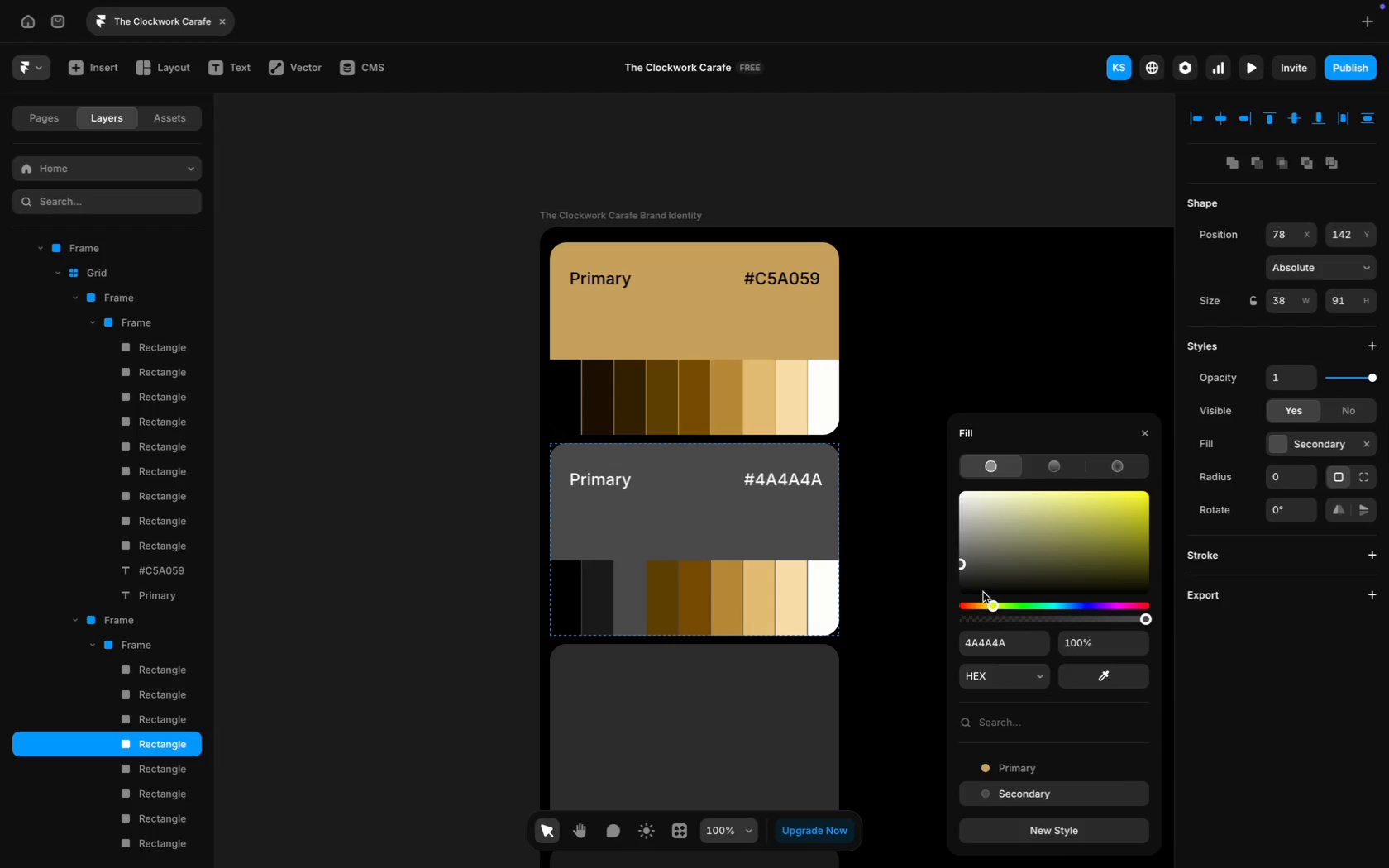 
left_click([960, 575])
 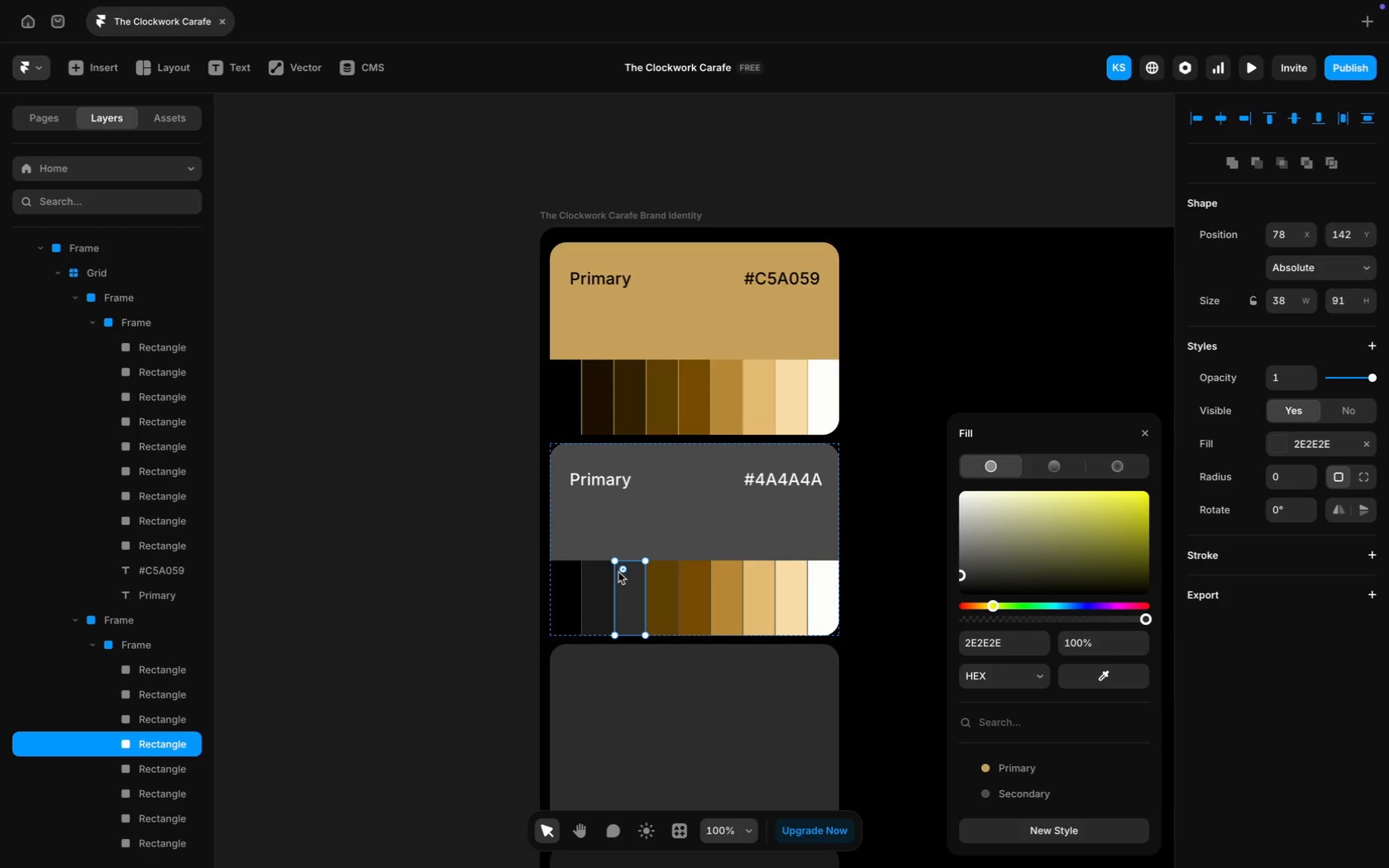 
left_click([650, 584])
 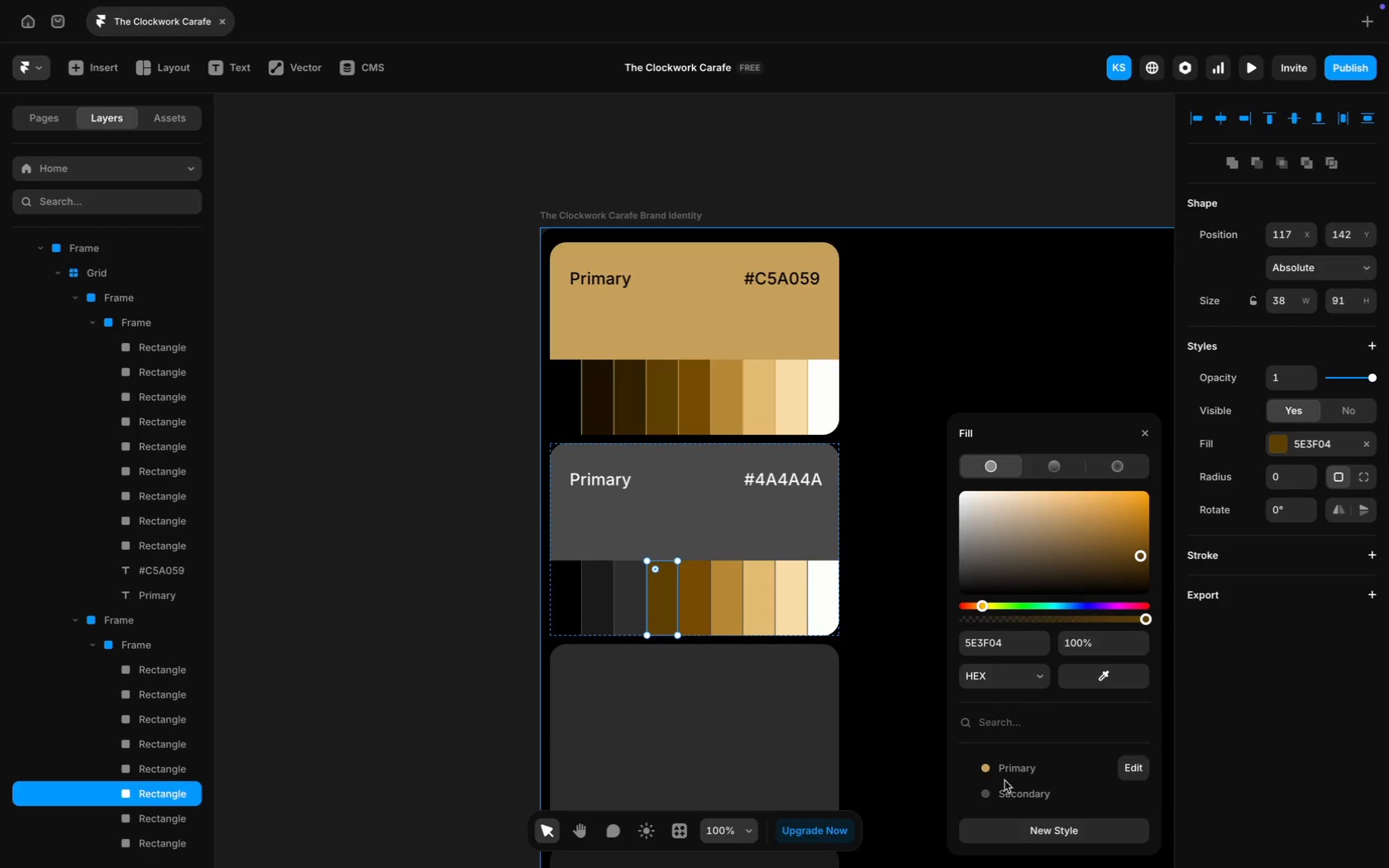 
left_click([1006, 788])
 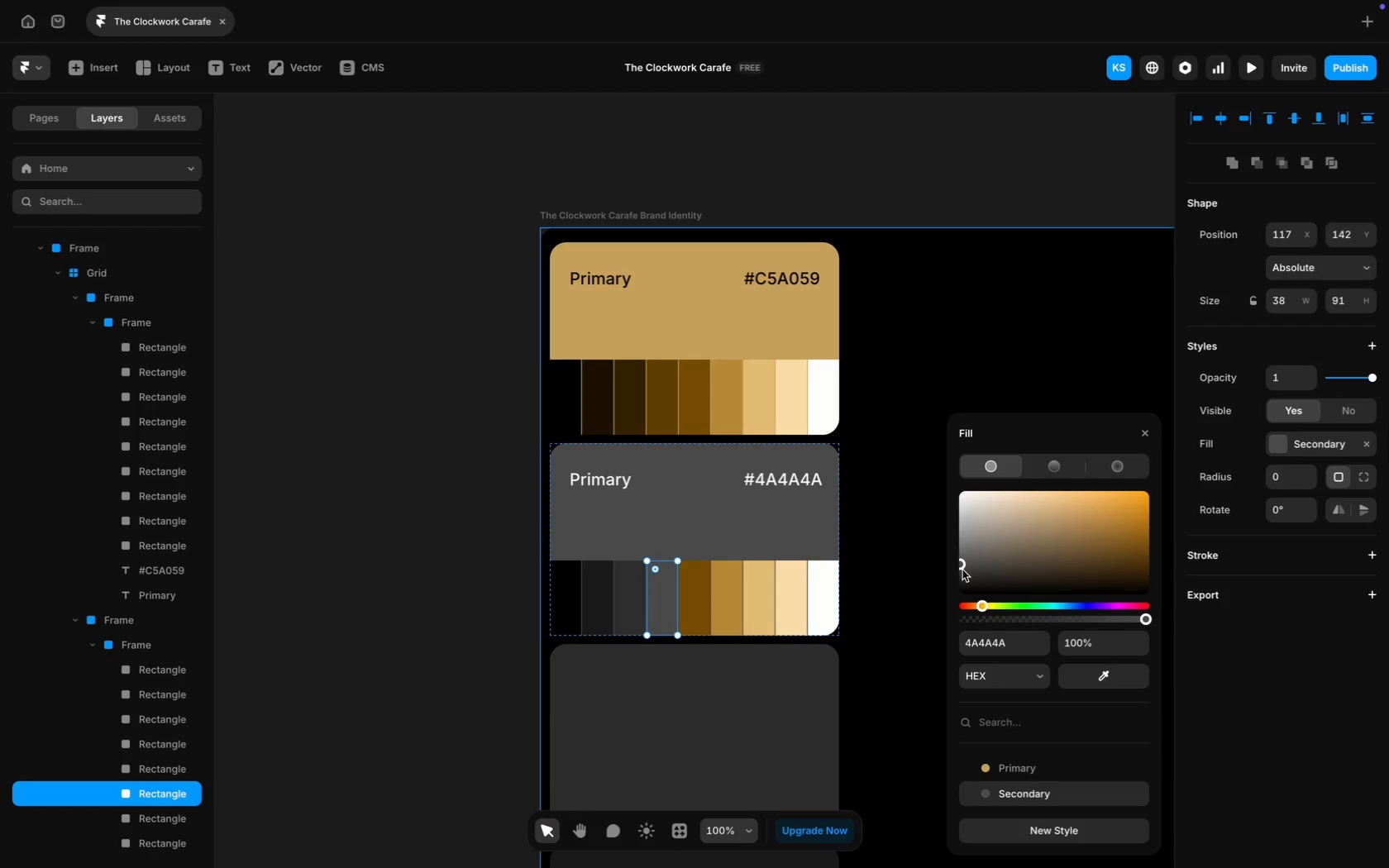 
left_click([962, 572])
 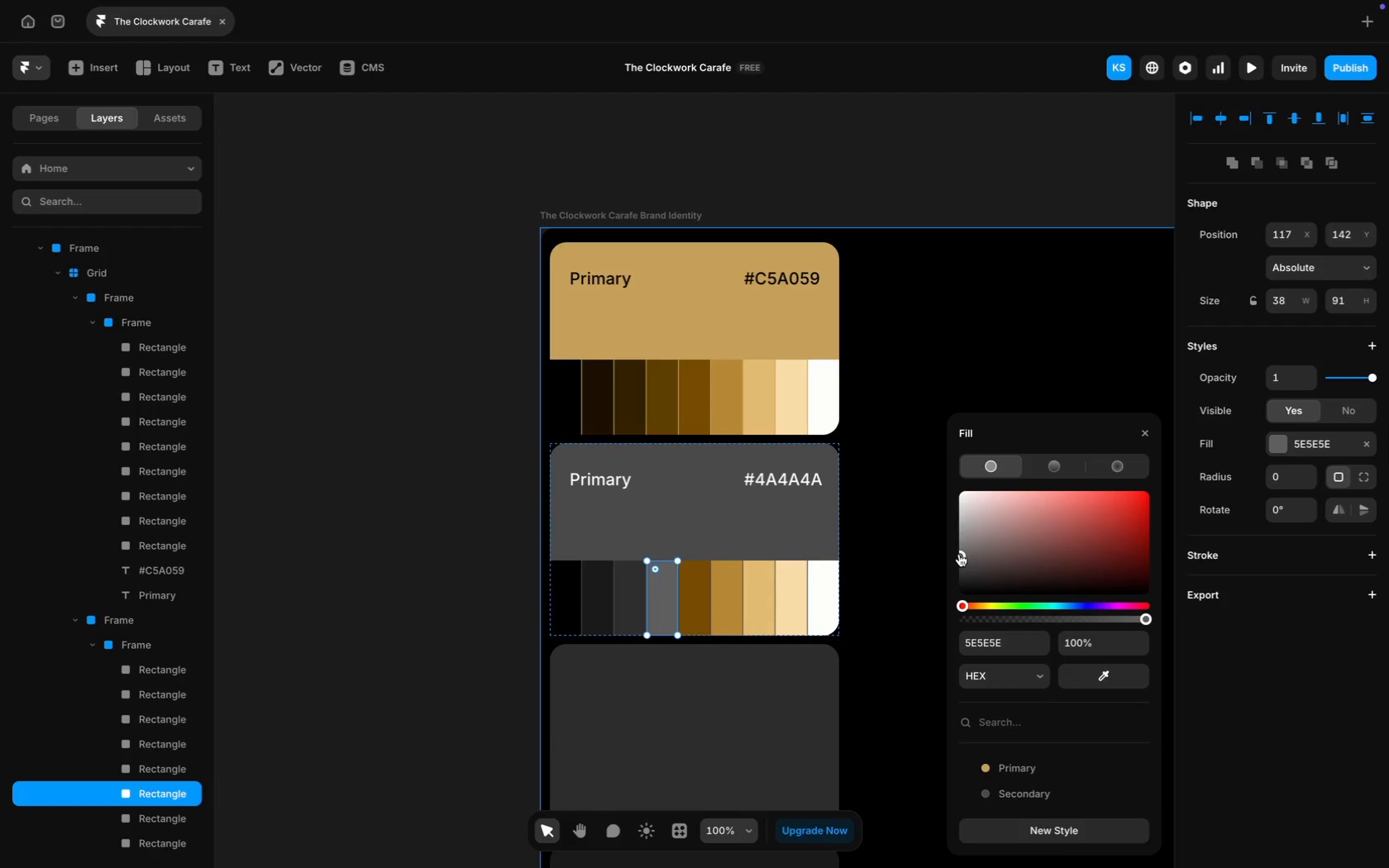 
wait(6.7)
 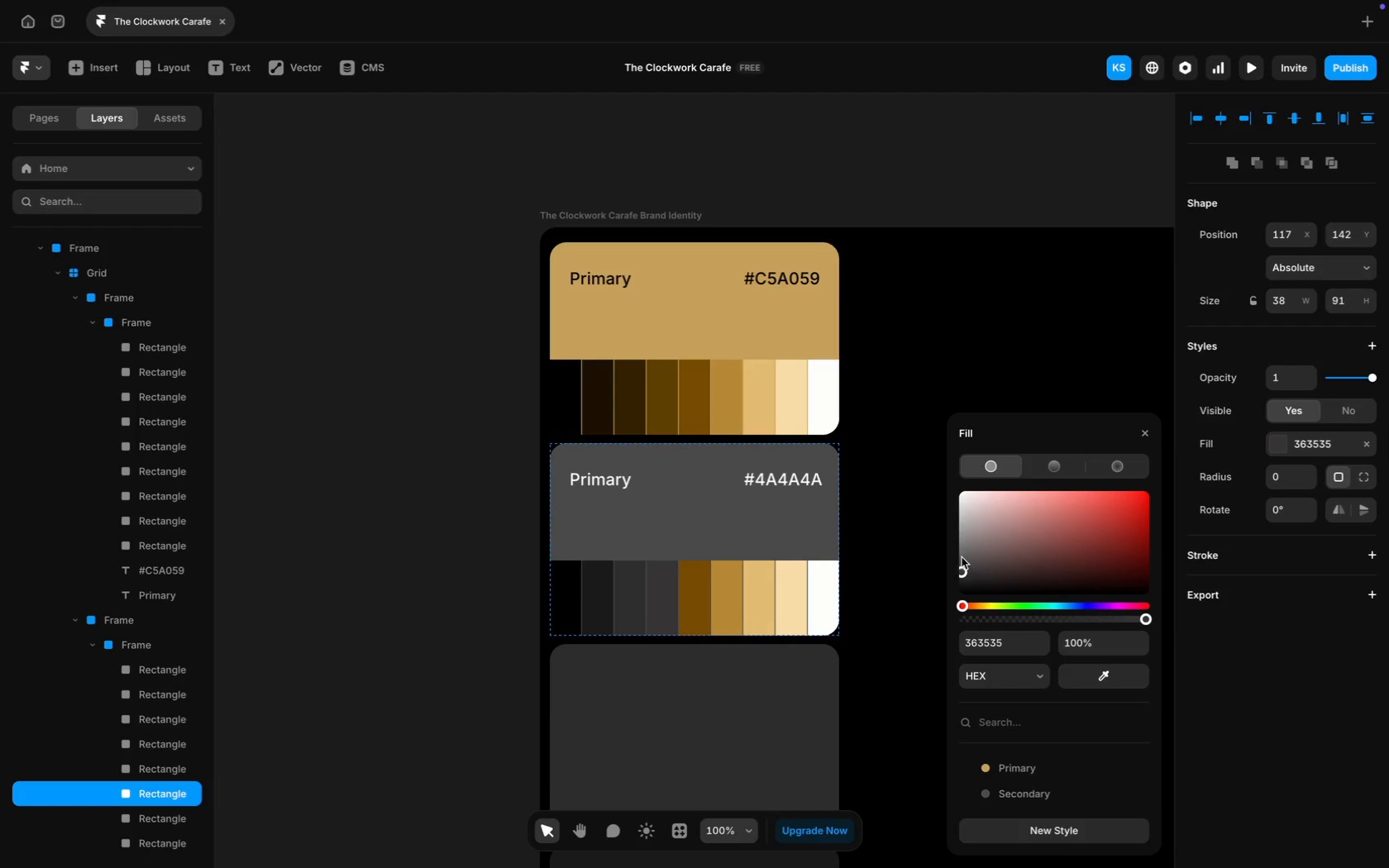 
left_click([693, 584])
 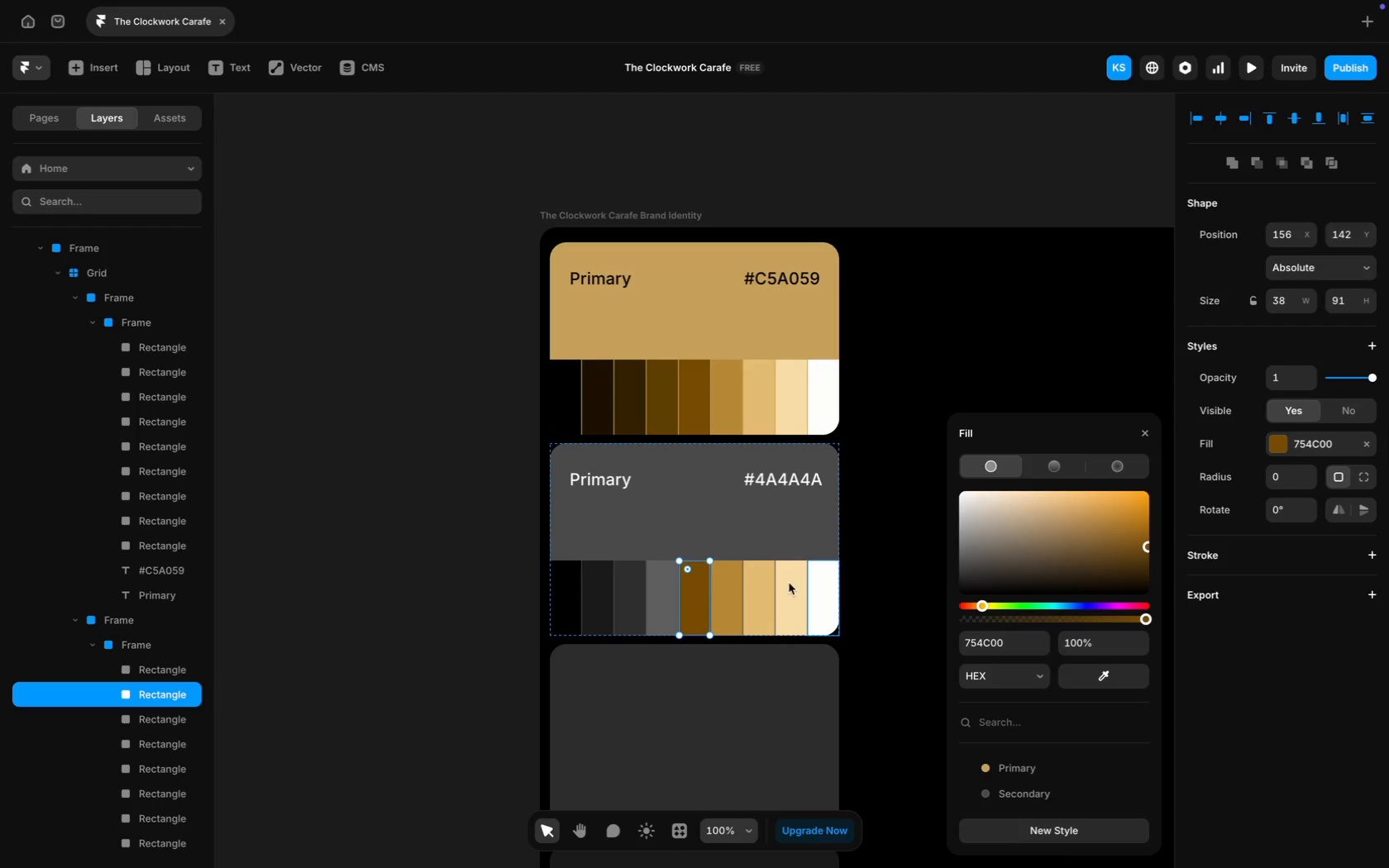 
left_click([668, 602])
 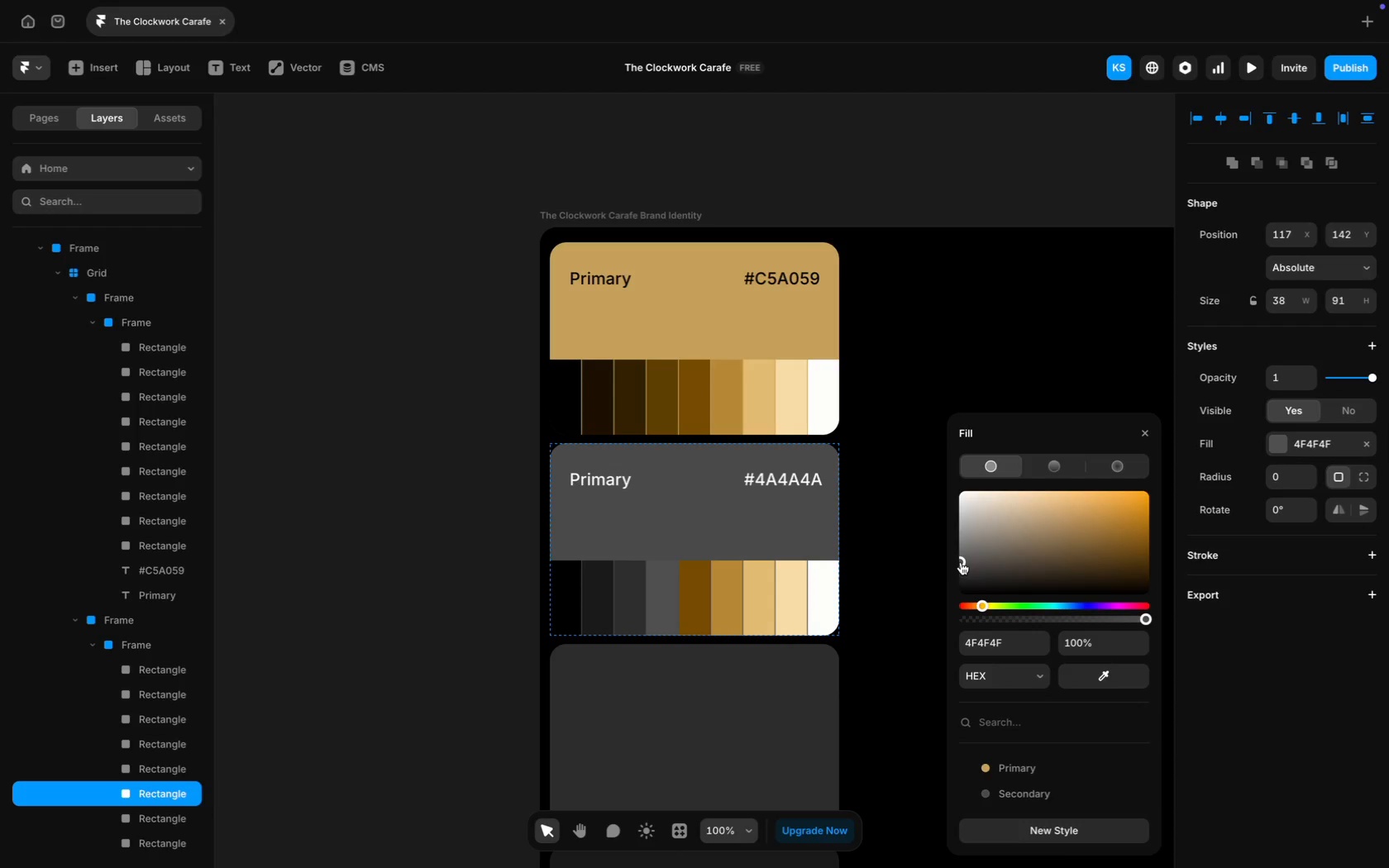 
wait(5.73)
 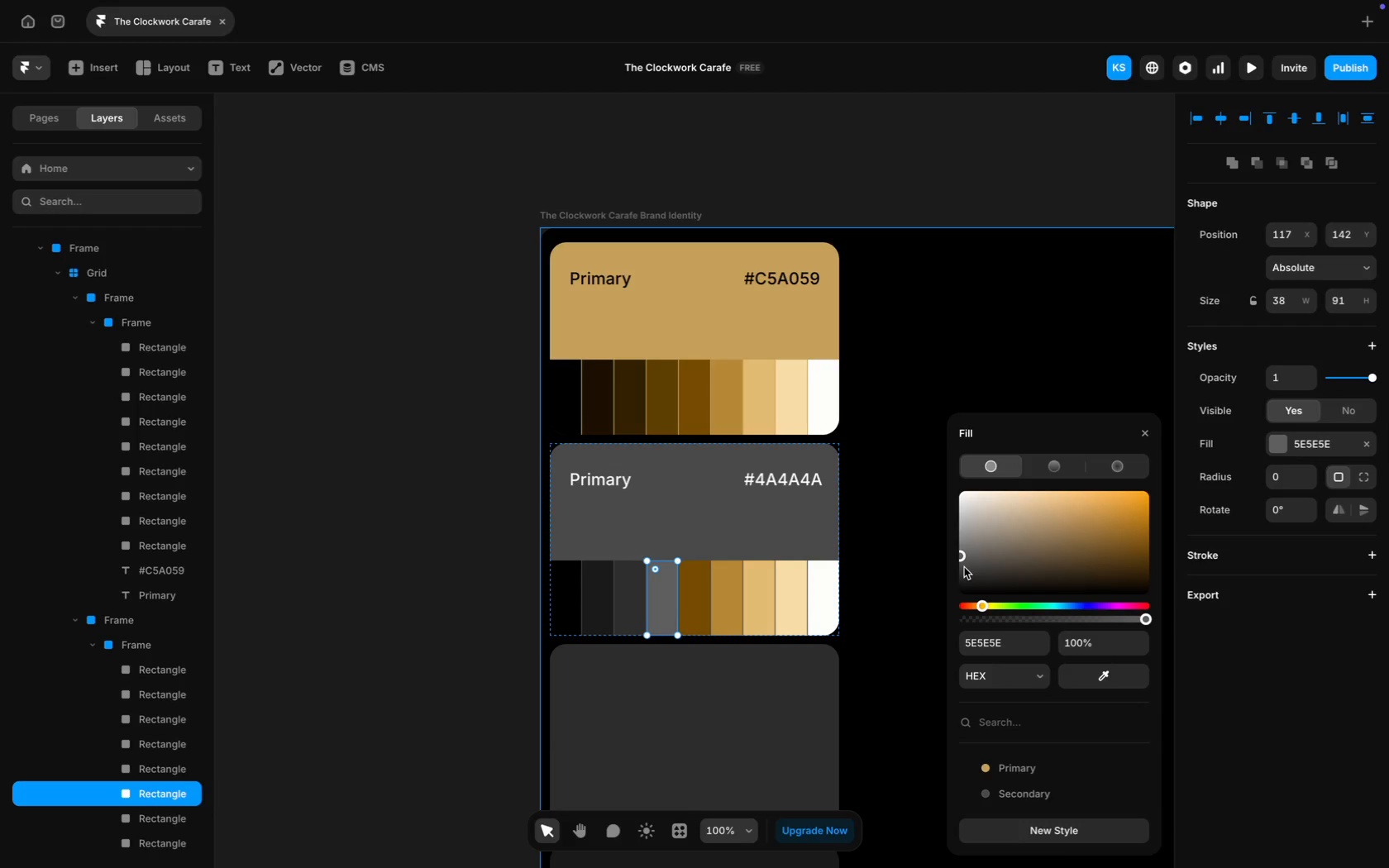 
left_click([698, 602])
 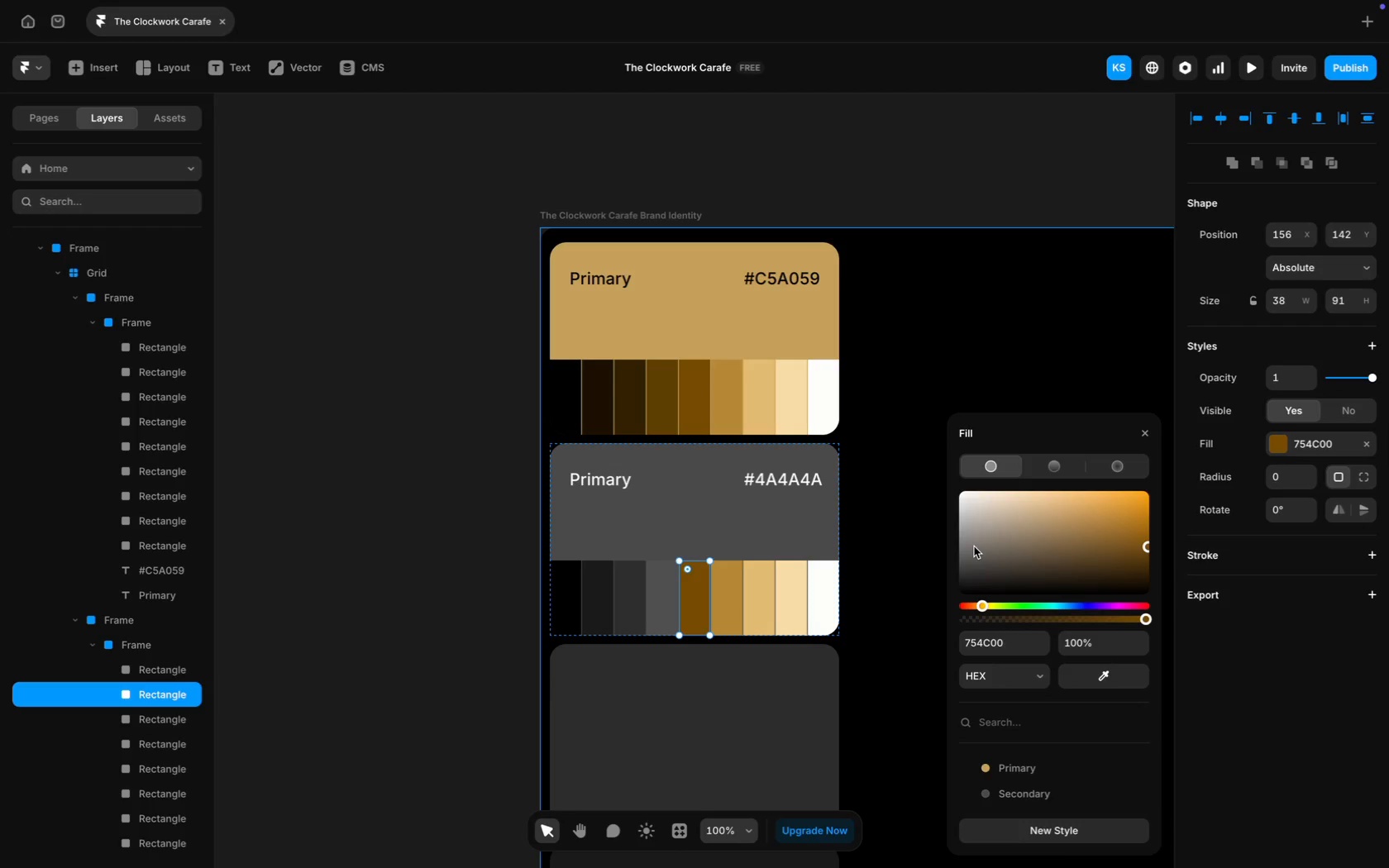 
left_click([960, 546])
 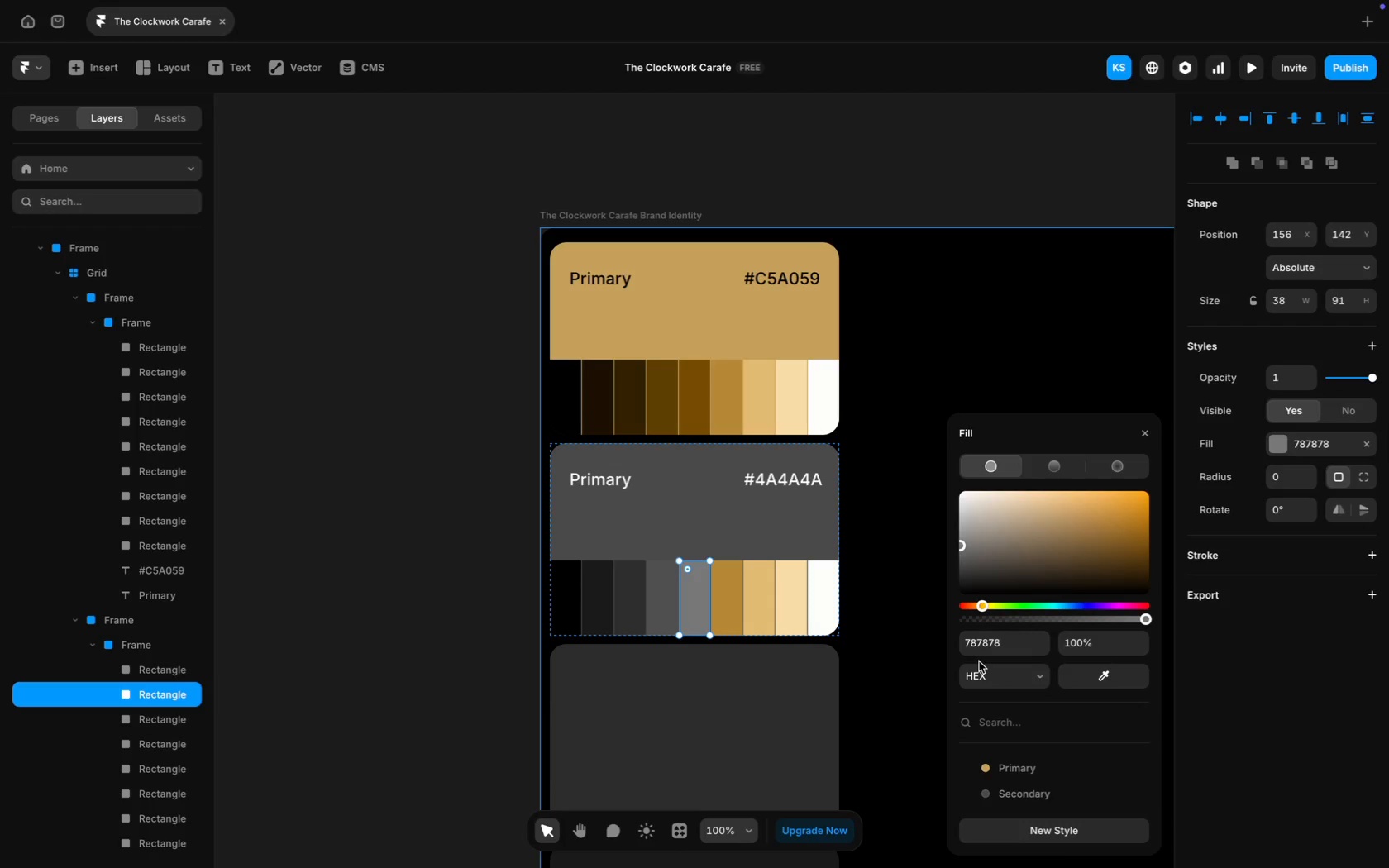 
wait(8.86)
 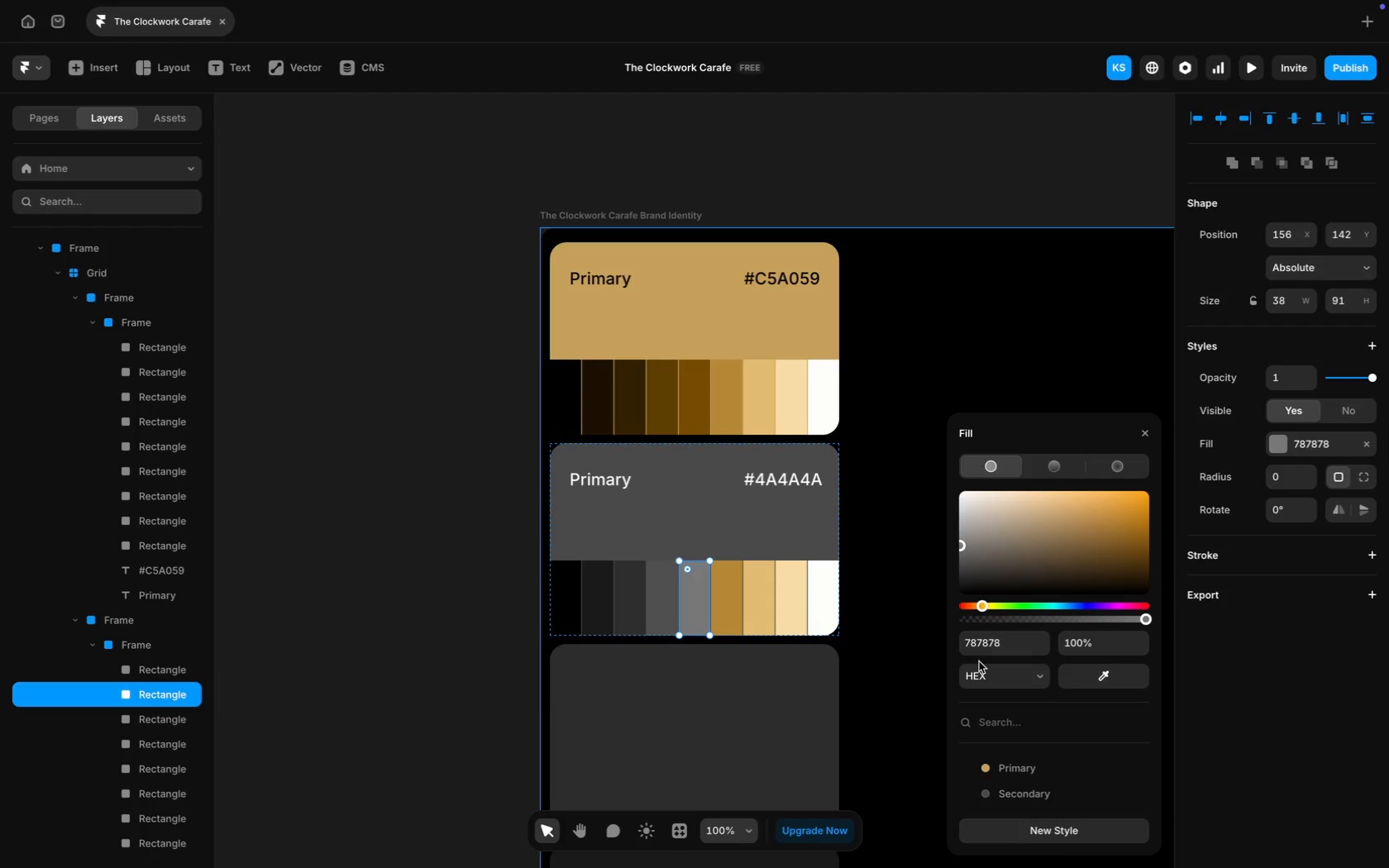 
left_click([718, 592])
 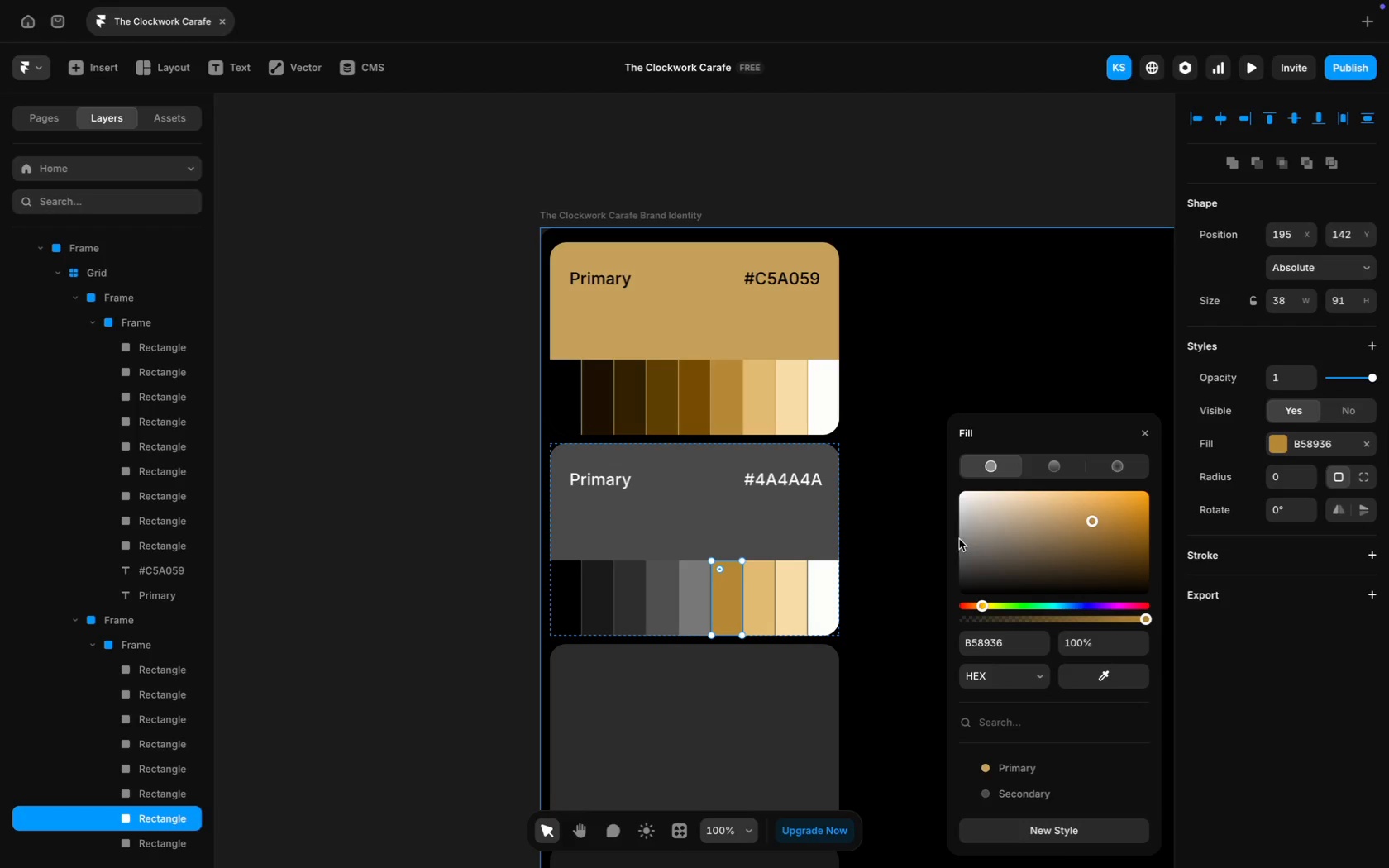 
left_click([963, 532])
 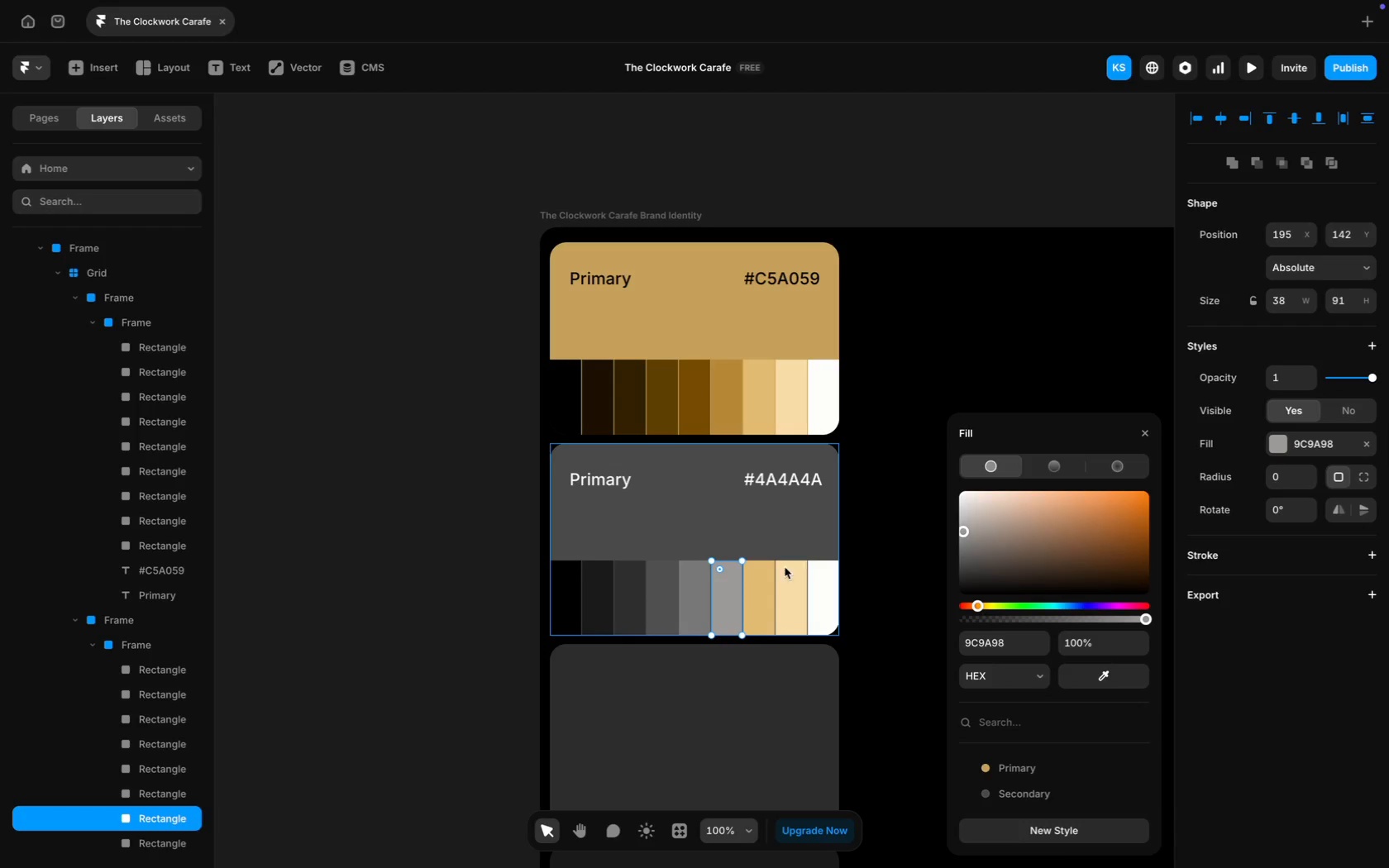 
left_click([752, 598])
 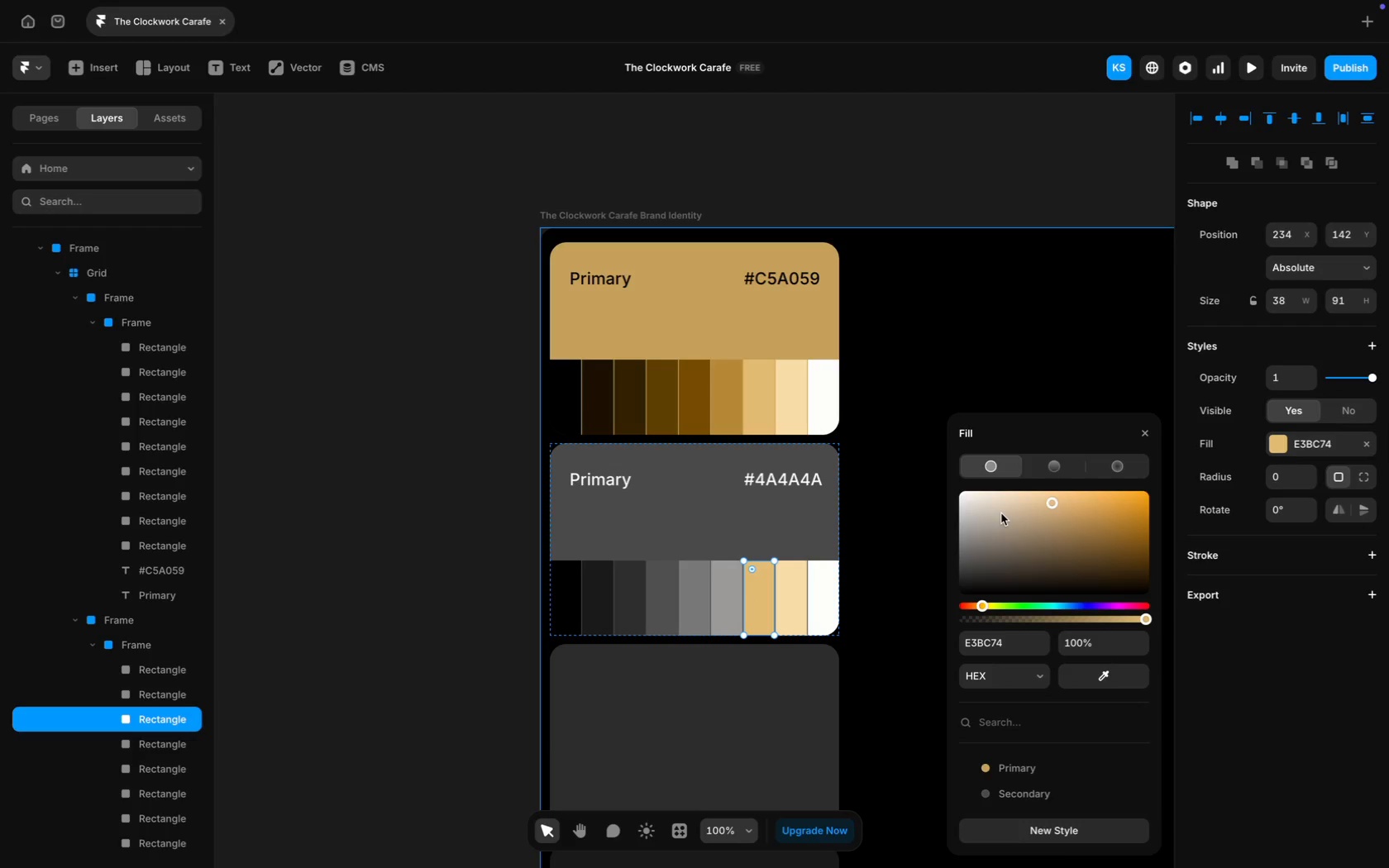 
wait(5.01)
 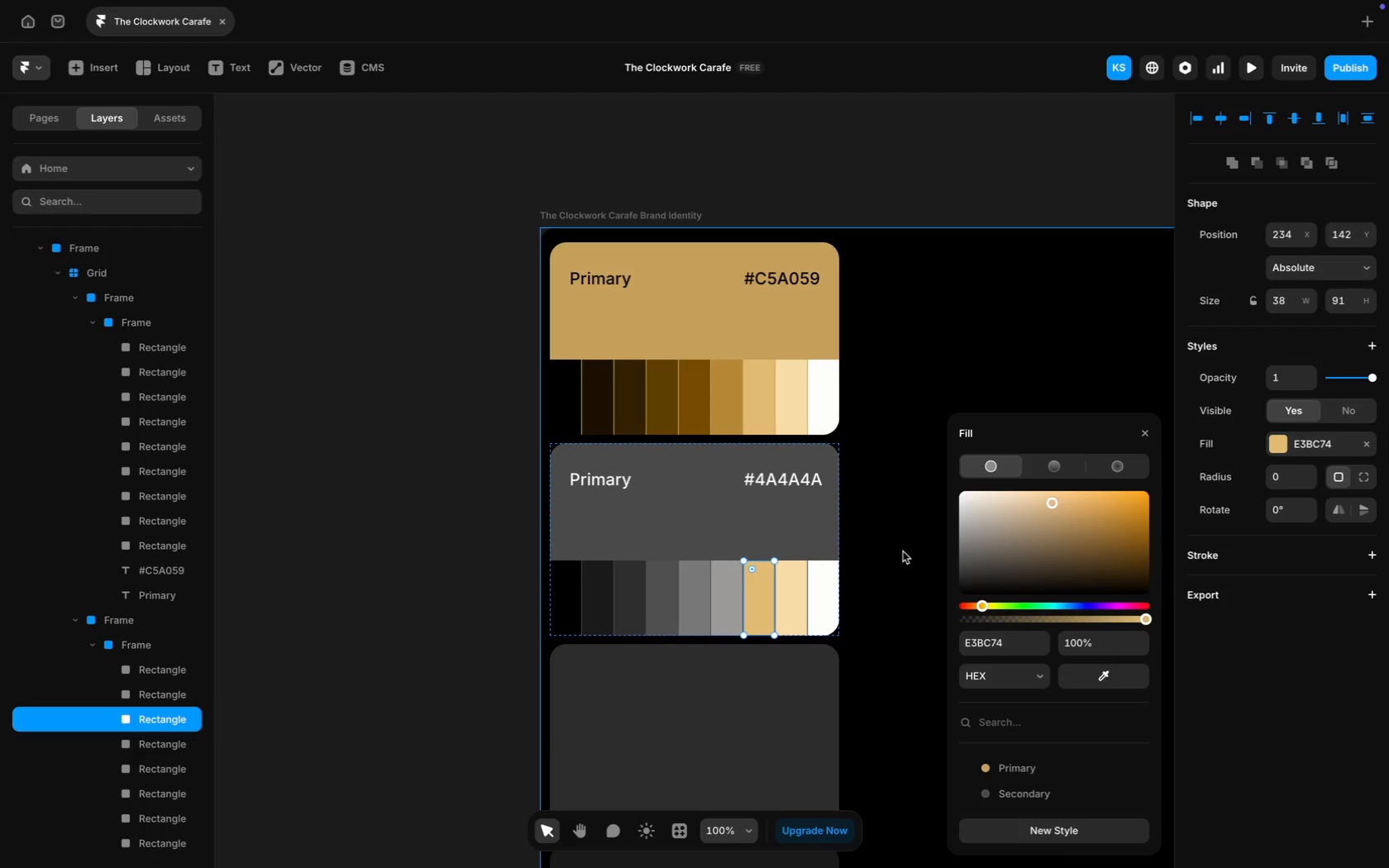 
left_click([989, 493])
 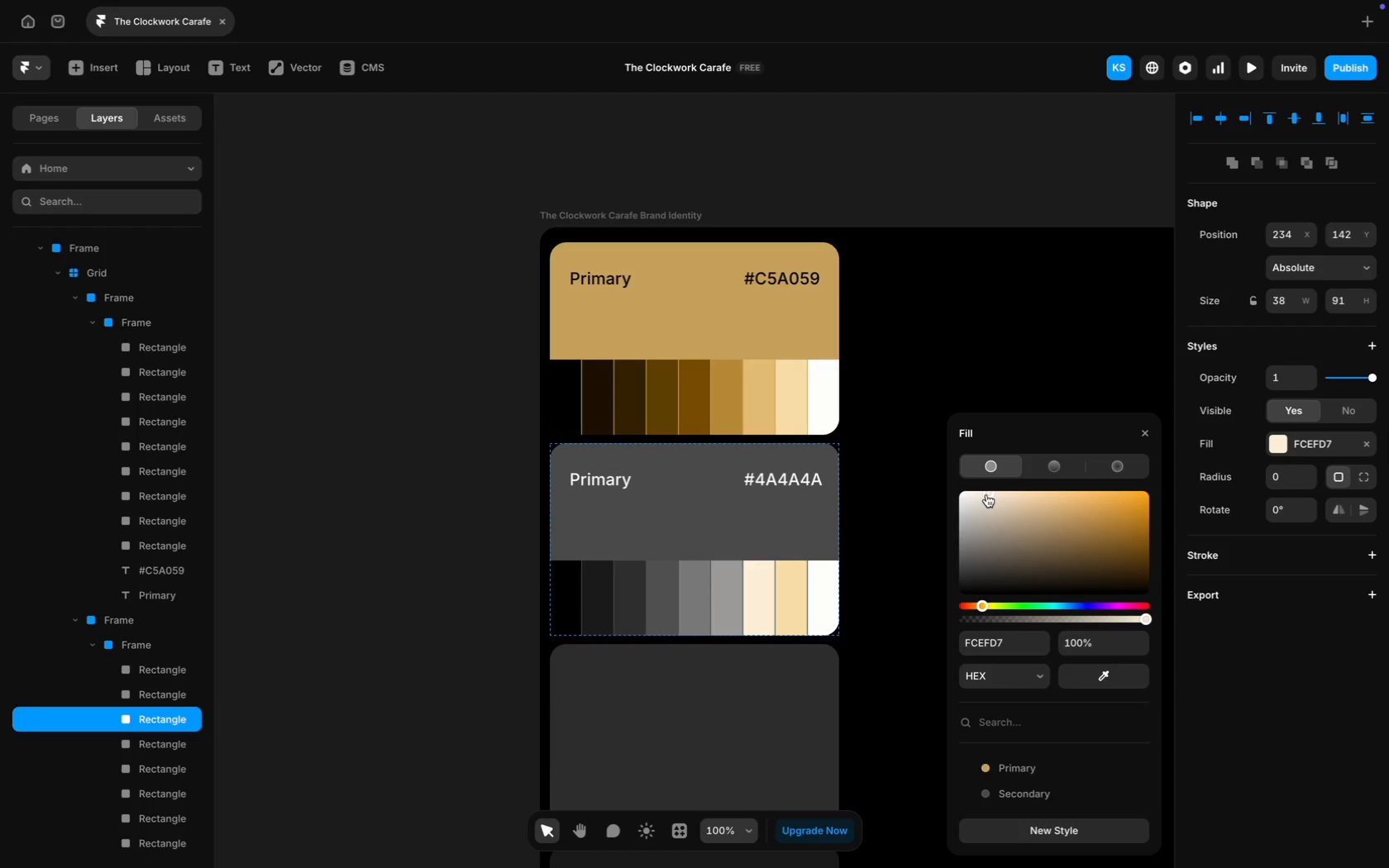 
left_click([984, 494])
 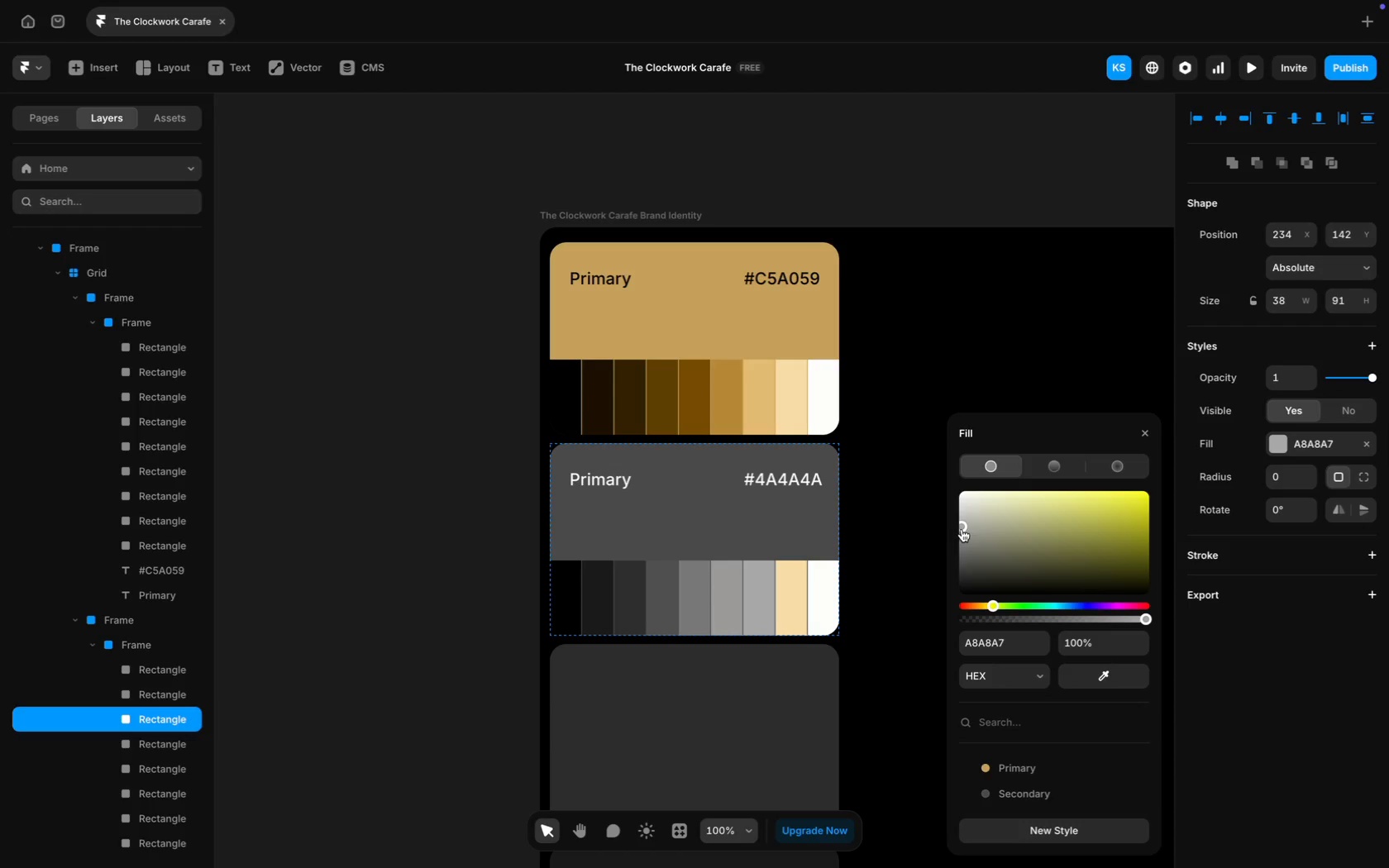 
wait(6.53)
 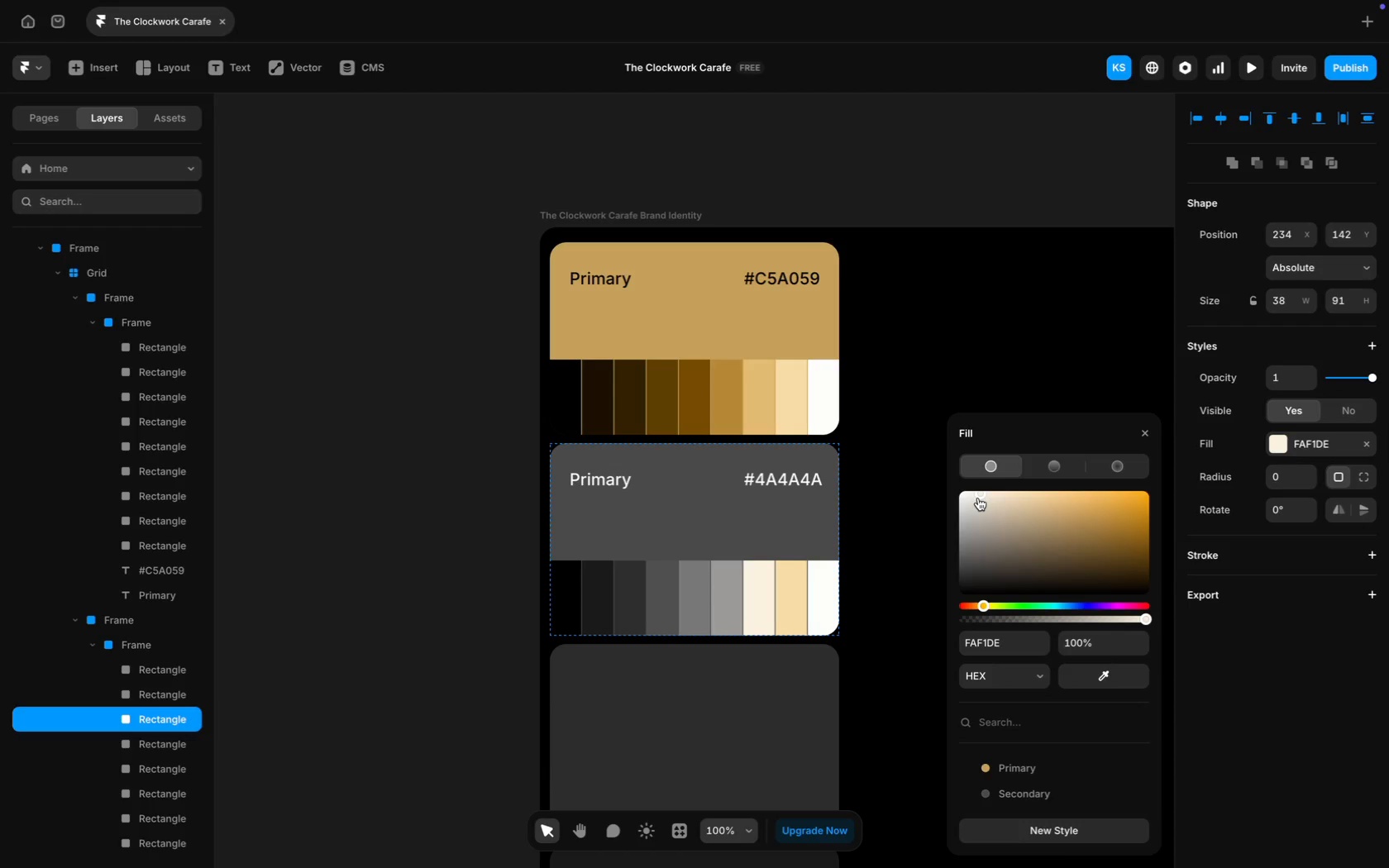 
left_click([1026, 788])
 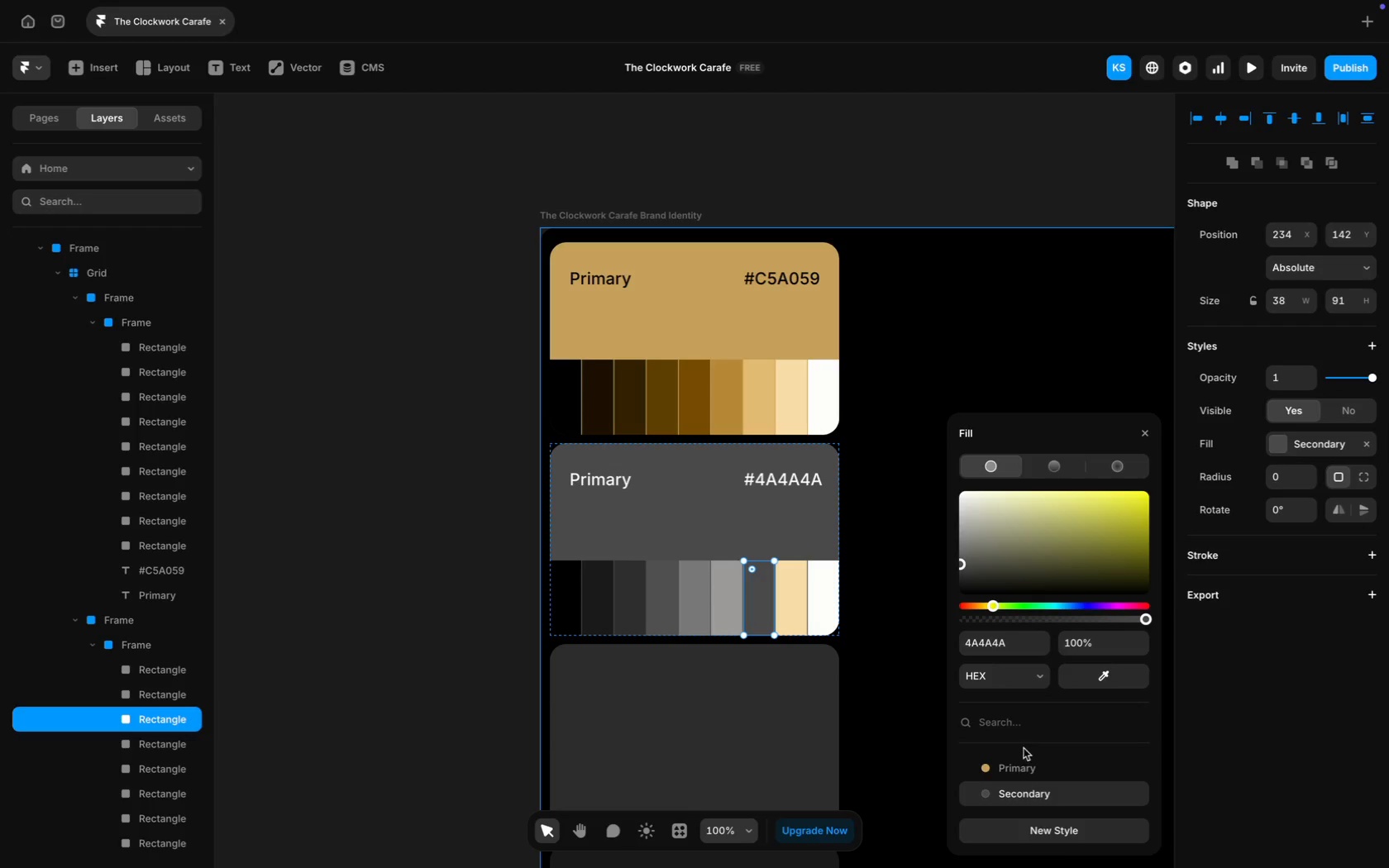 
left_click([1031, 784])
 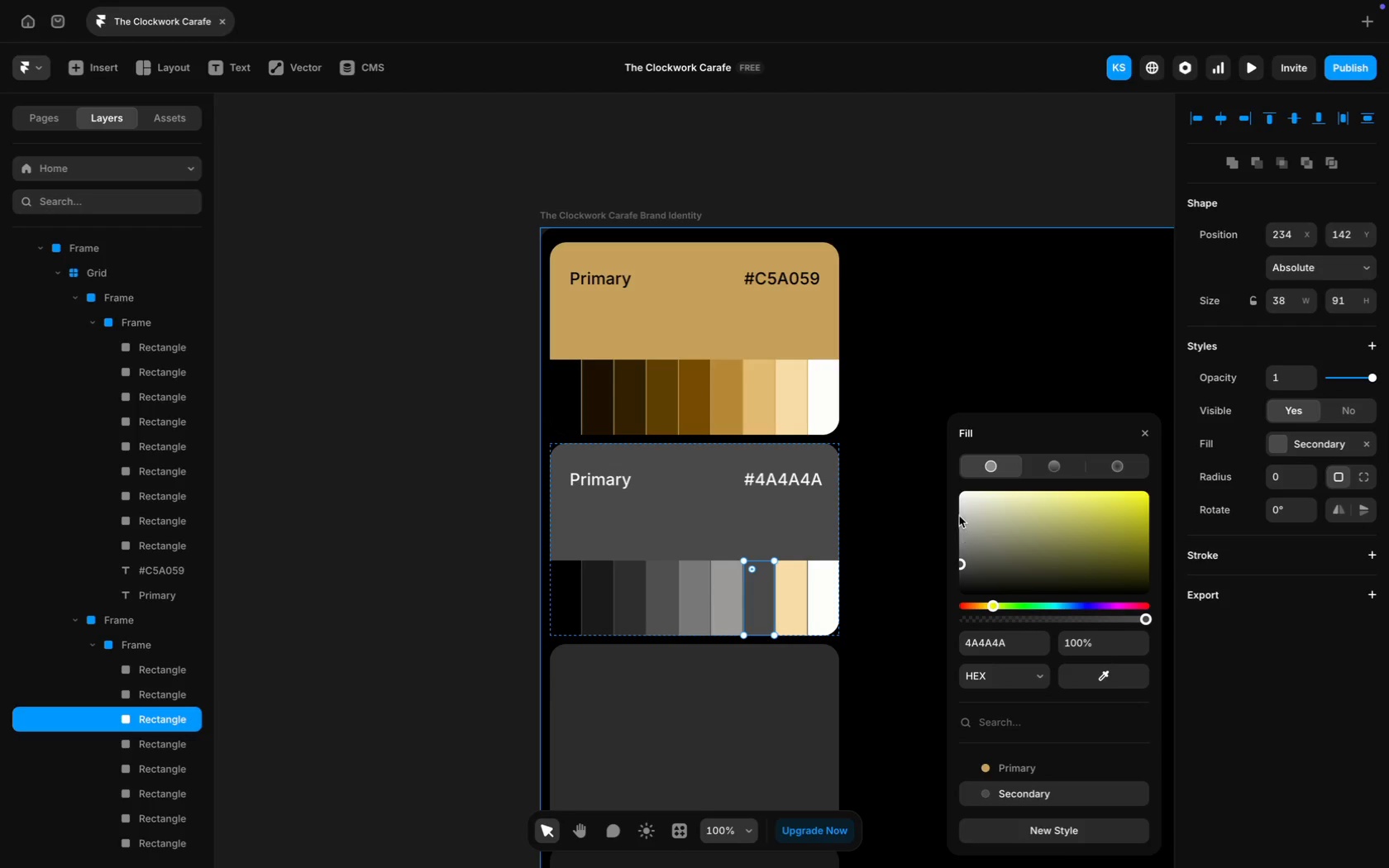 
left_click([960, 517])
 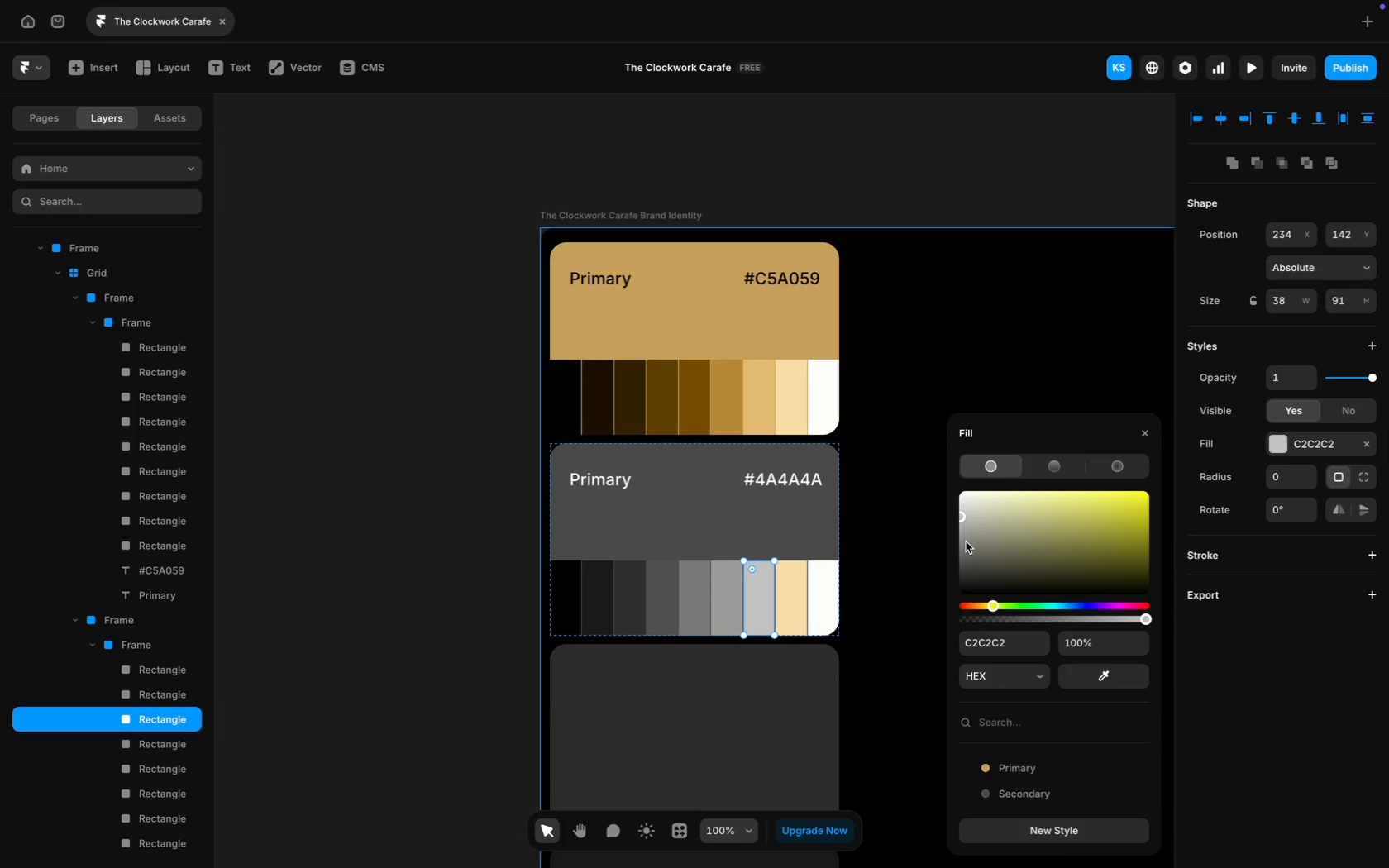 
left_click([1030, 794])
 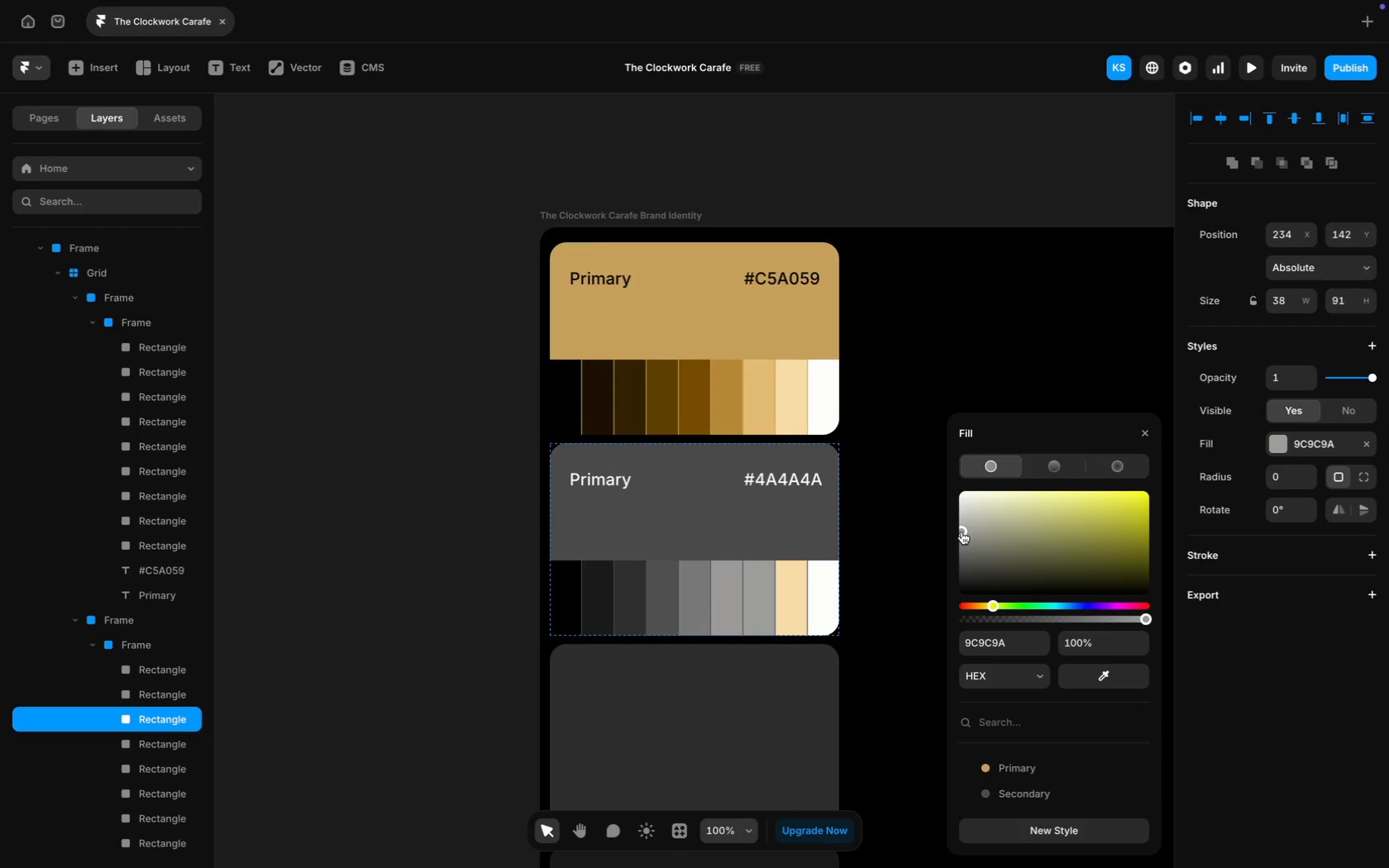 
wait(10.72)
 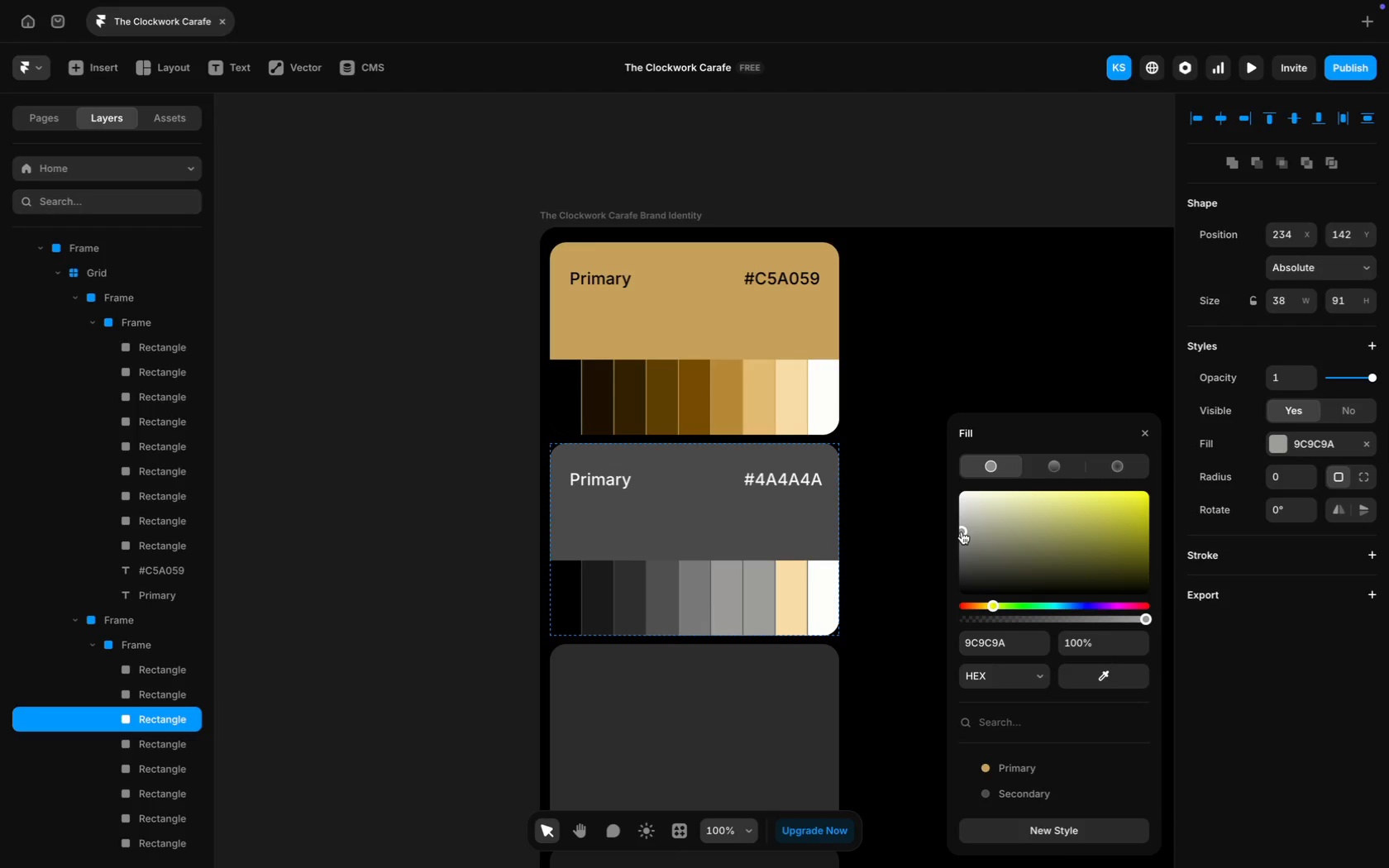 
left_click([1018, 792])
 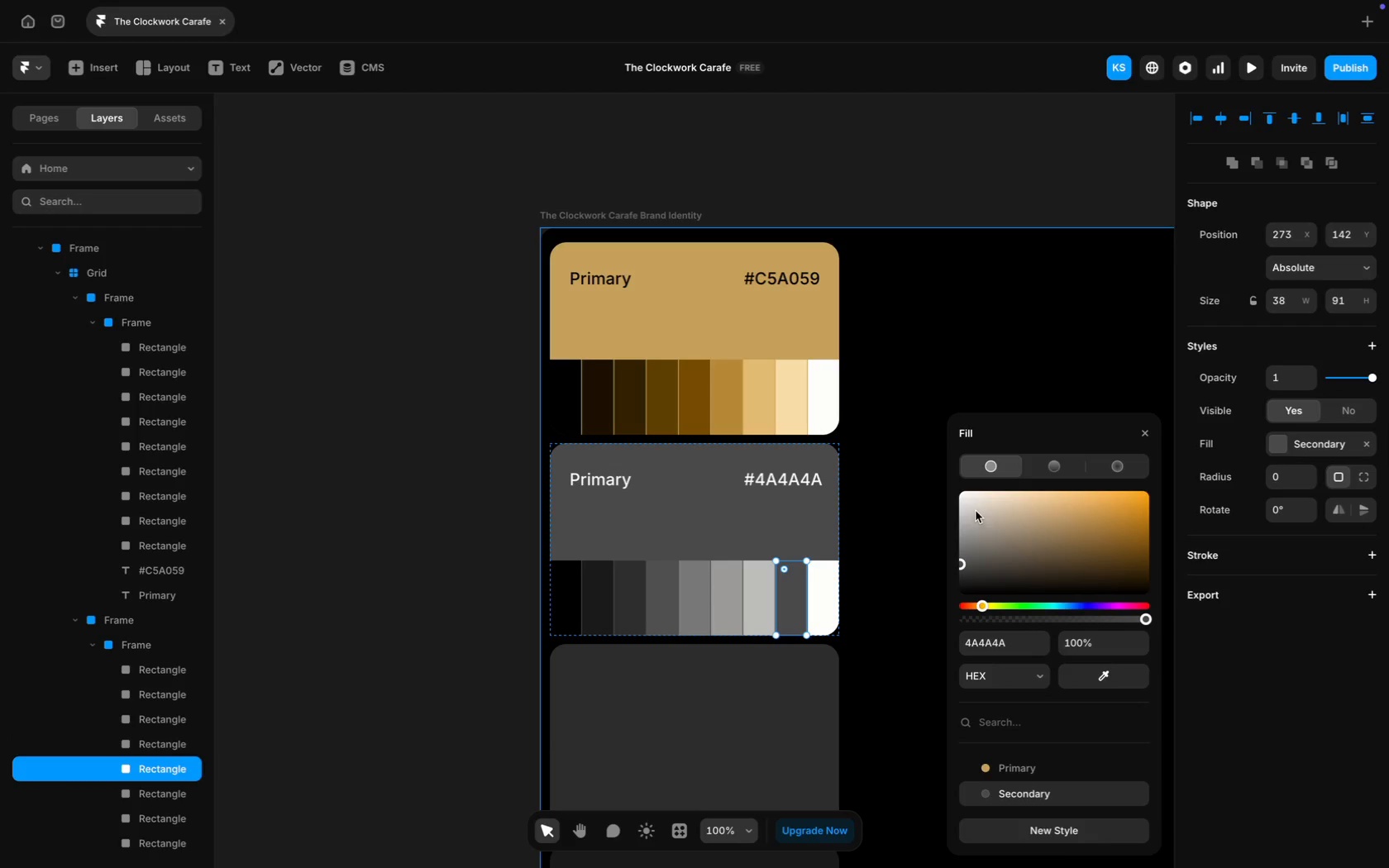 
left_click([961, 506])
 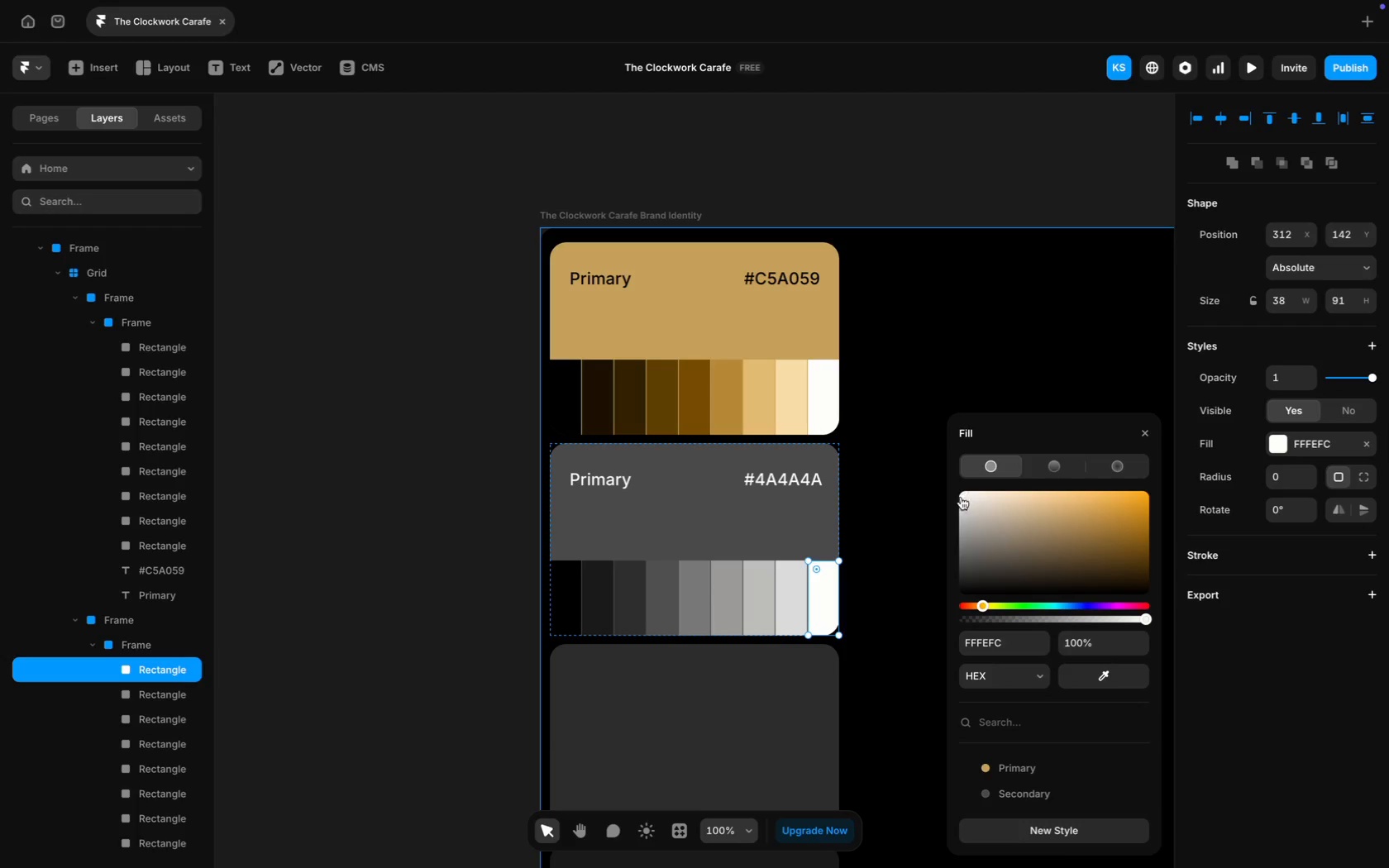 
wait(6.51)
 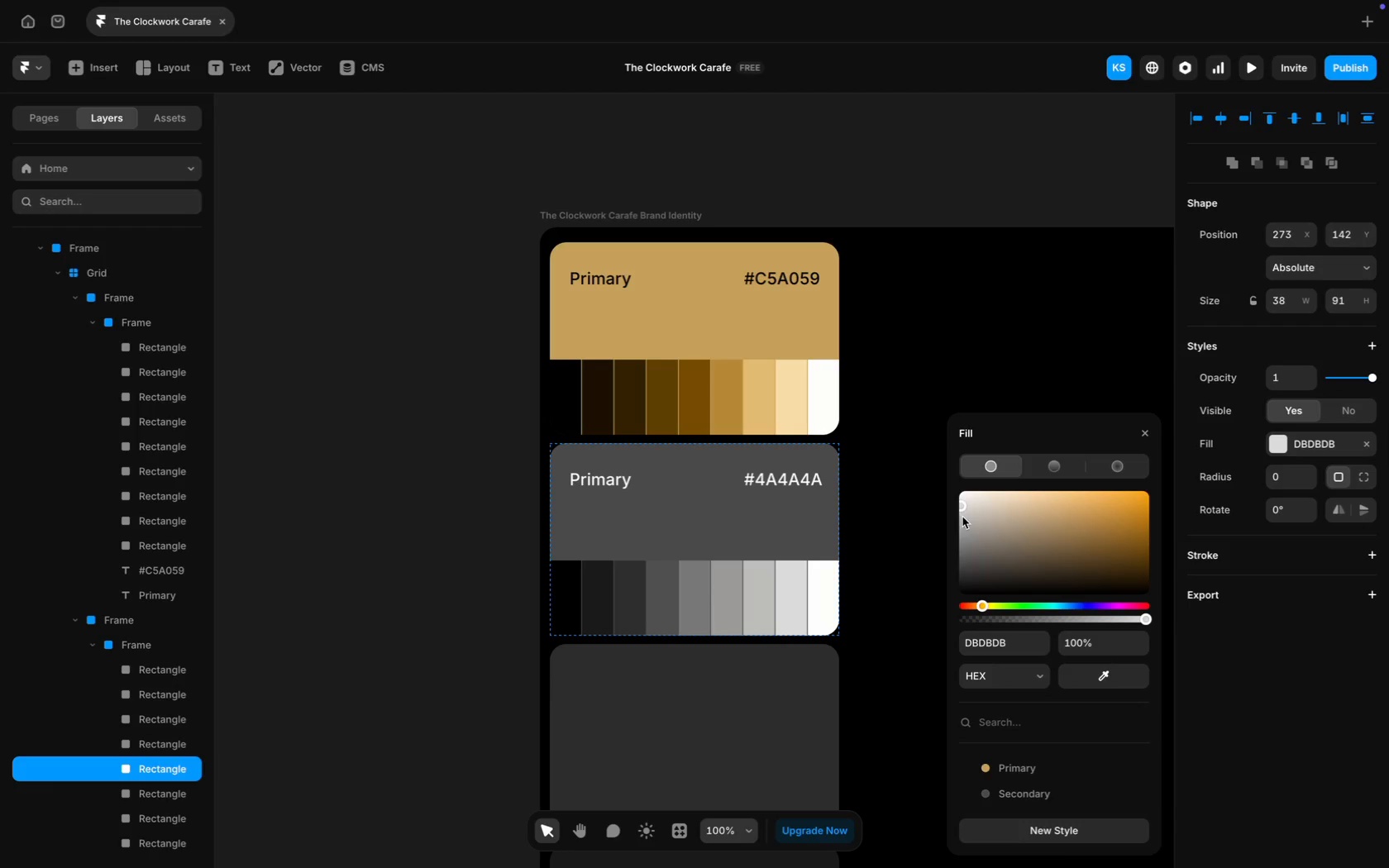 
left_click([900, 503])
 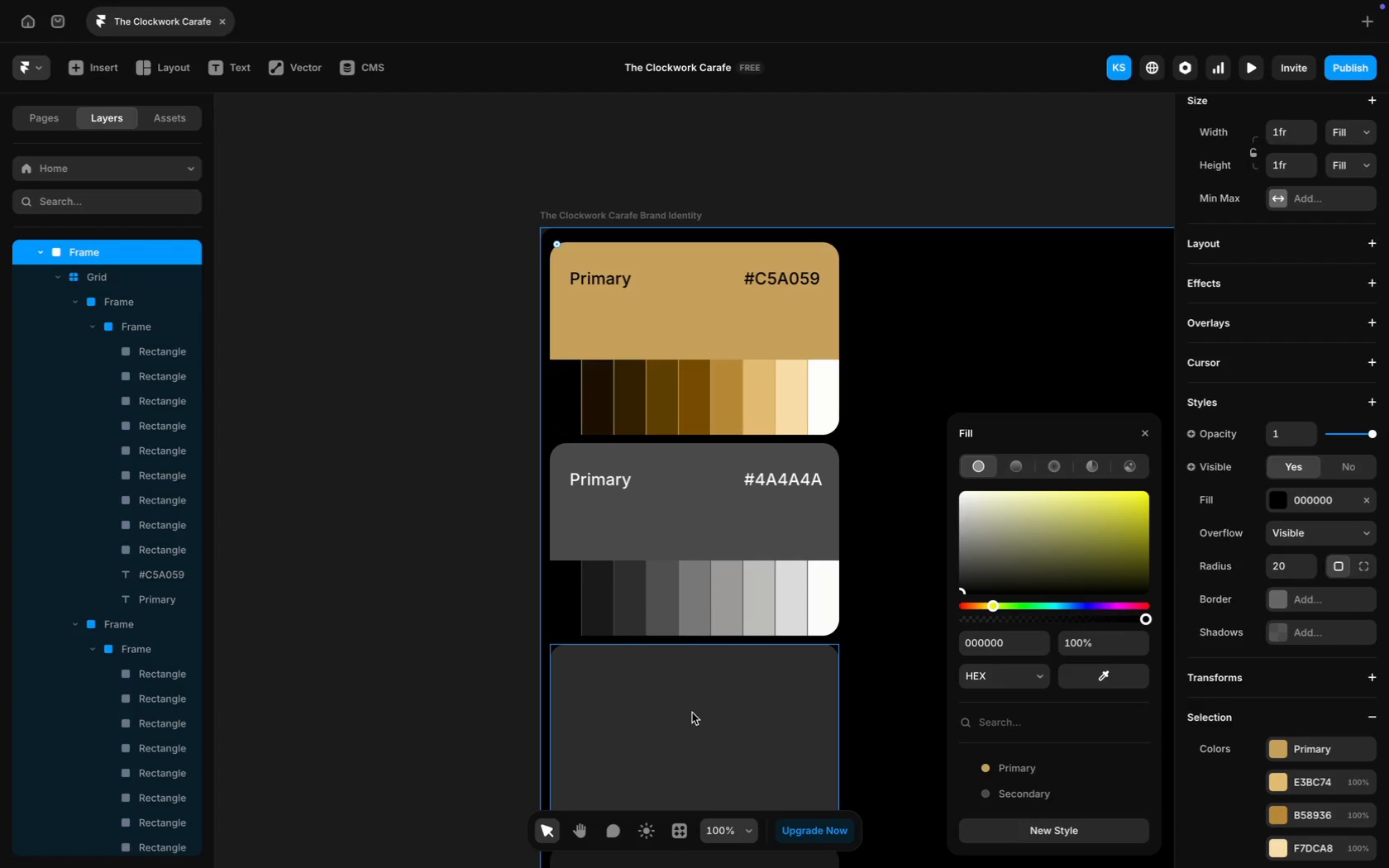 
scroll: coordinate [690, 712], scroll_direction: down, amount: 20.0
 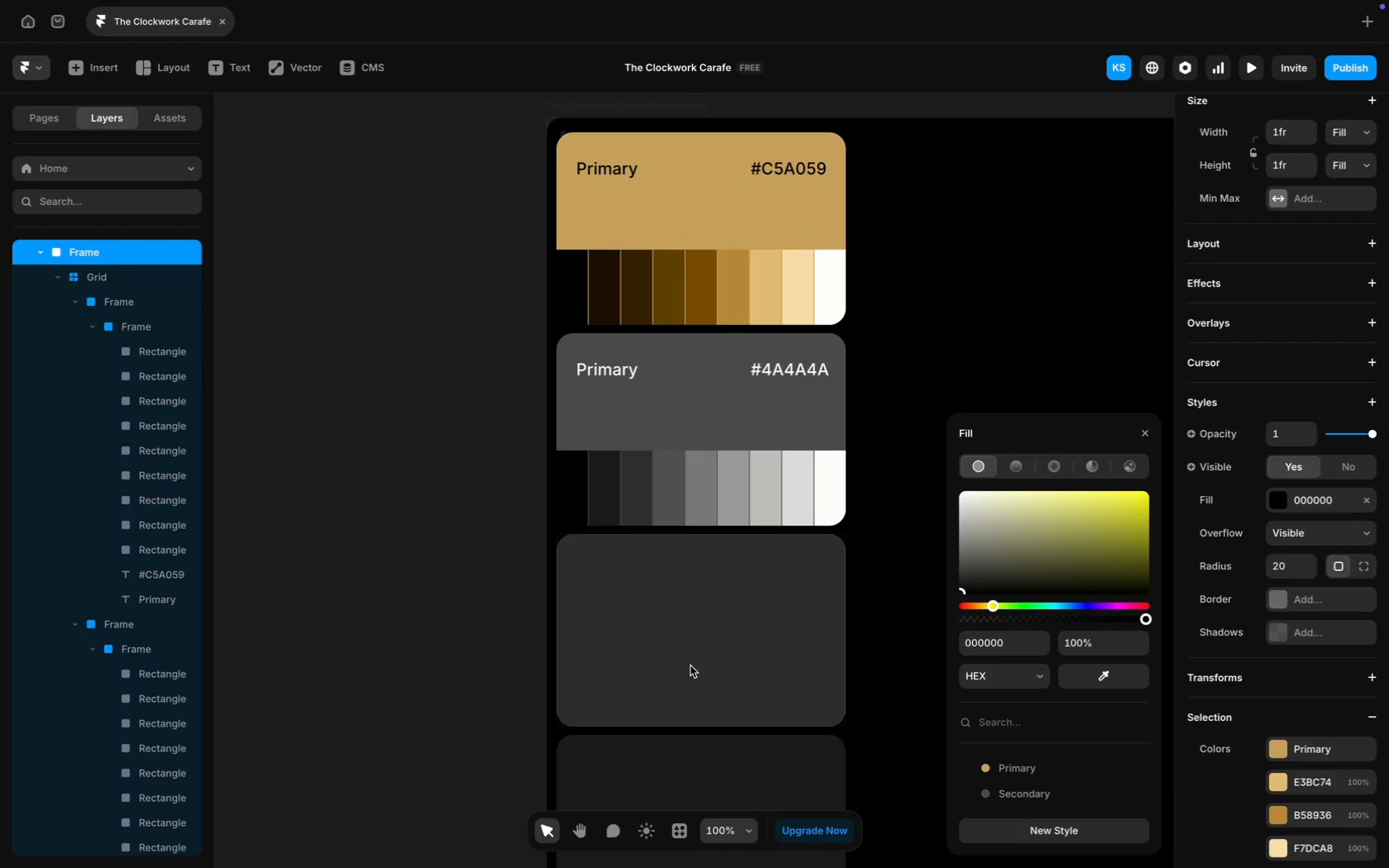 
left_click([692, 665])